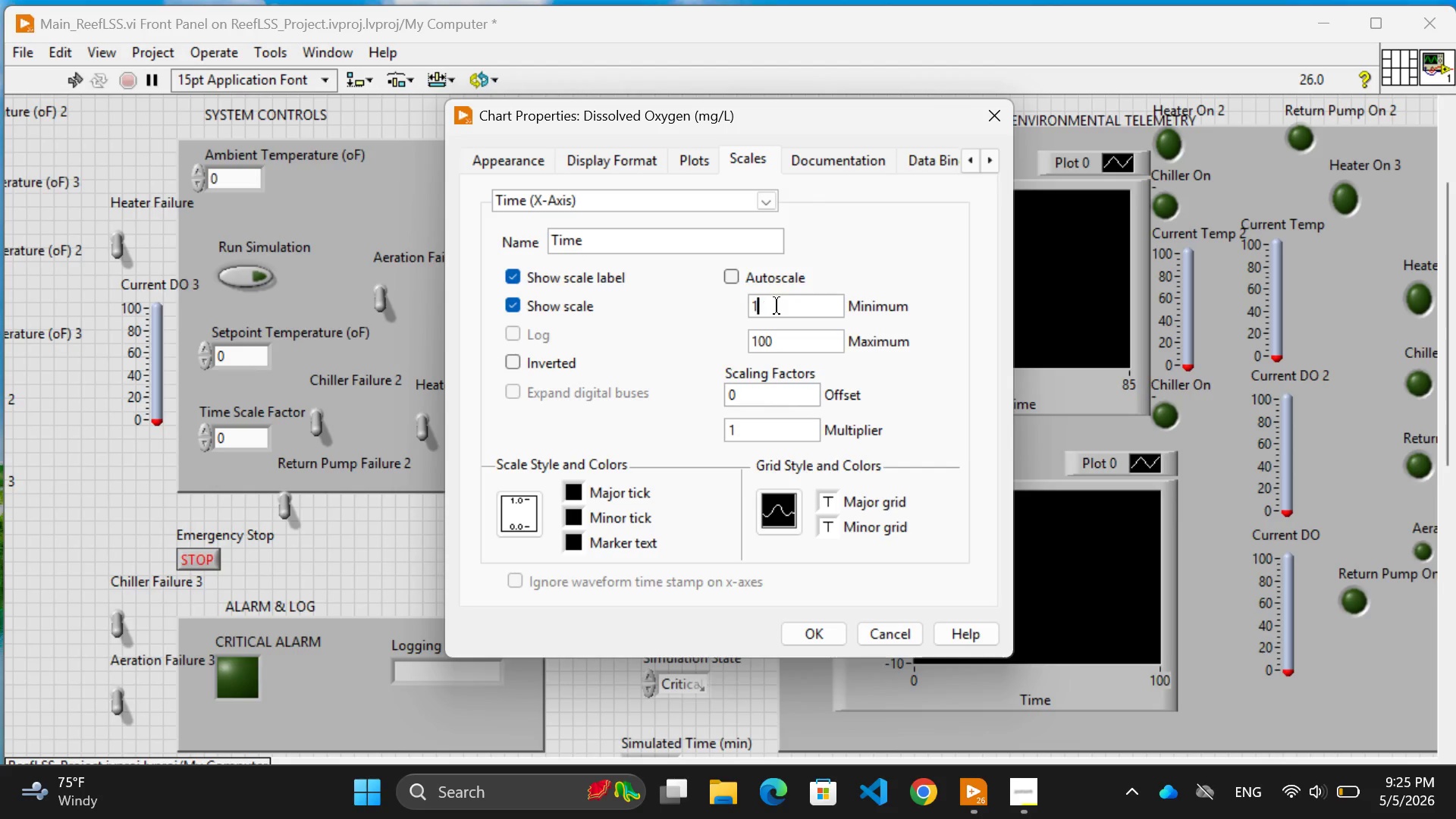 
key(Backspace)
 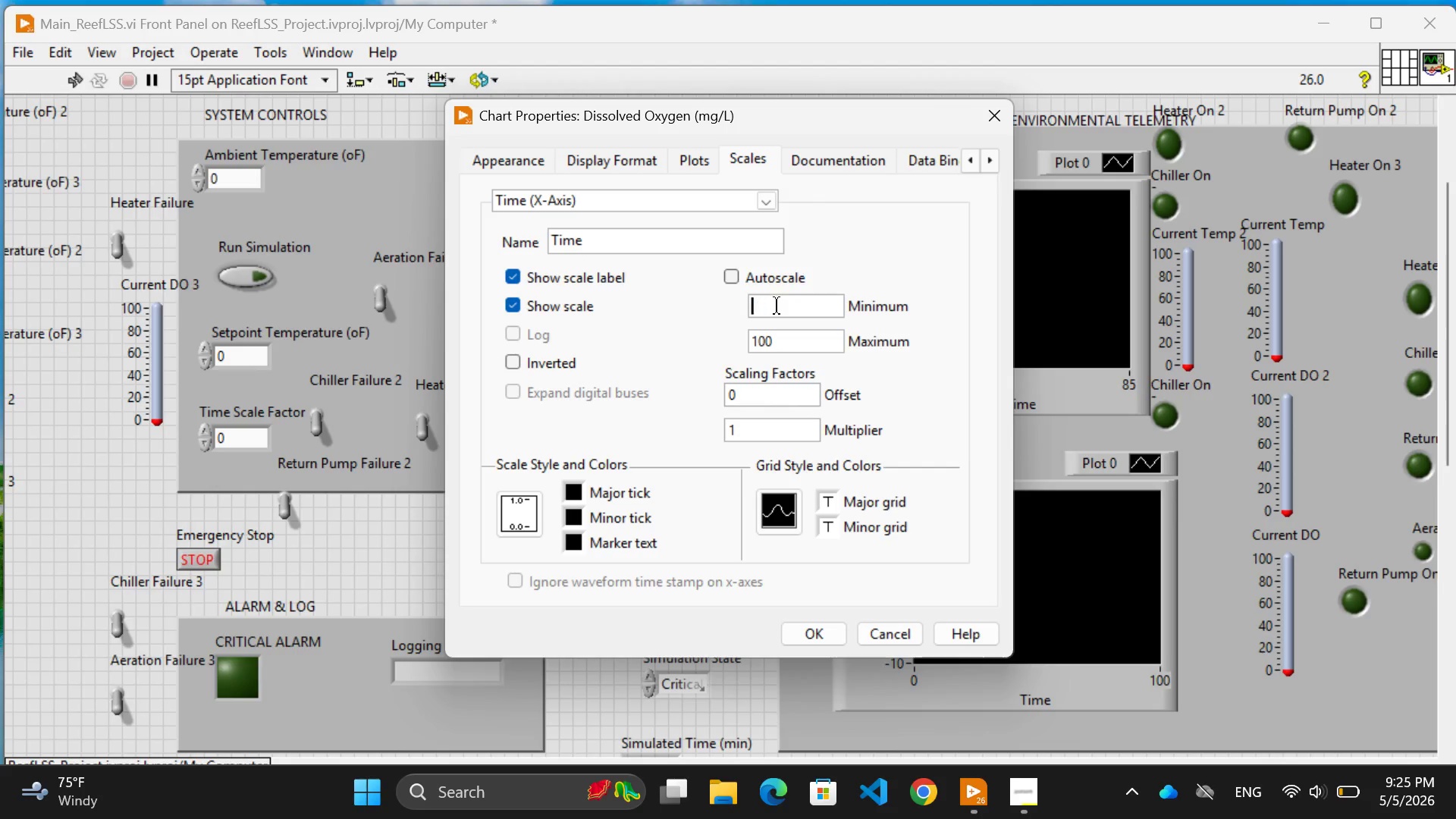 
key(Backspace)
 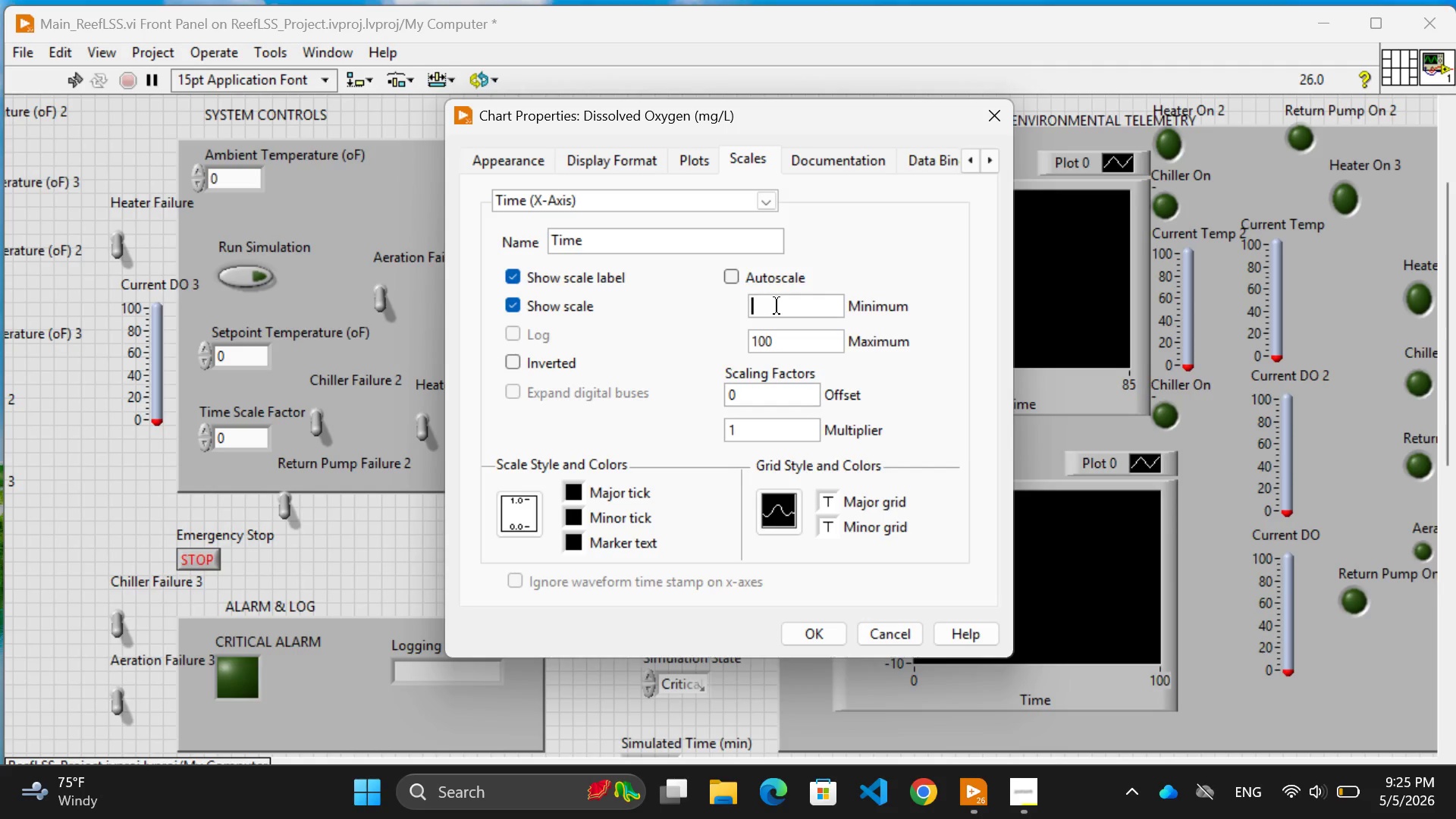 
key(Backspace)
 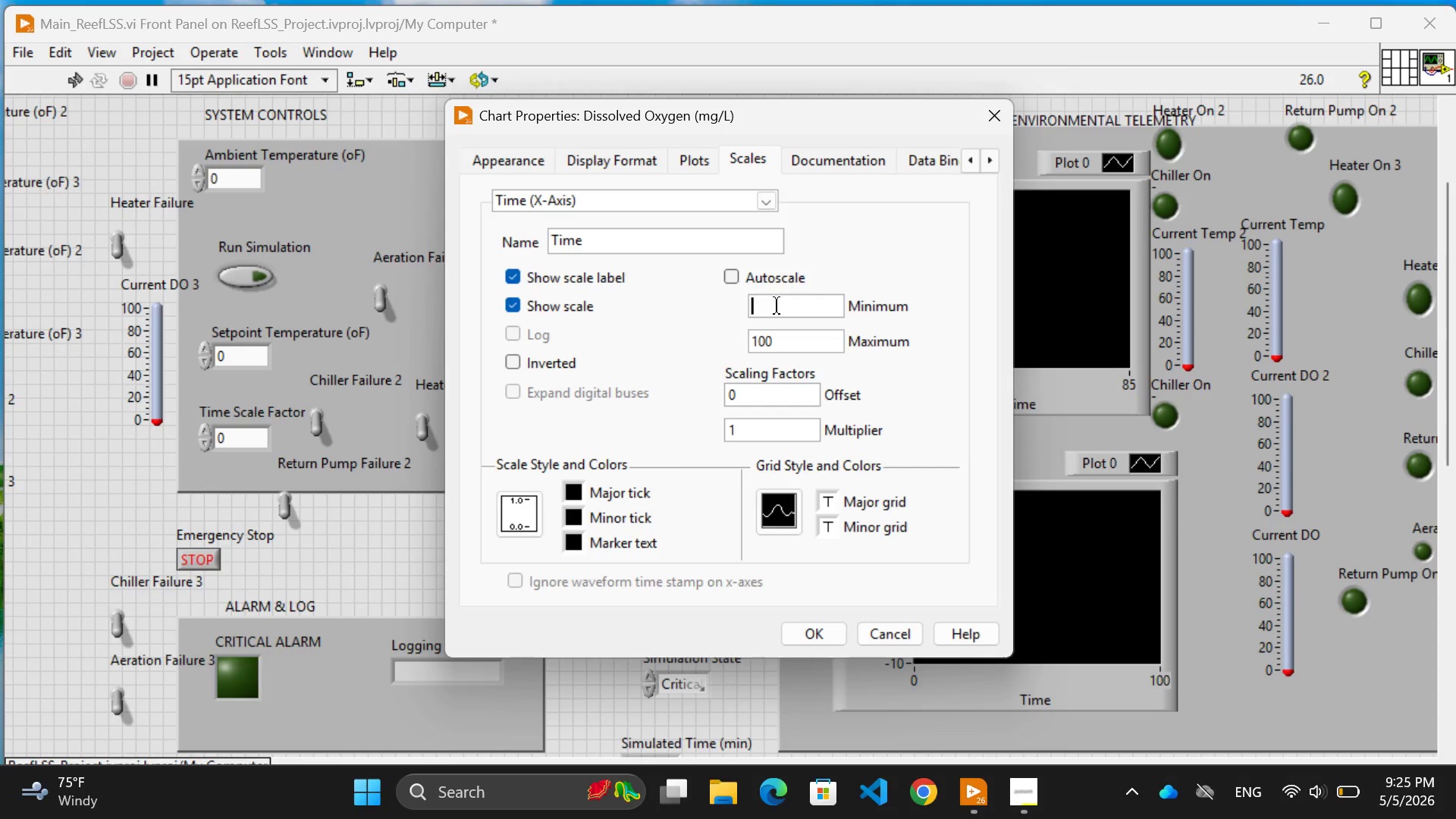 
key(0)
 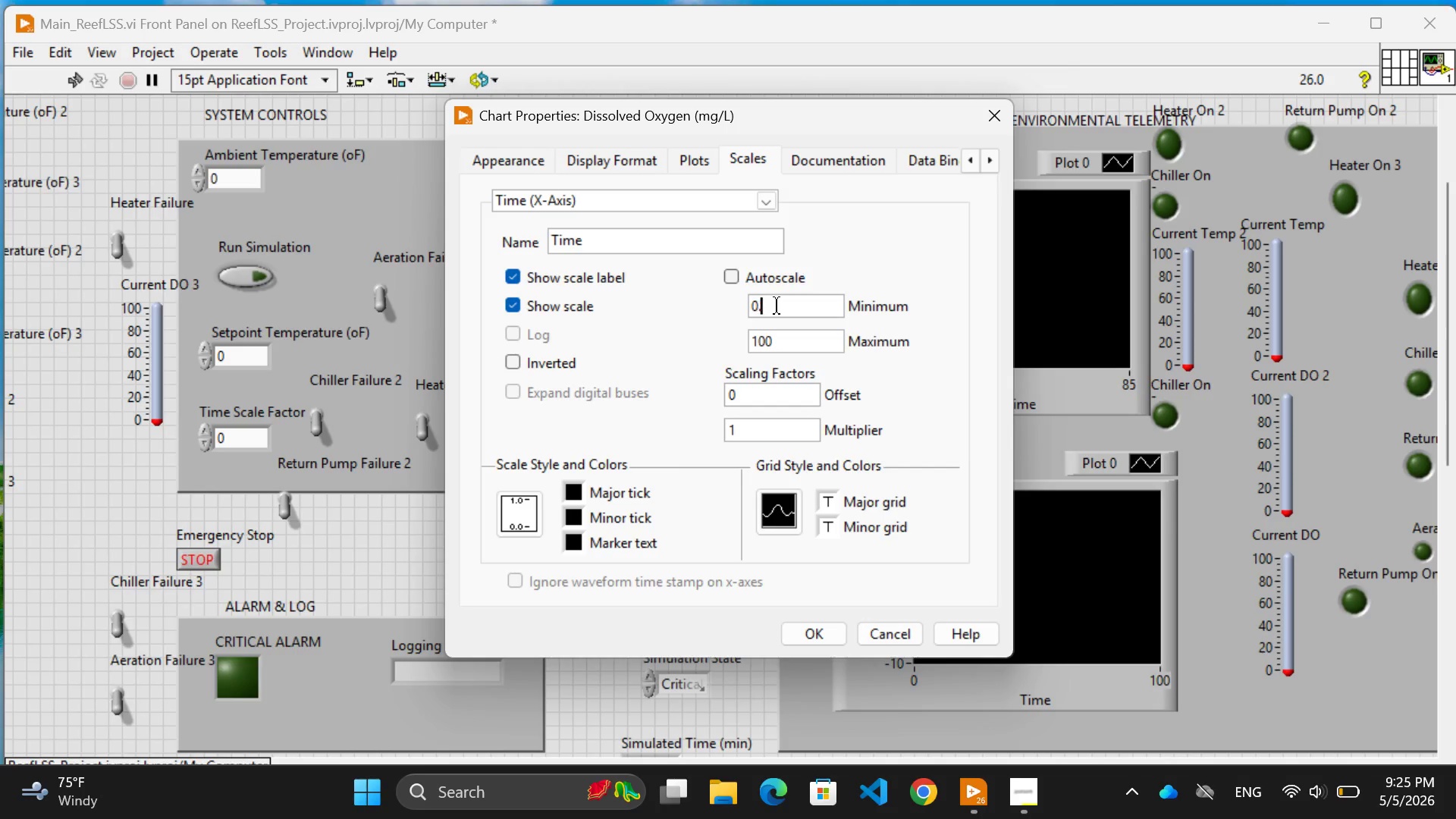 
key(Period)
 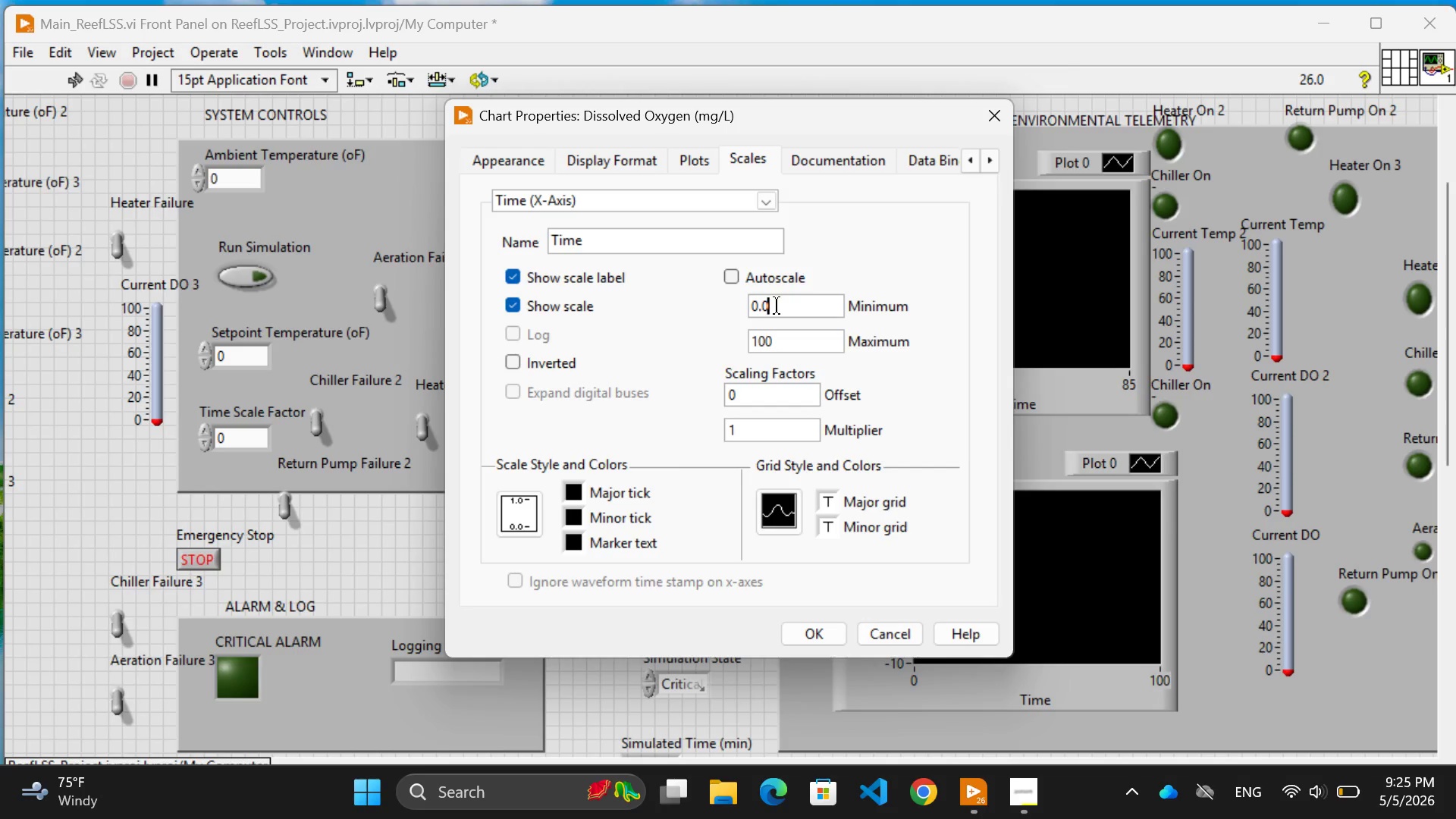 
key(0)
 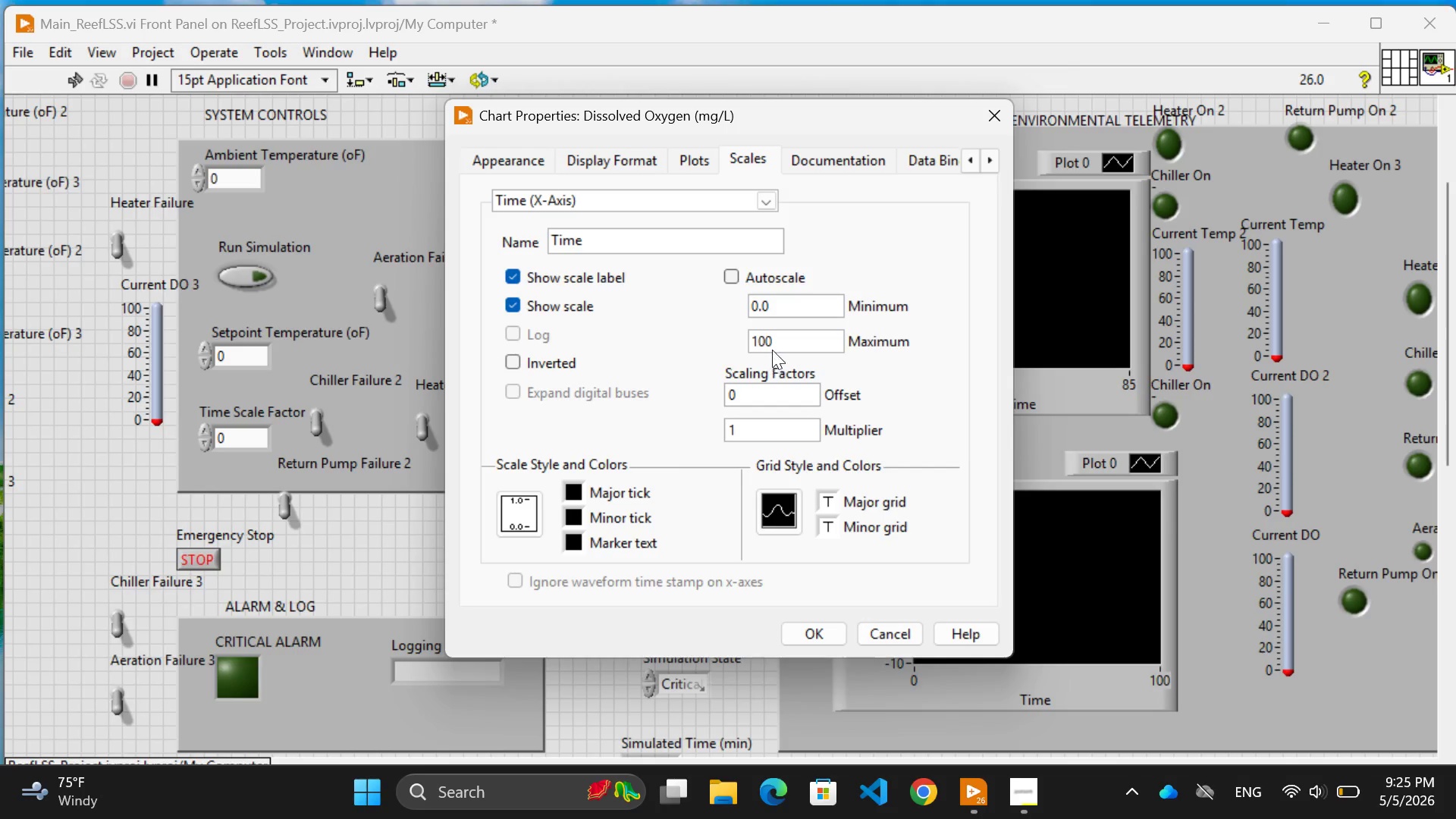 
left_click([782, 342])
 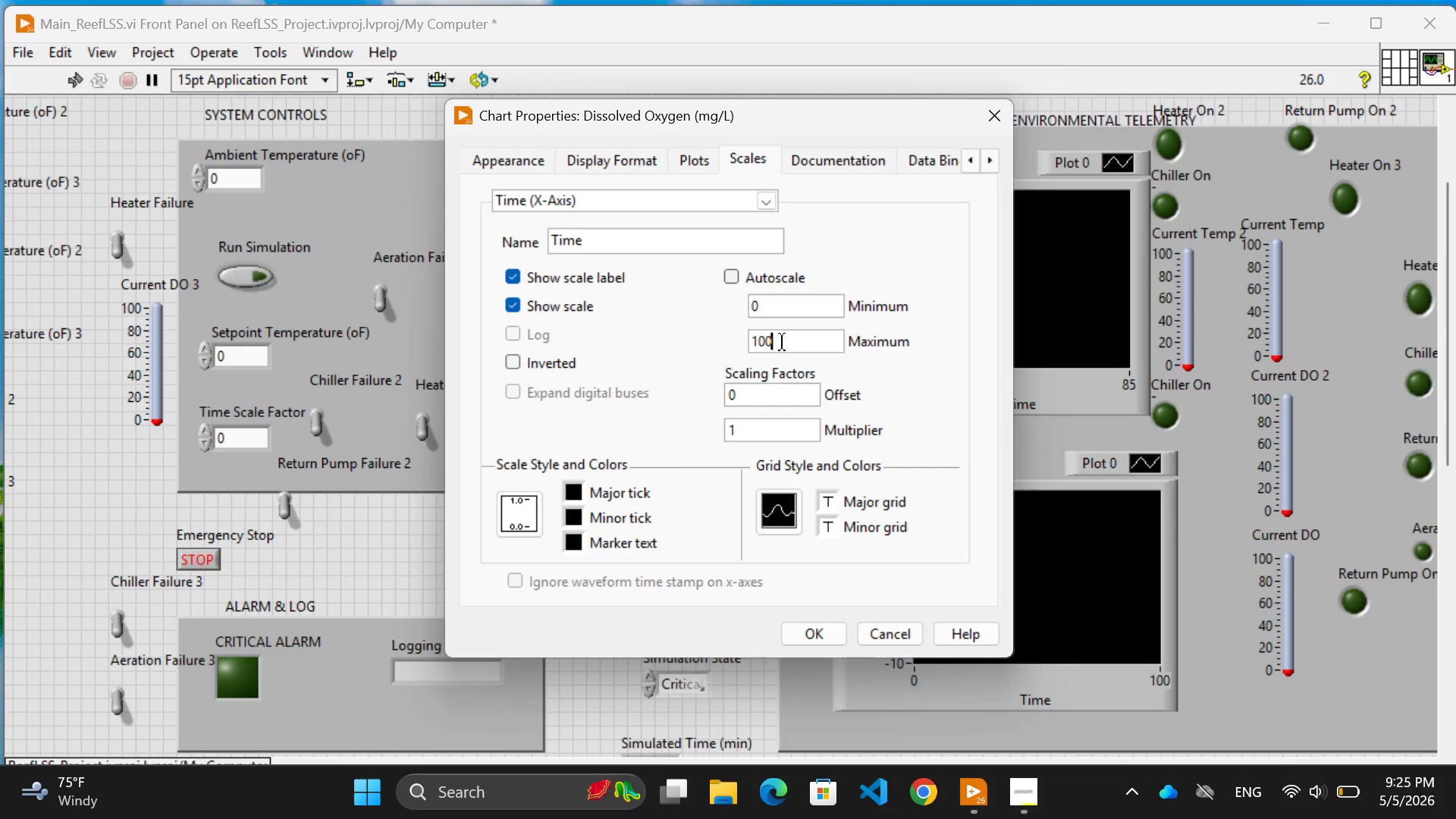 
key(Backspace)
 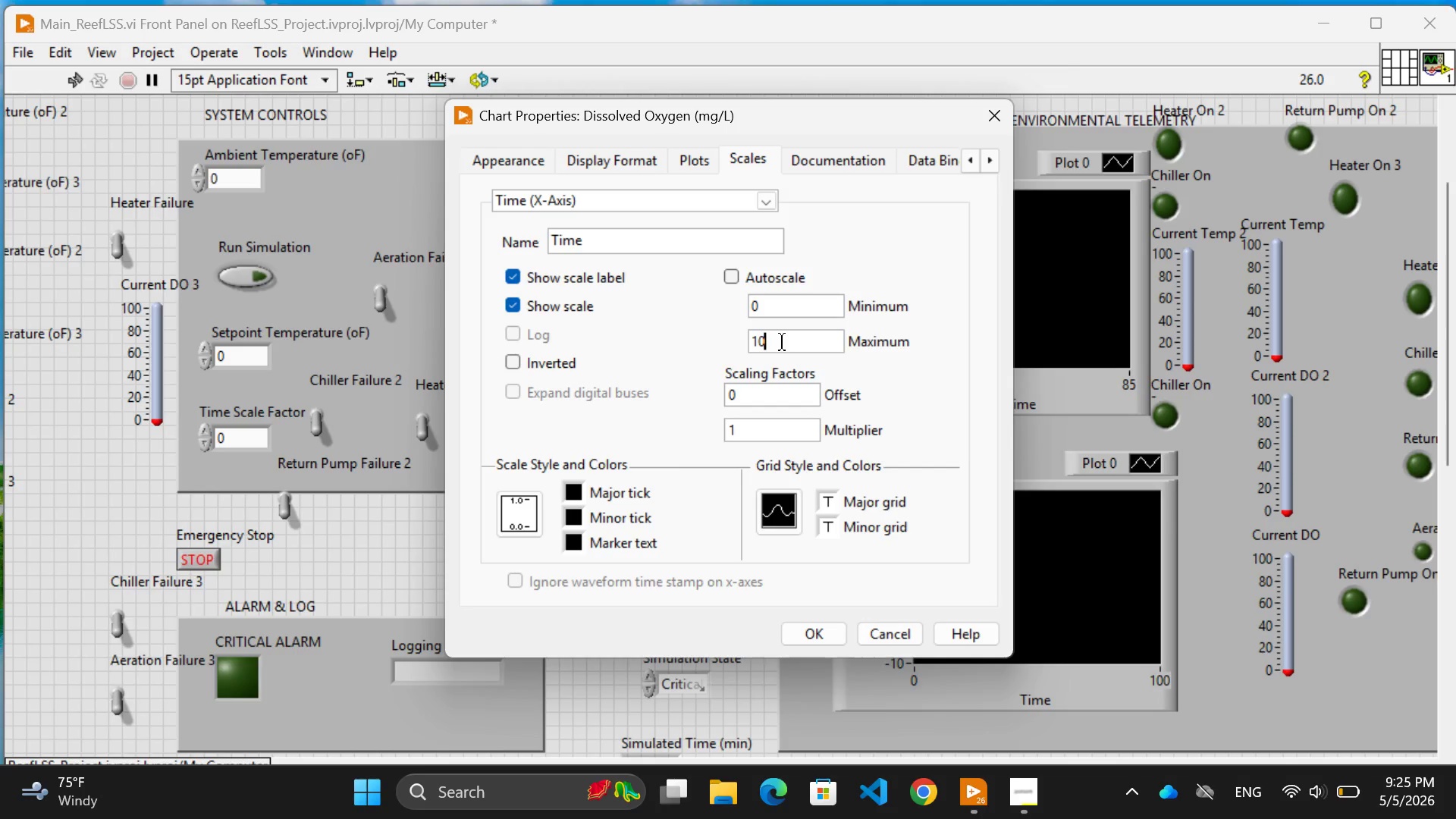 
key(Period)
 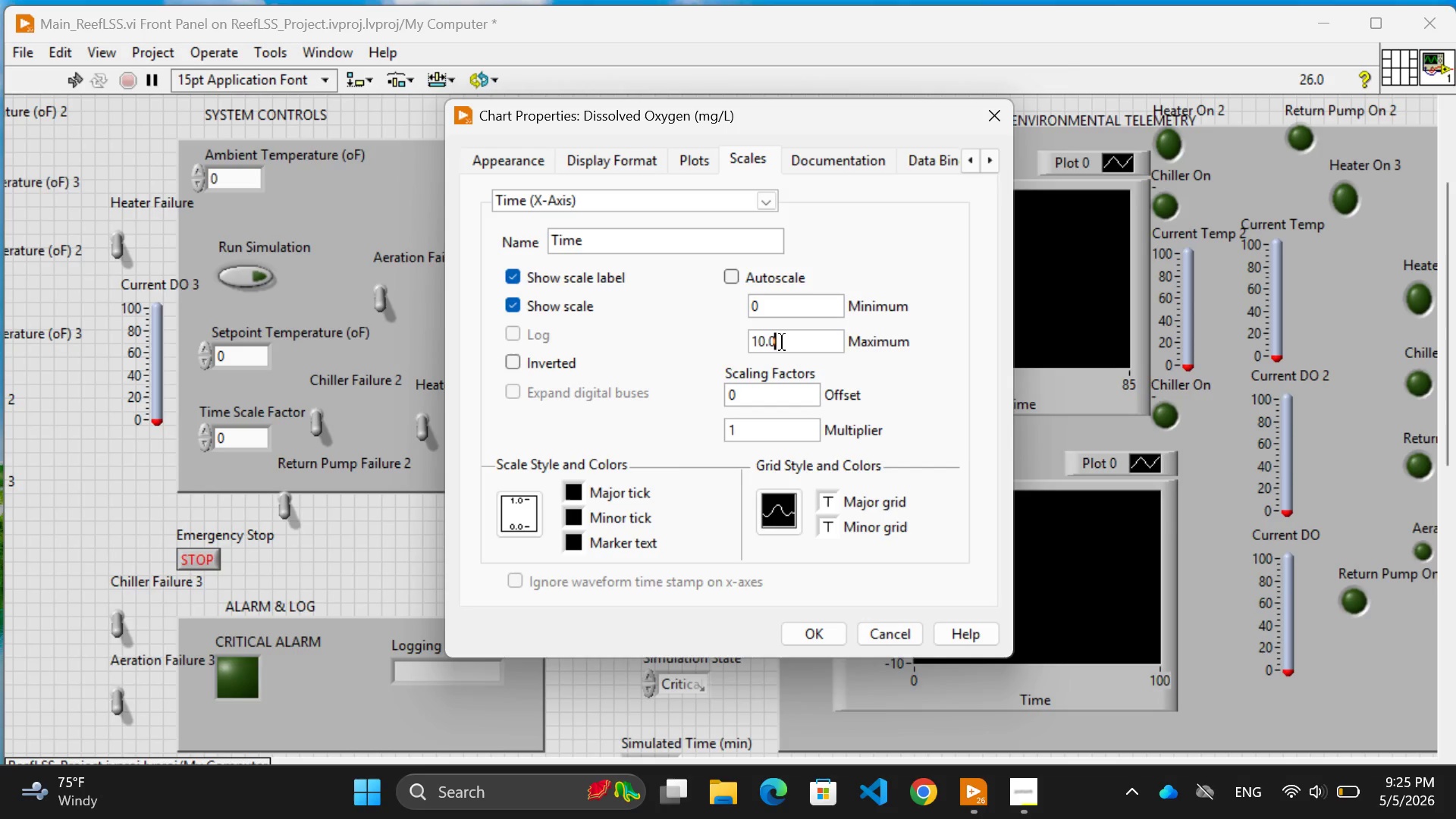 
key(0)
 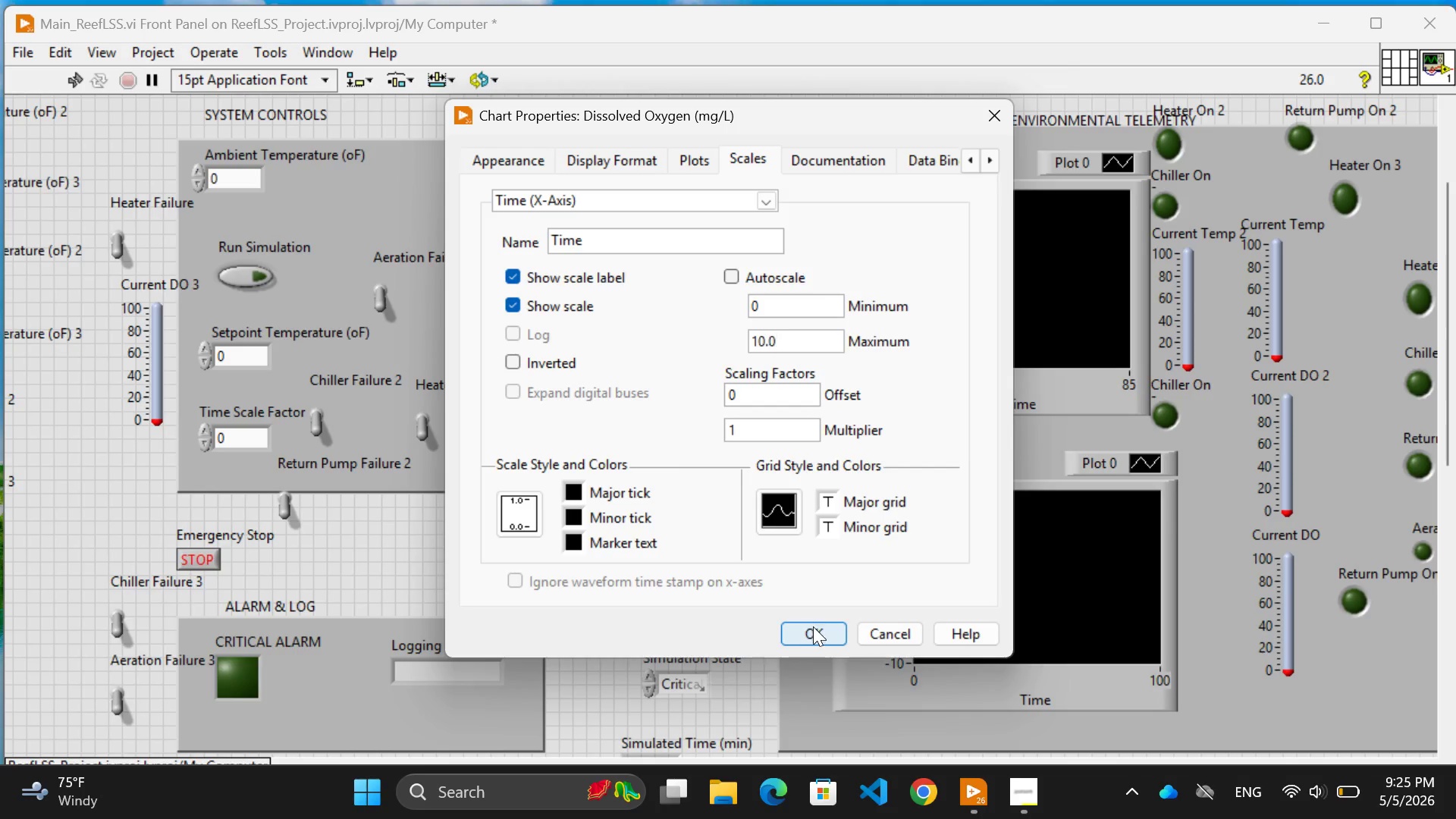 
left_click([814, 631])
 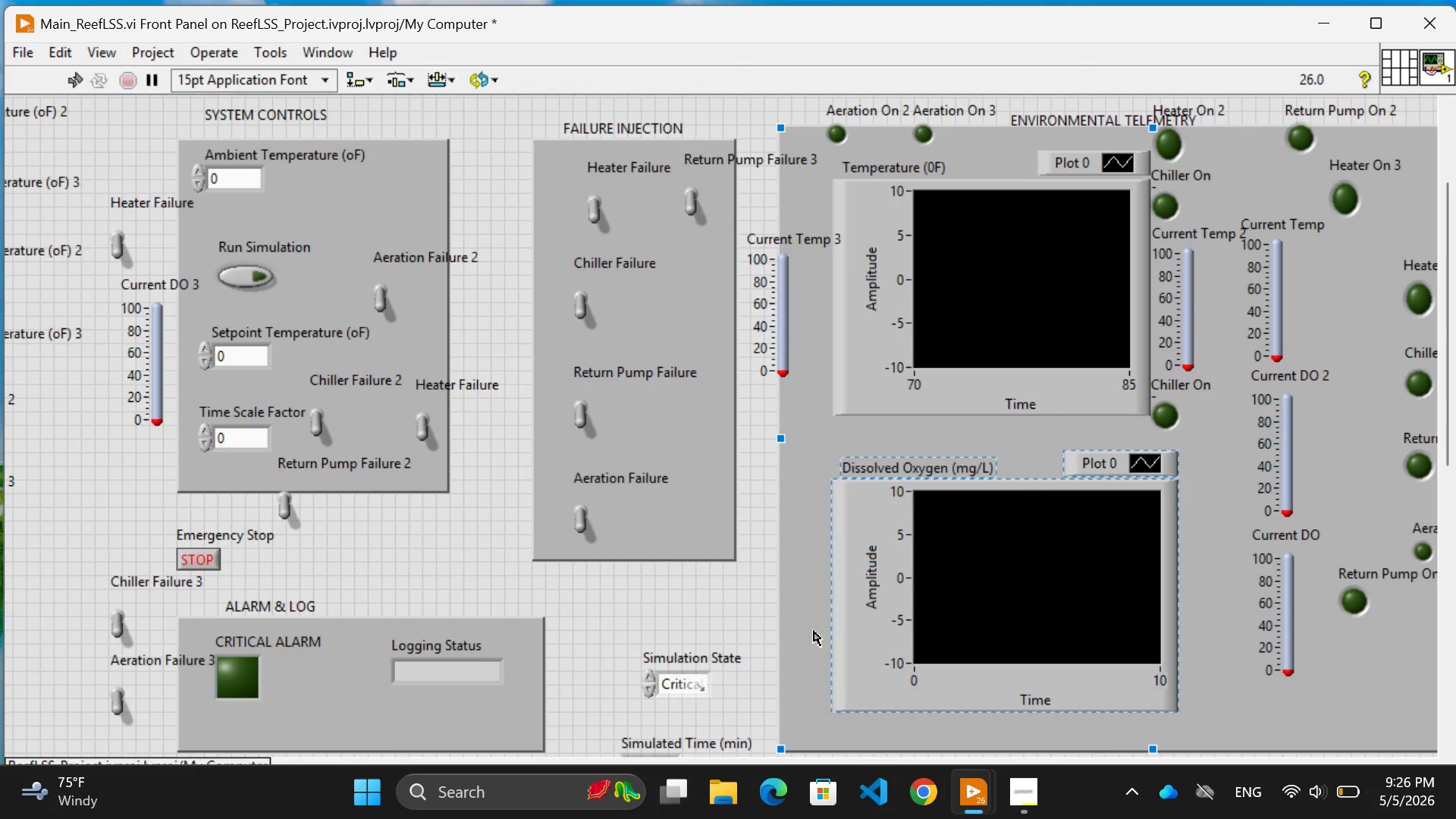 
wait(64.48)
 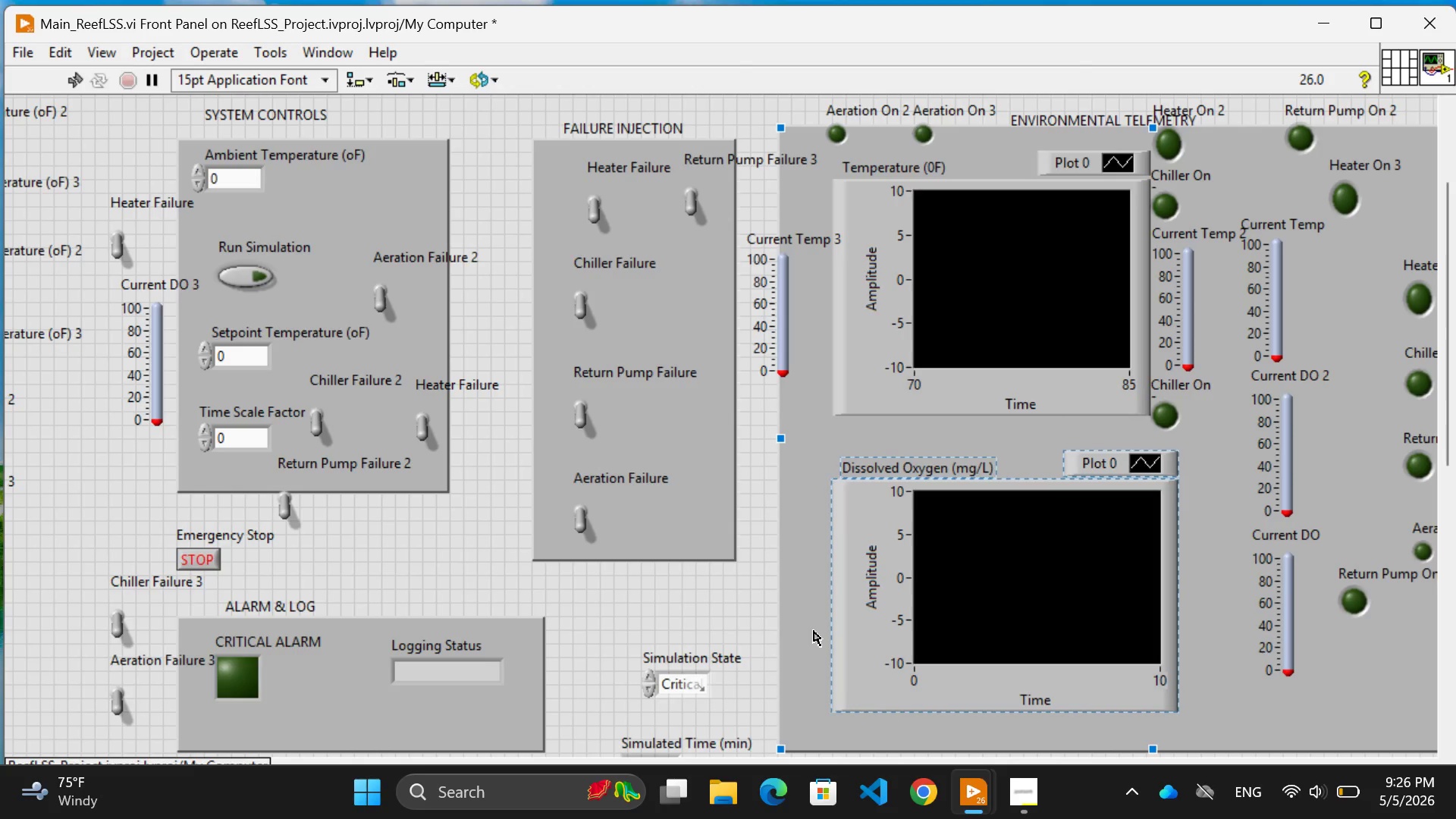 
mouse_move([1320, 777])
 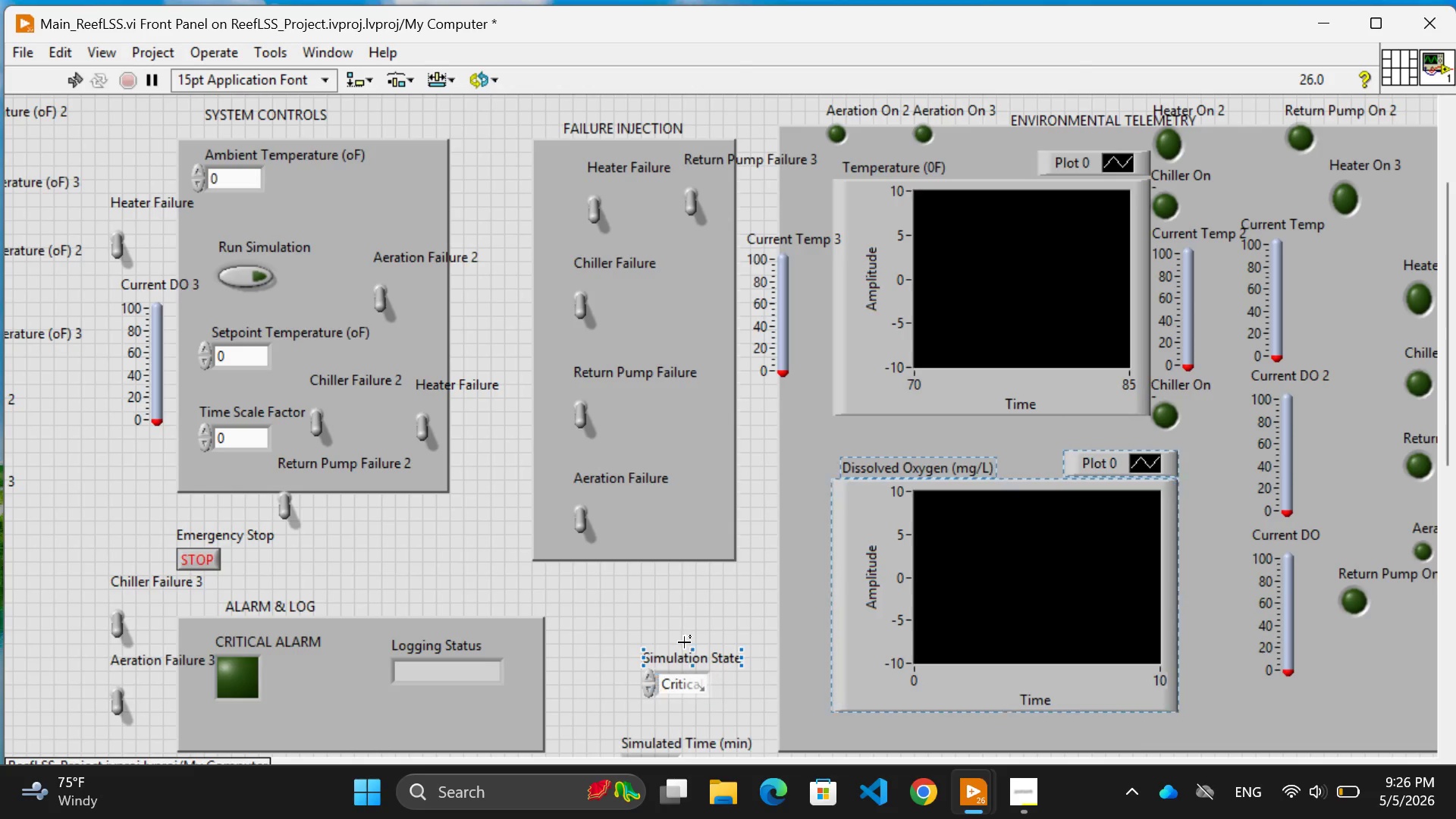 
mouse_move([660, 620])
 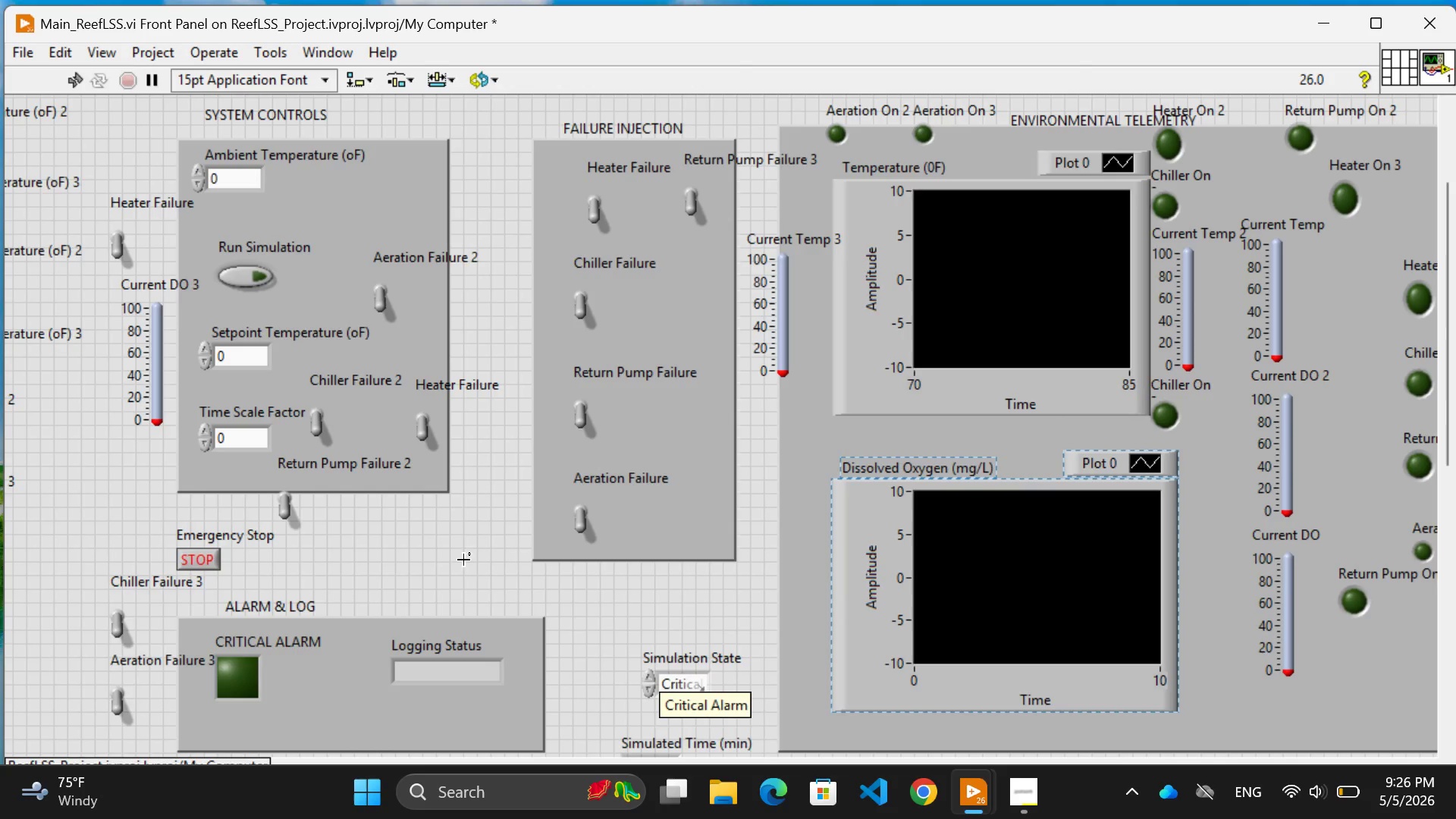 
left_click([463, 560])
 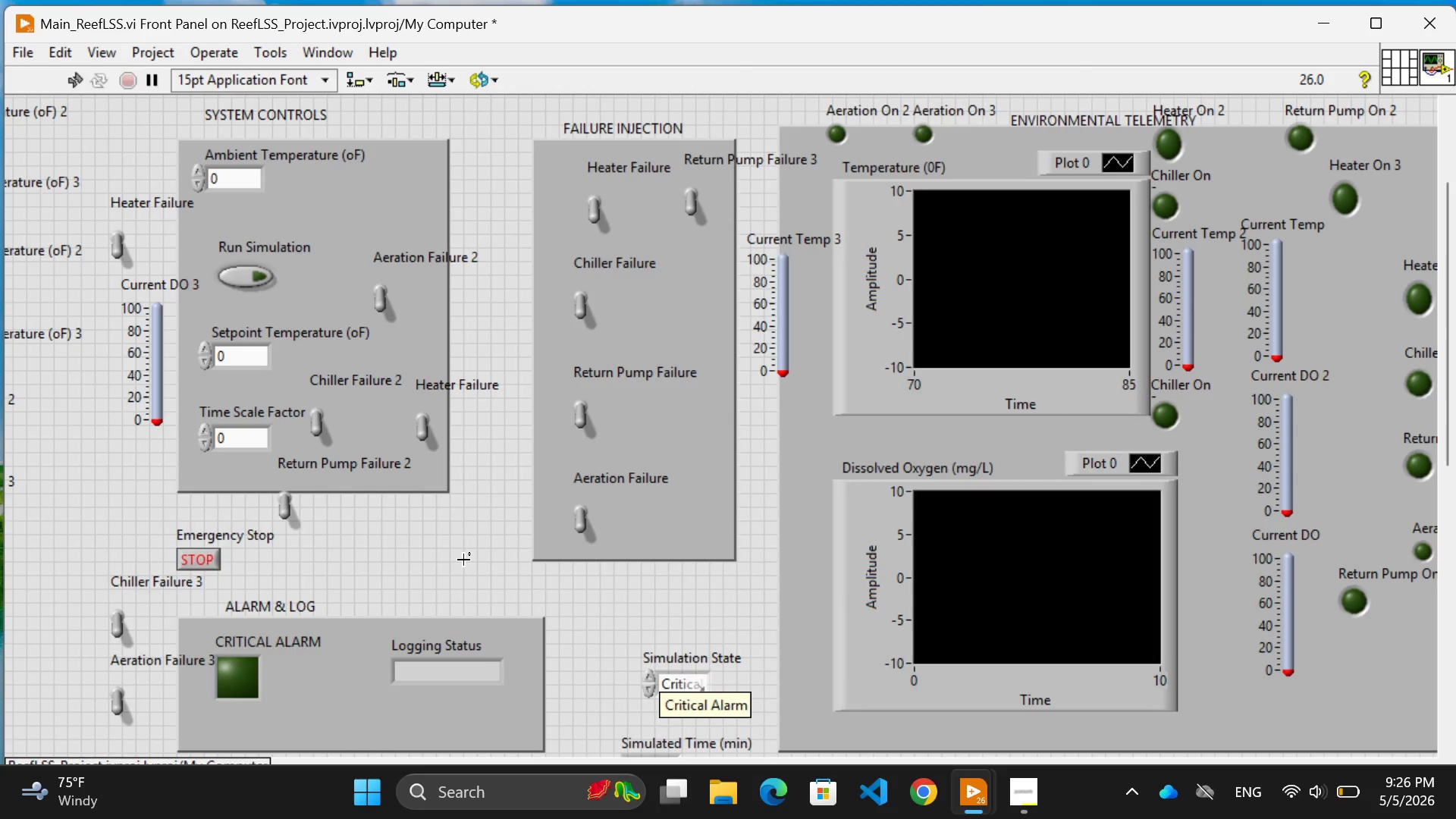 
key(Control+E)
 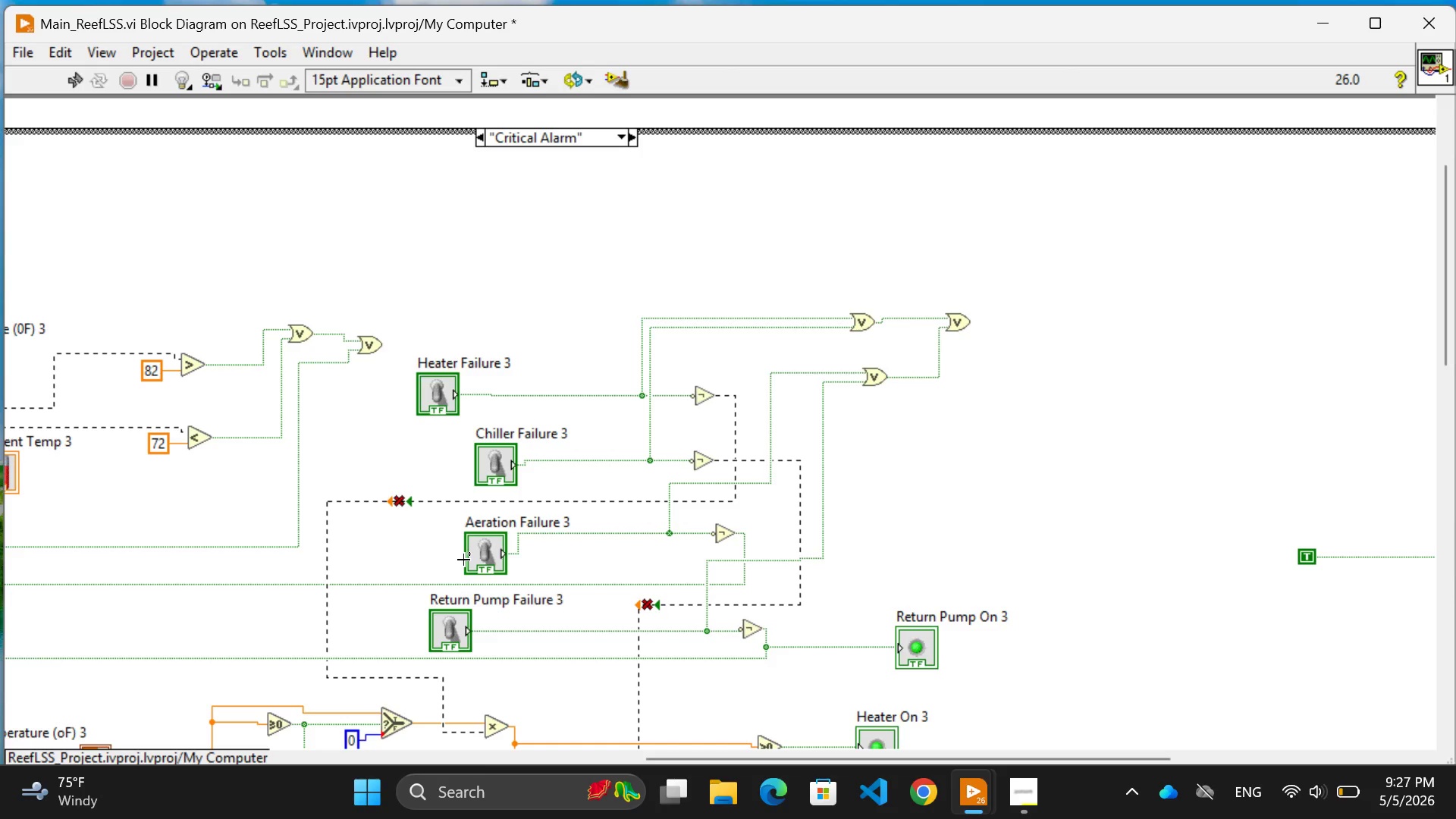 
wait(24.98)
 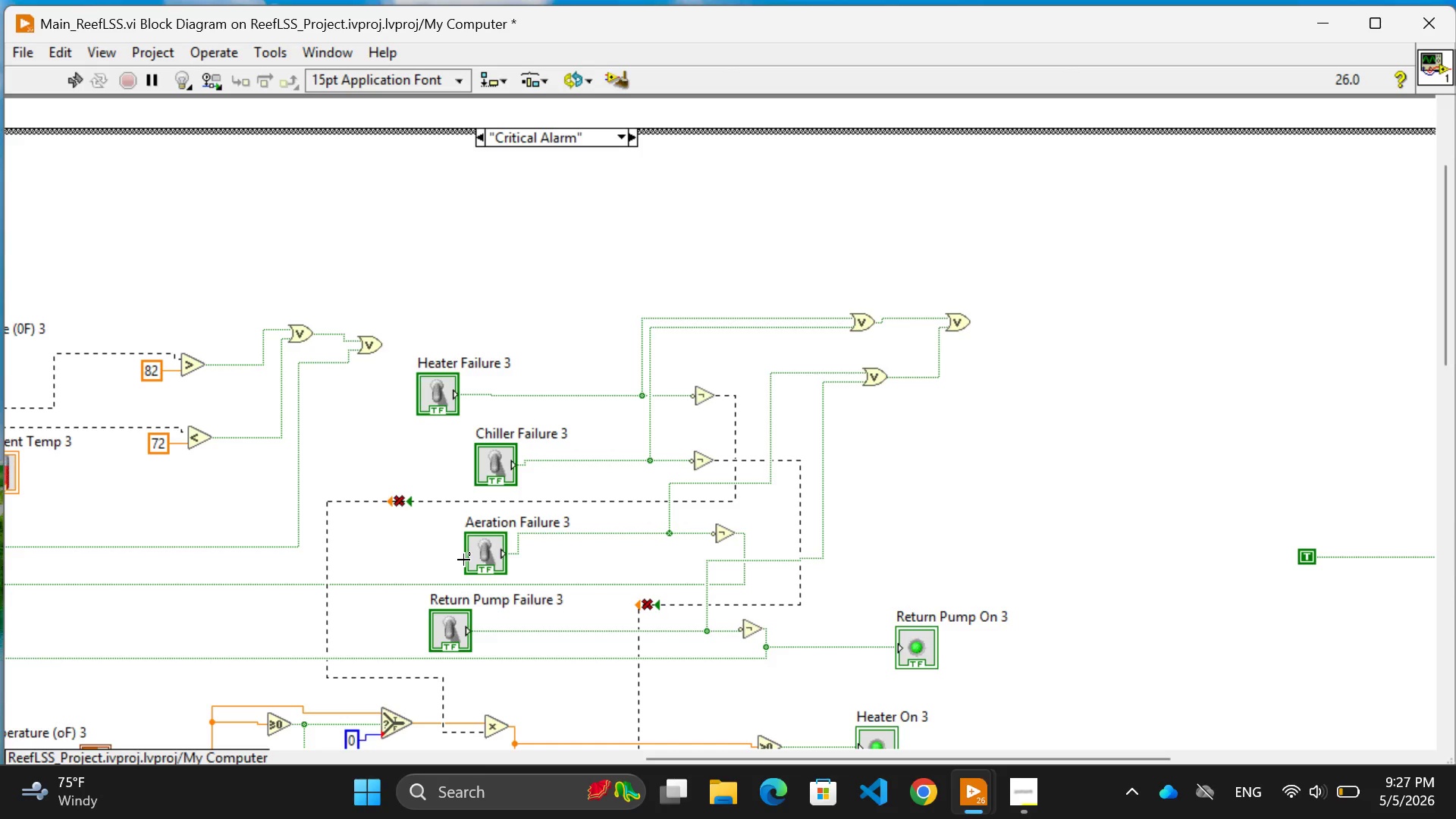 
scroll: coordinate [267, 363], scroll_direction: up, amount: 17.0
 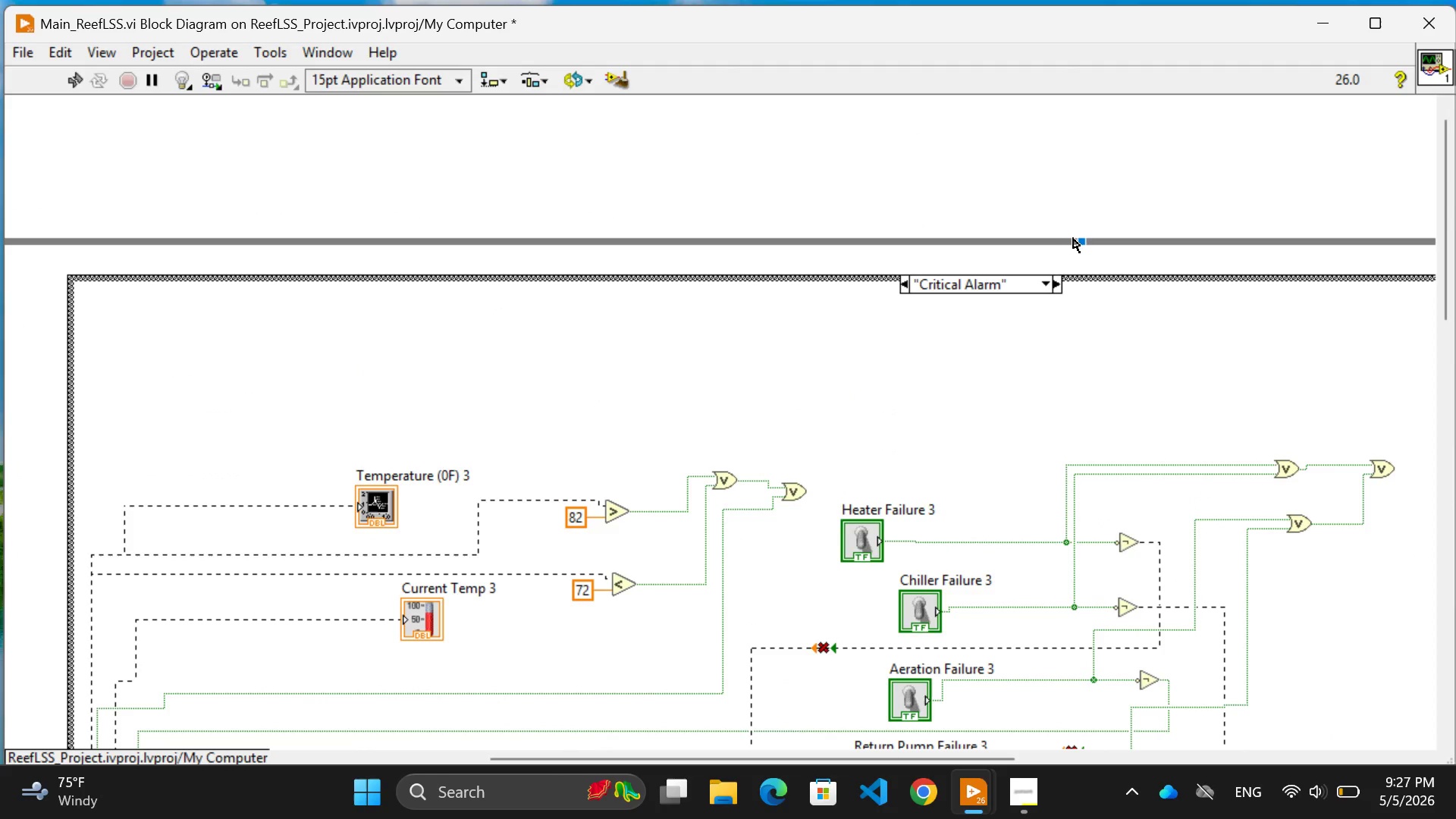 
left_click_drag(start_coordinate=[1080, 238], to_coordinate=[1085, 168])
 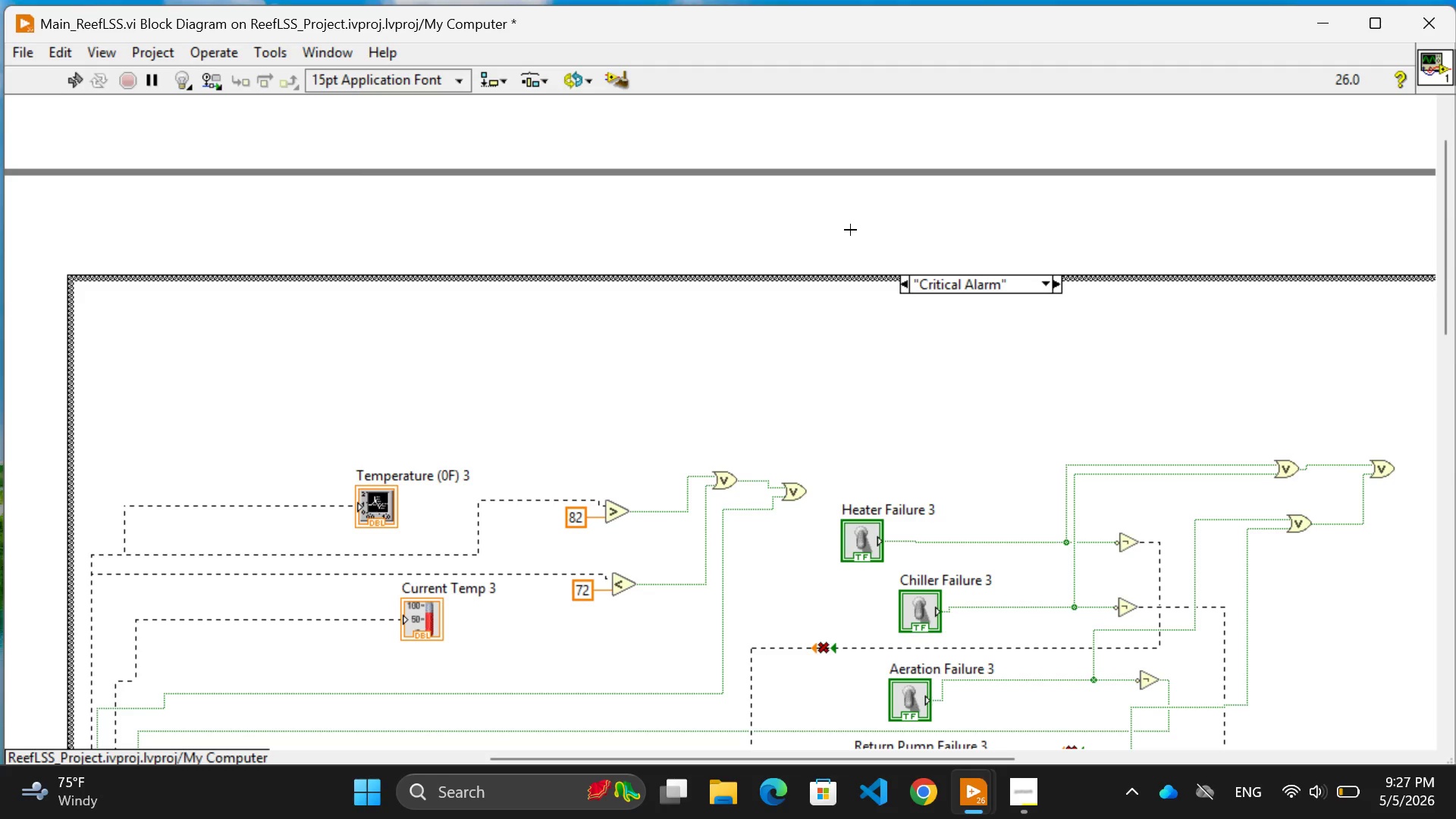 
double_click([850, 230])
 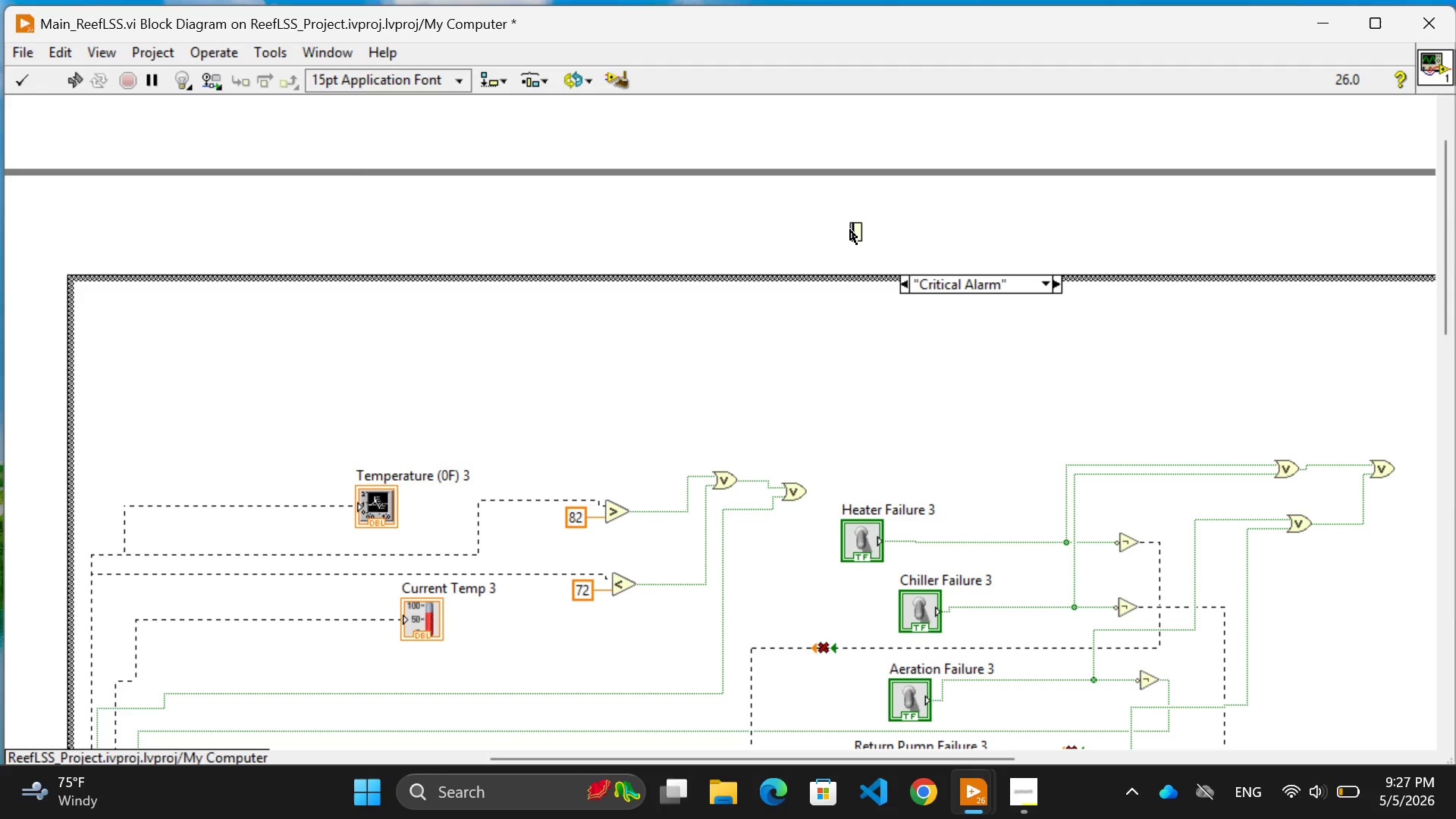 
type(--- TANK)
 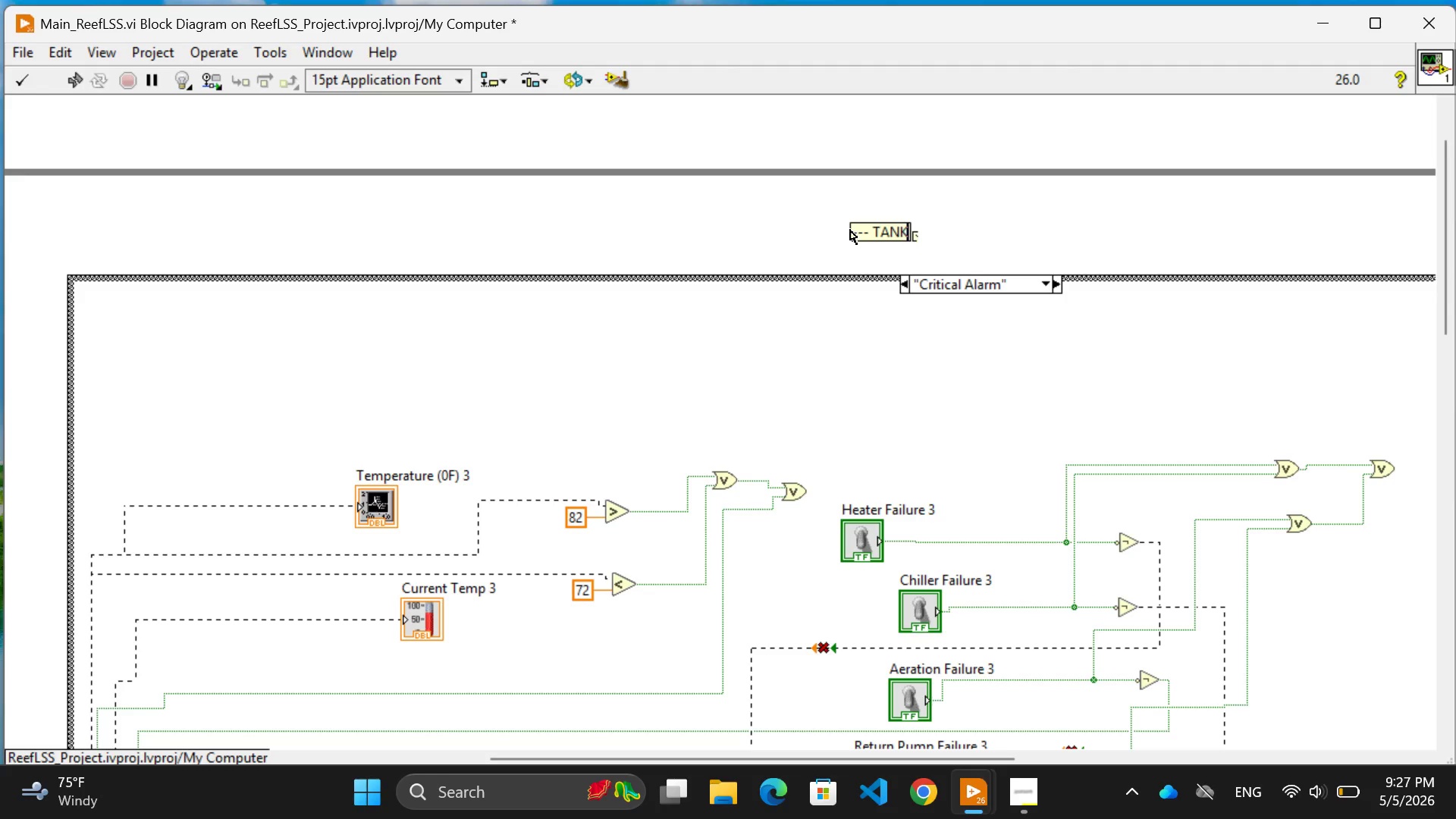 
type( THERMAL MODEL & PHYSICS ---)
 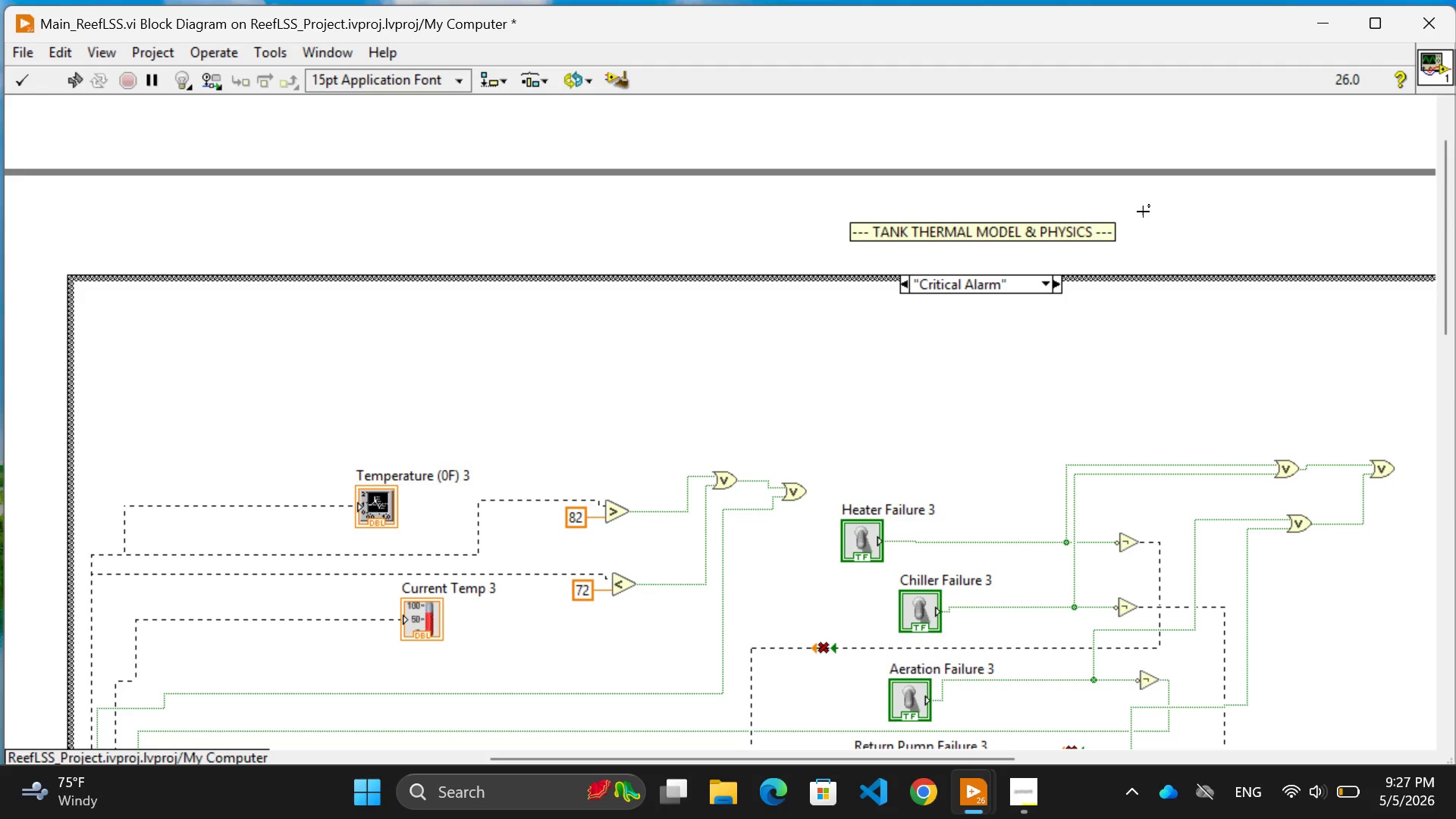 
left_click([1192, 228])
 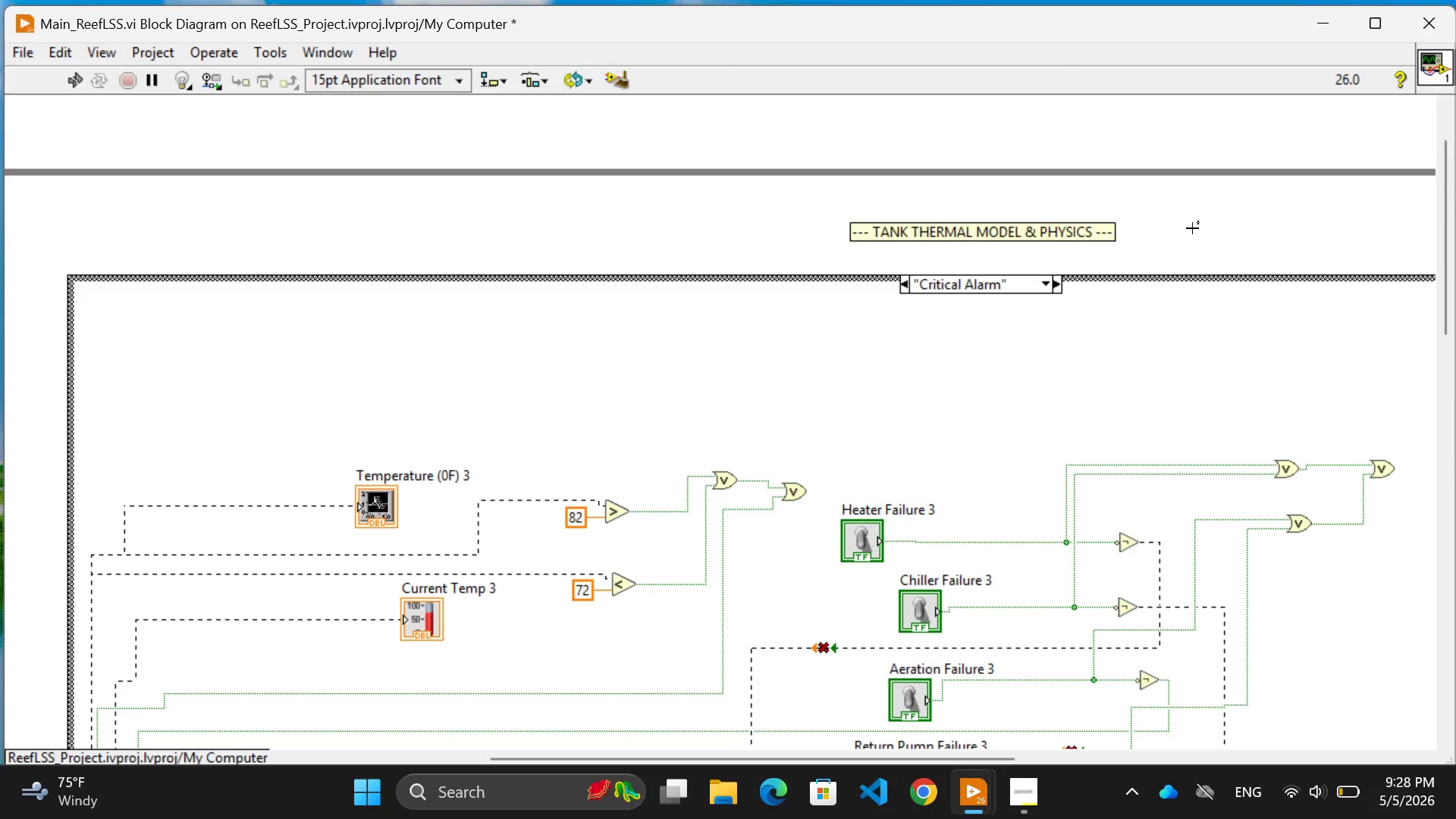 
wait(70.52)
 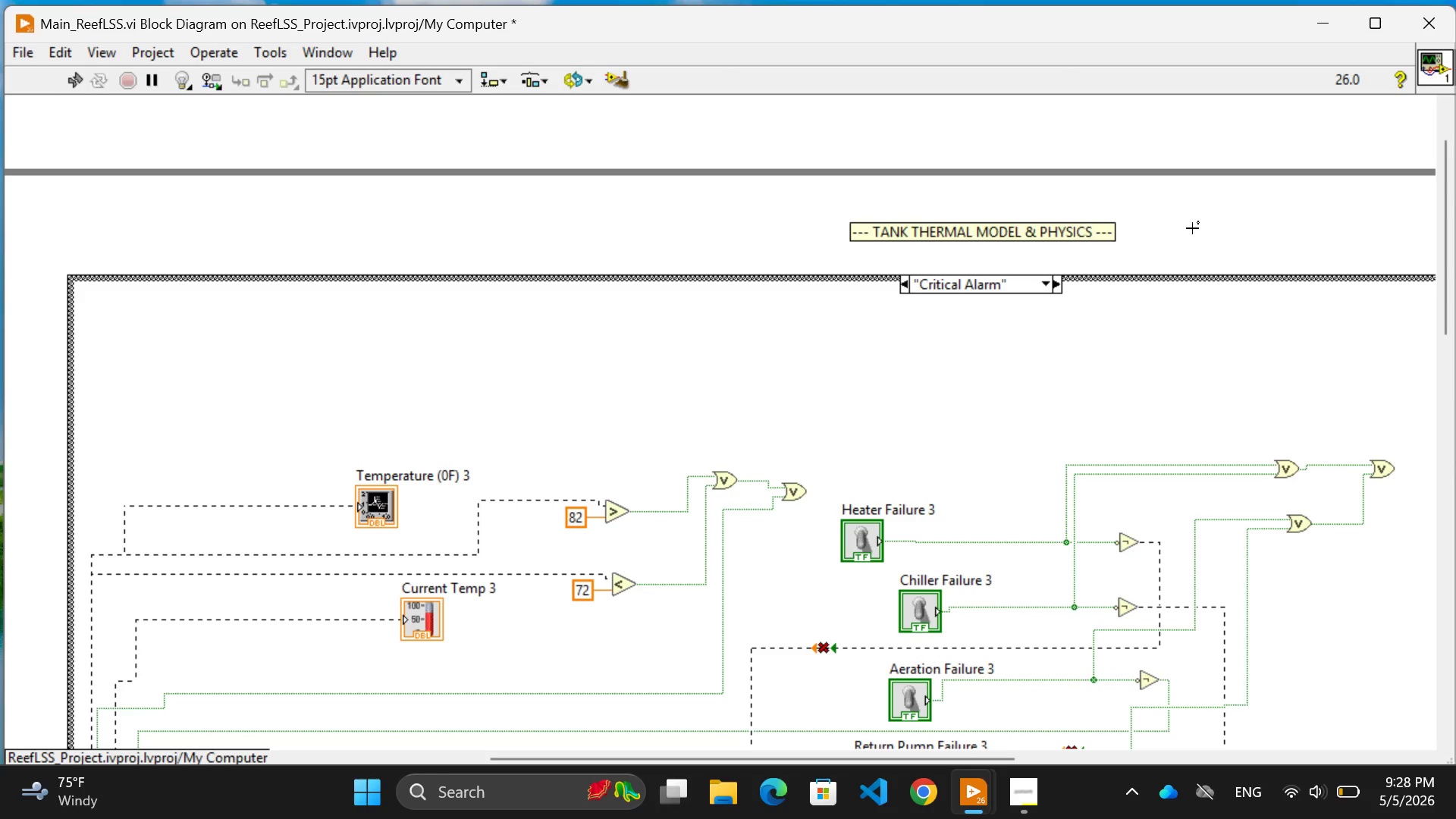 
left_click([832, 356])
 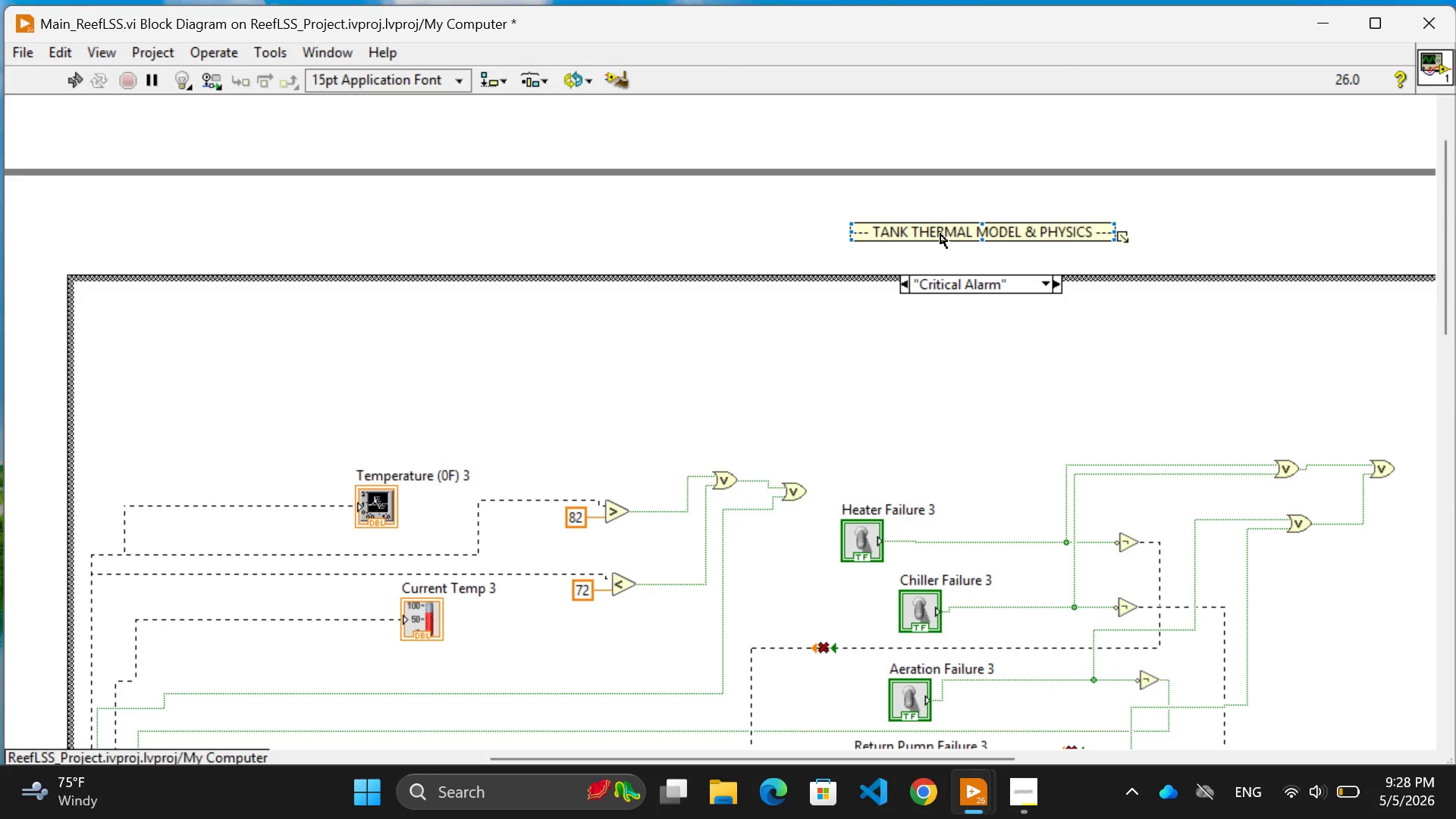 
left_click_drag(start_coordinate=[940, 234], to_coordinate=[629, 260])
 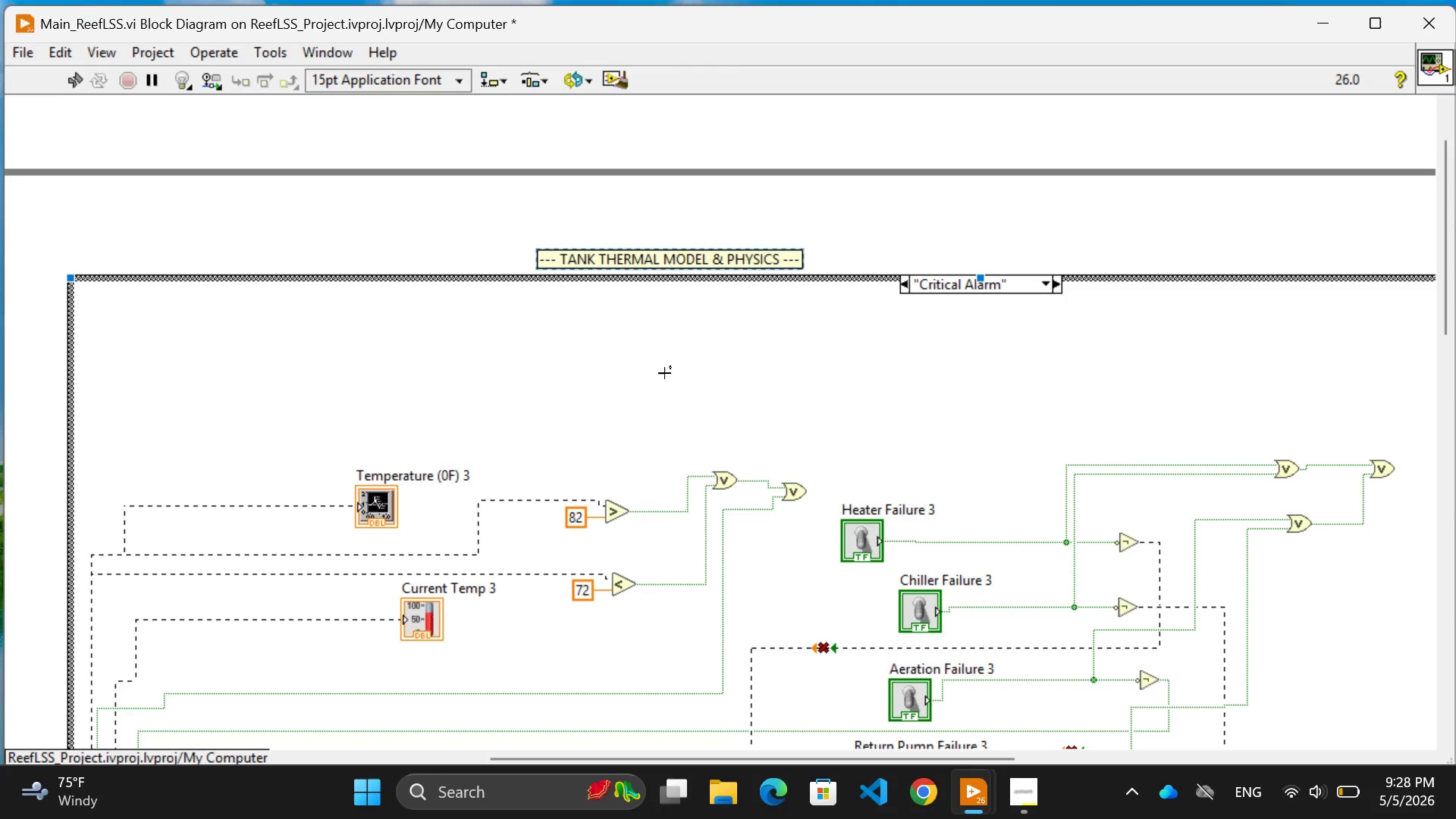 
left_click([664, 373])
 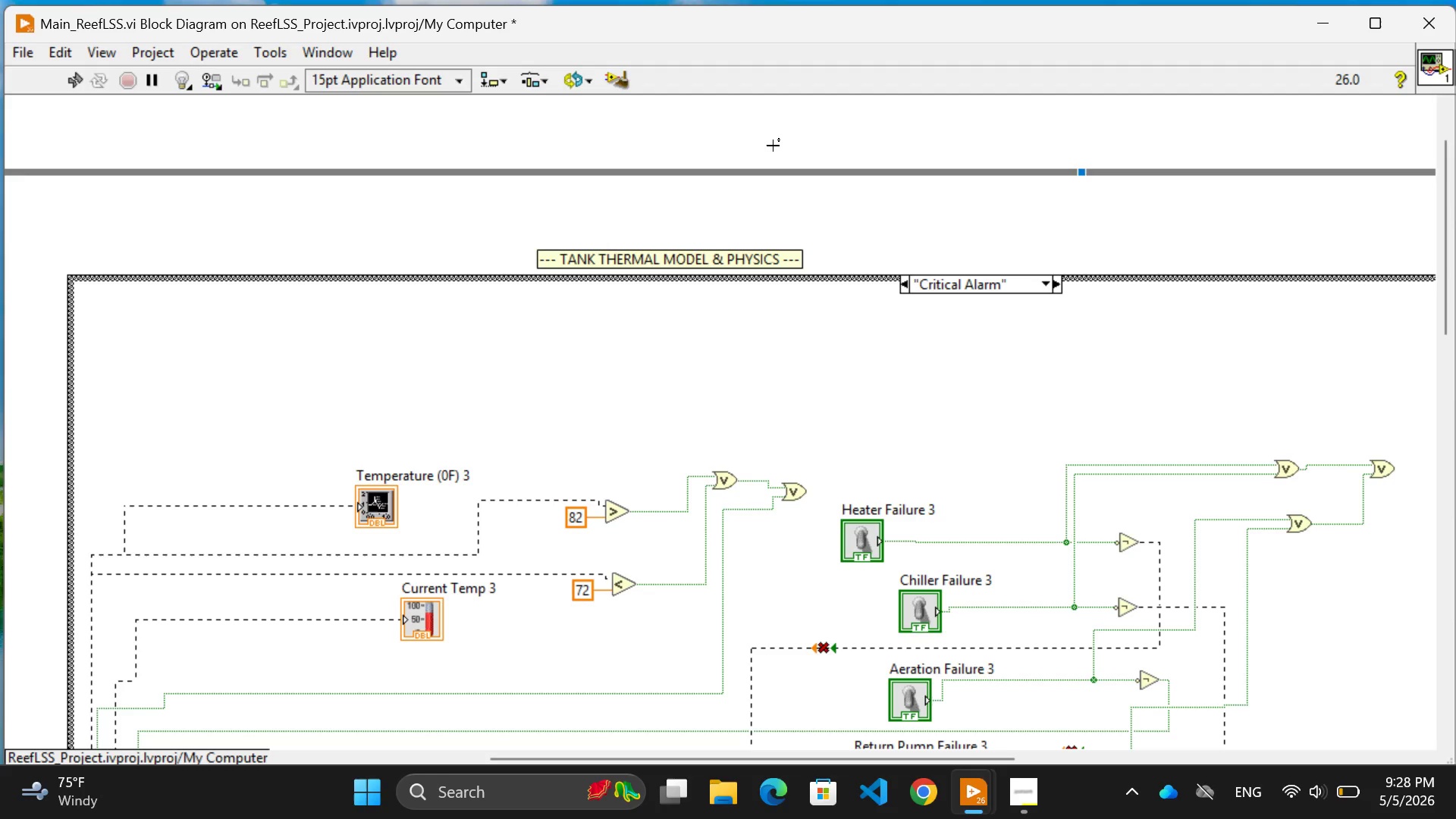 
scroll: coordinate [752, 168], scroll_direction: up, amount: 2.0
 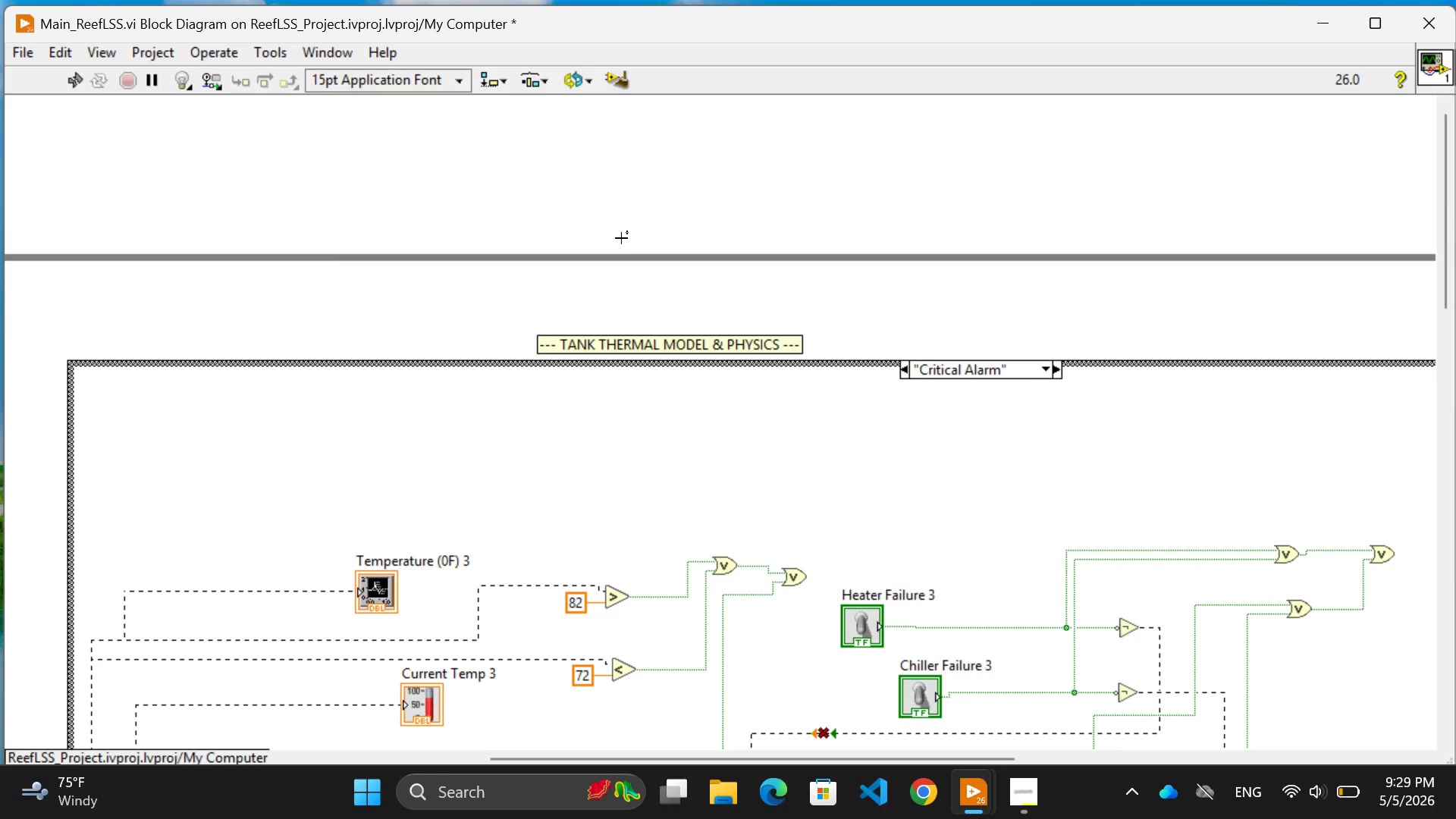 
double_click([621, 238])
 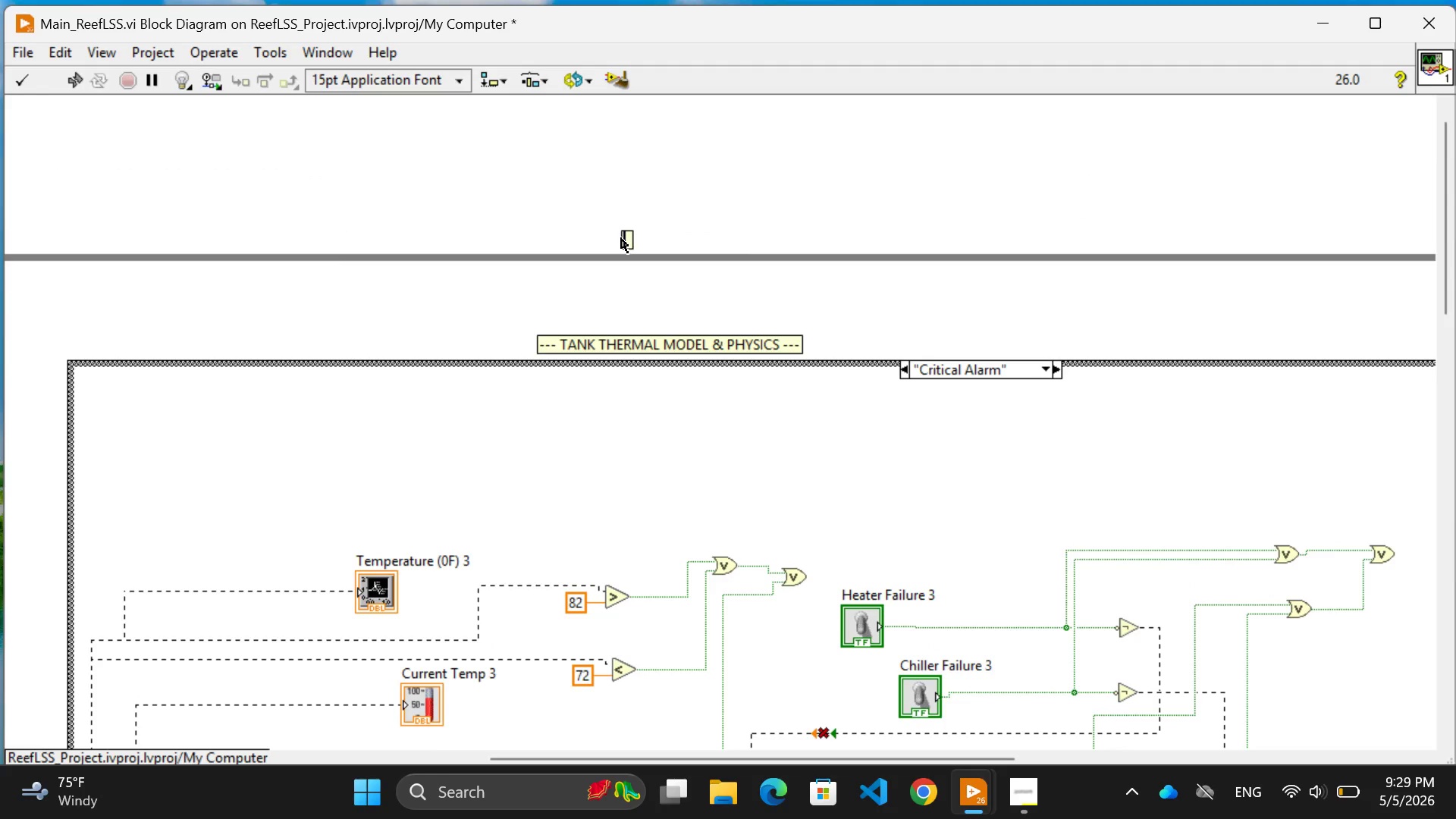 
wait(10.53)
 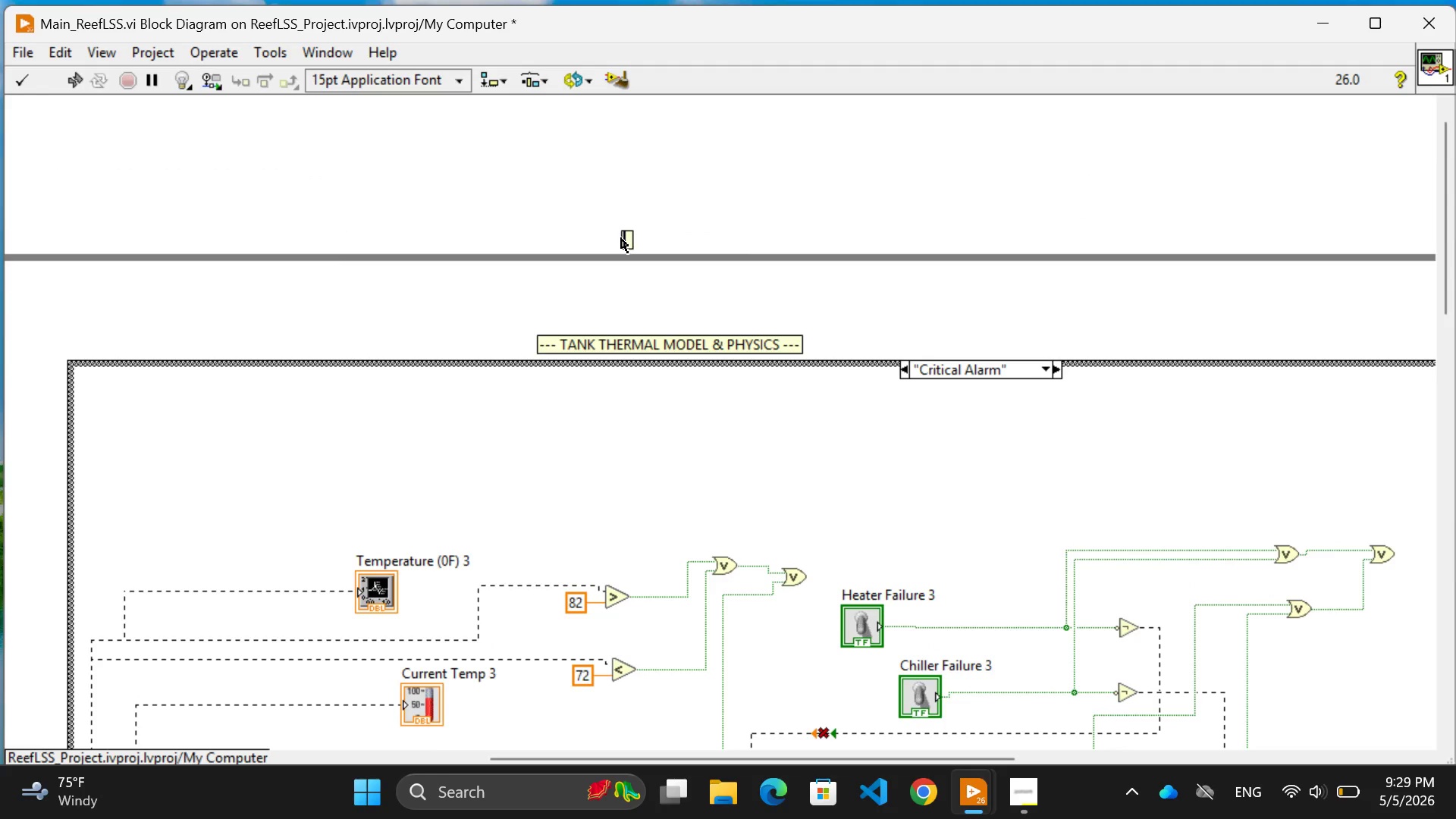 
scroll: coordinate [613, 520], scroll_direction: down, amount: 20.0
 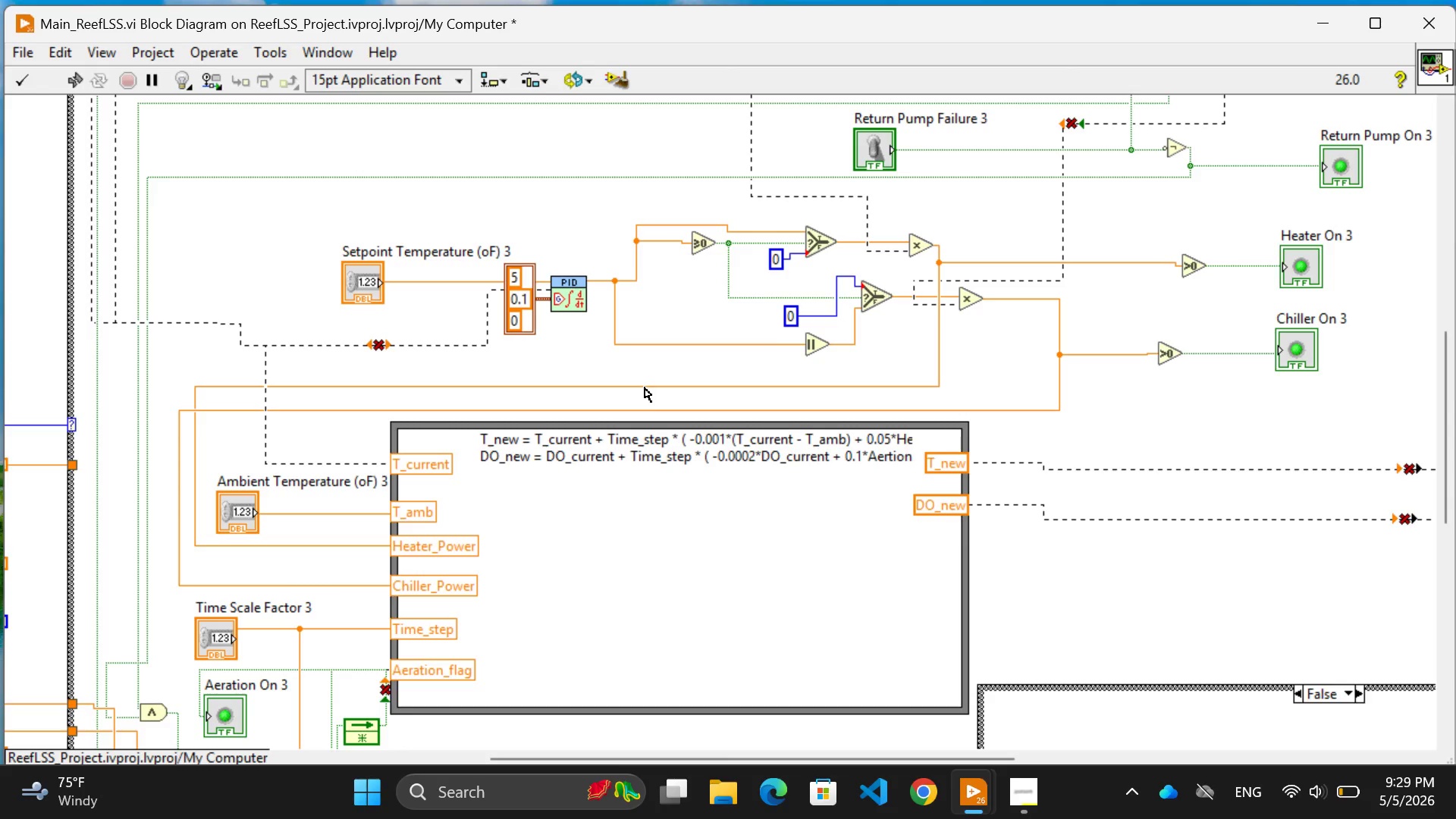 
left_click_drag(start_coordinate=[646, 384], to_coordinate=[642, 371])
 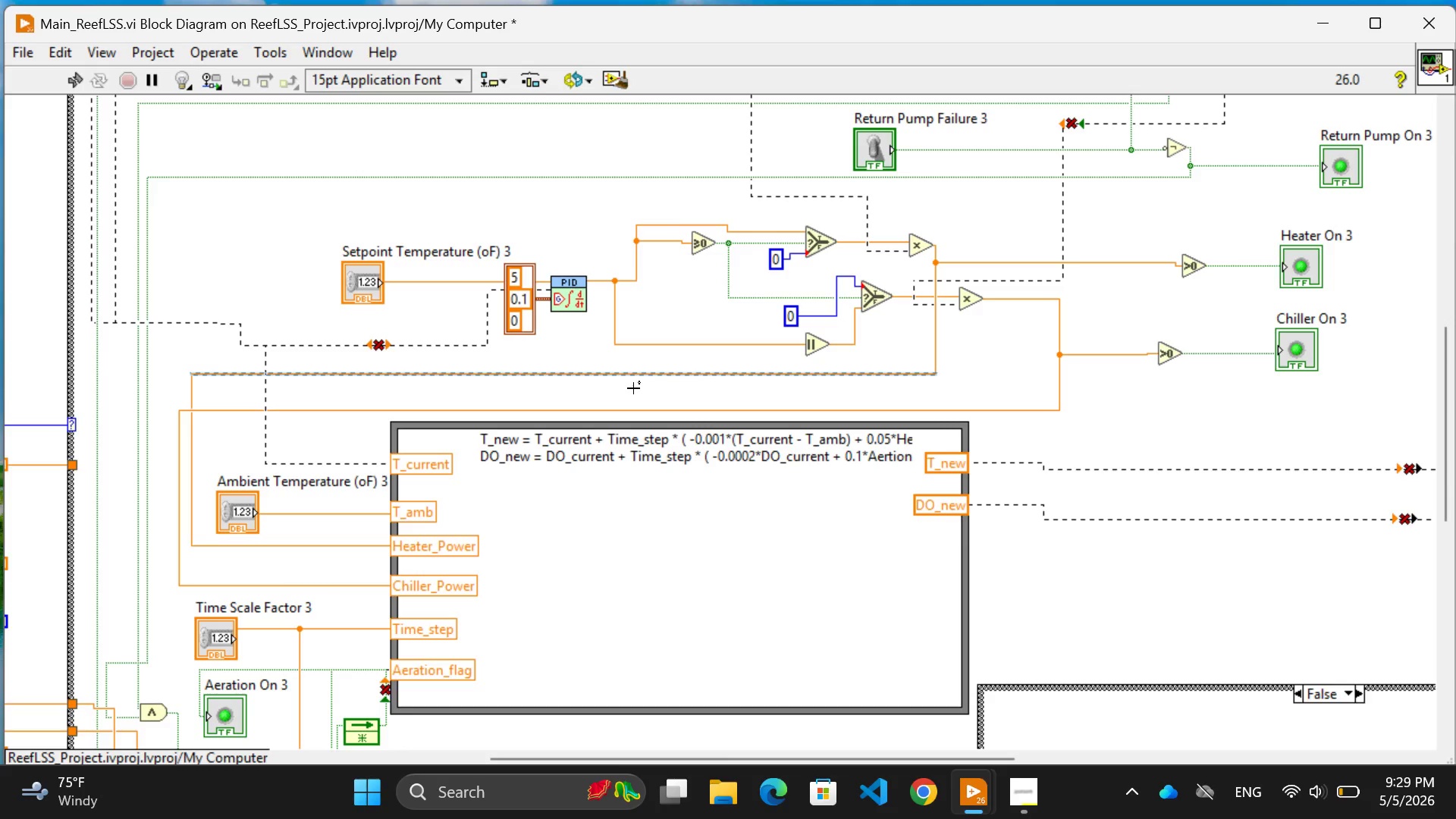 
left_click([632, 389])
 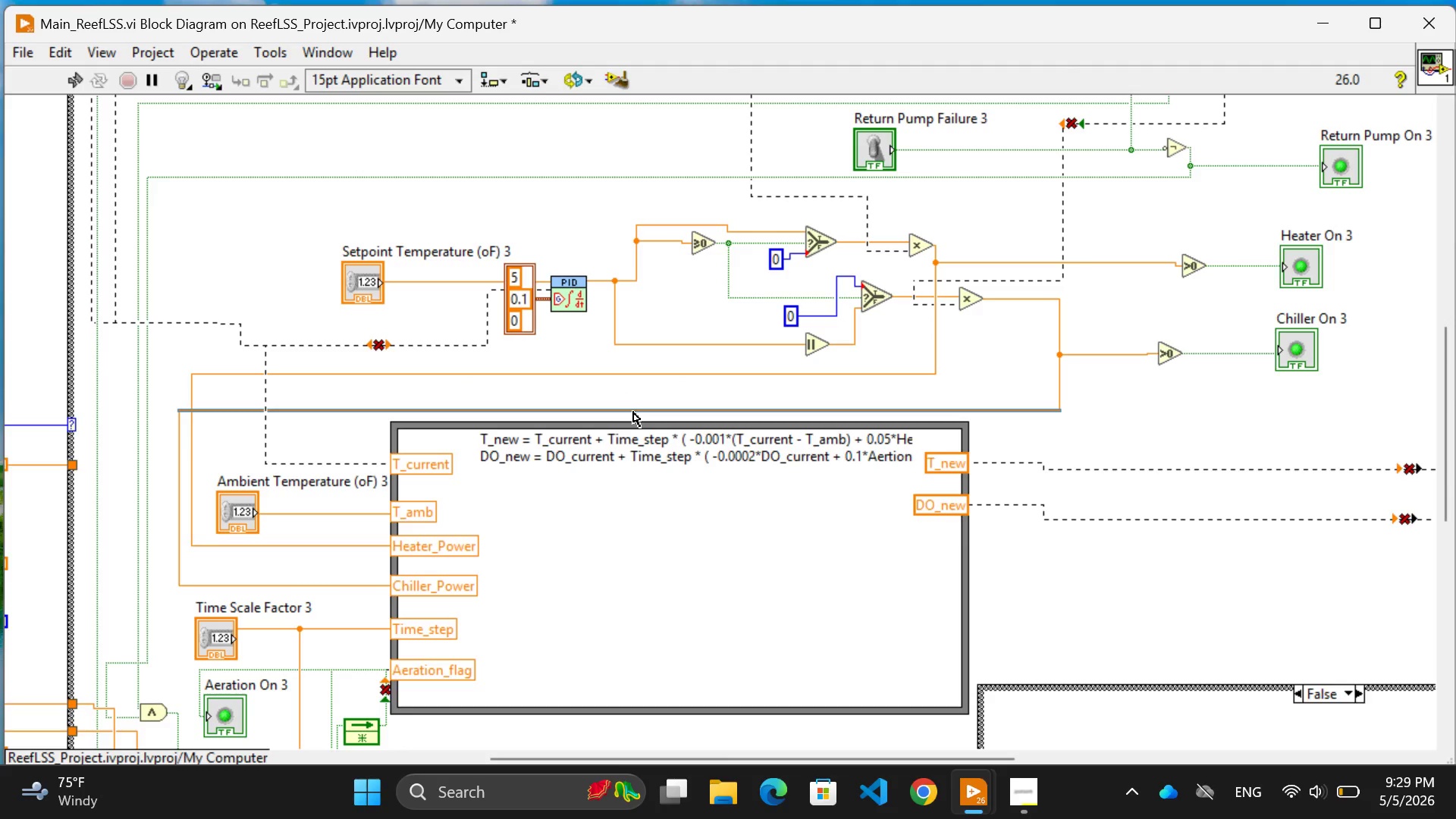 
left_click_drag(start_coordinate=[633, 412], to_coordinate=[635, 390])
 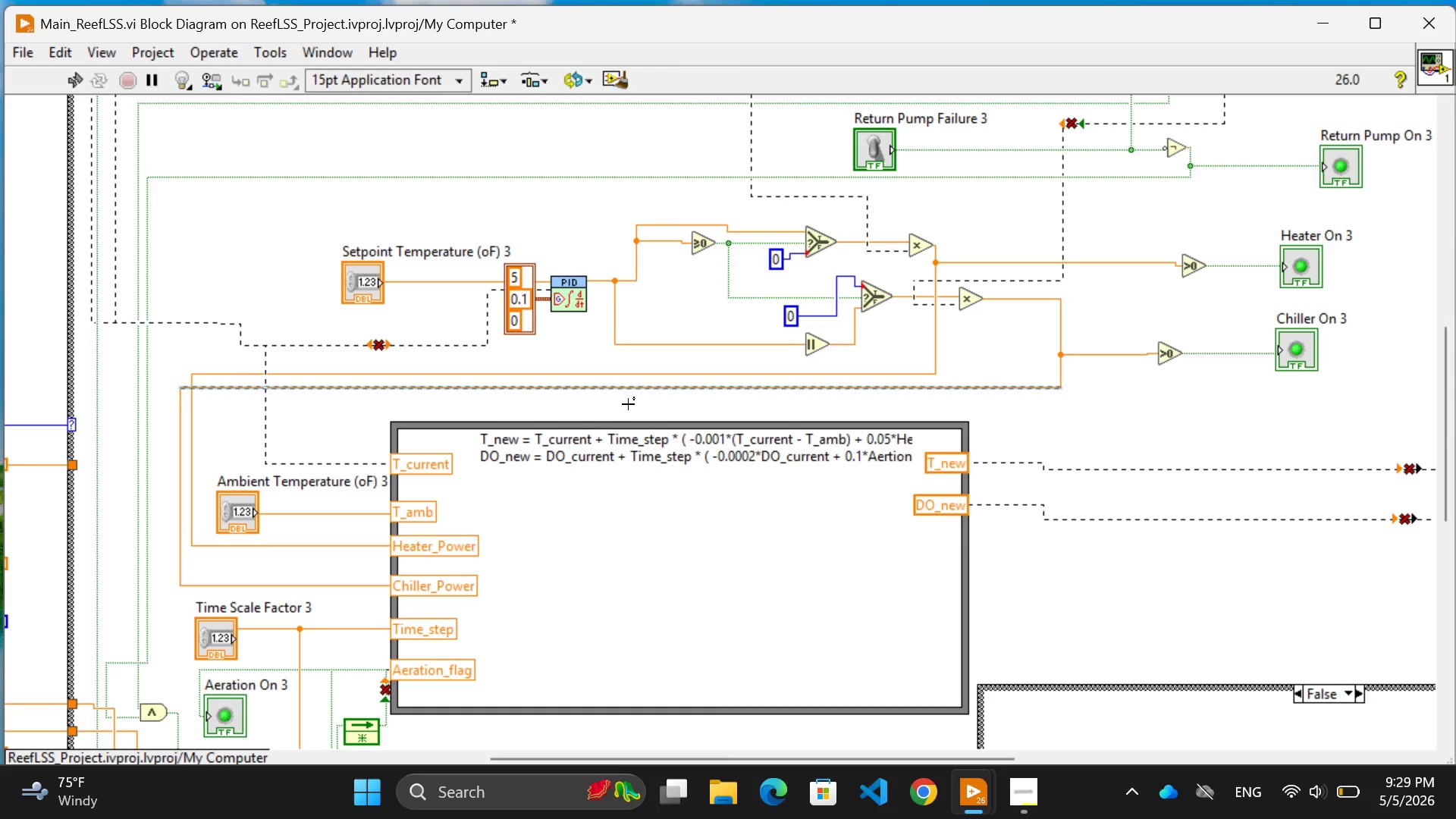 
left_click([628, 405])
 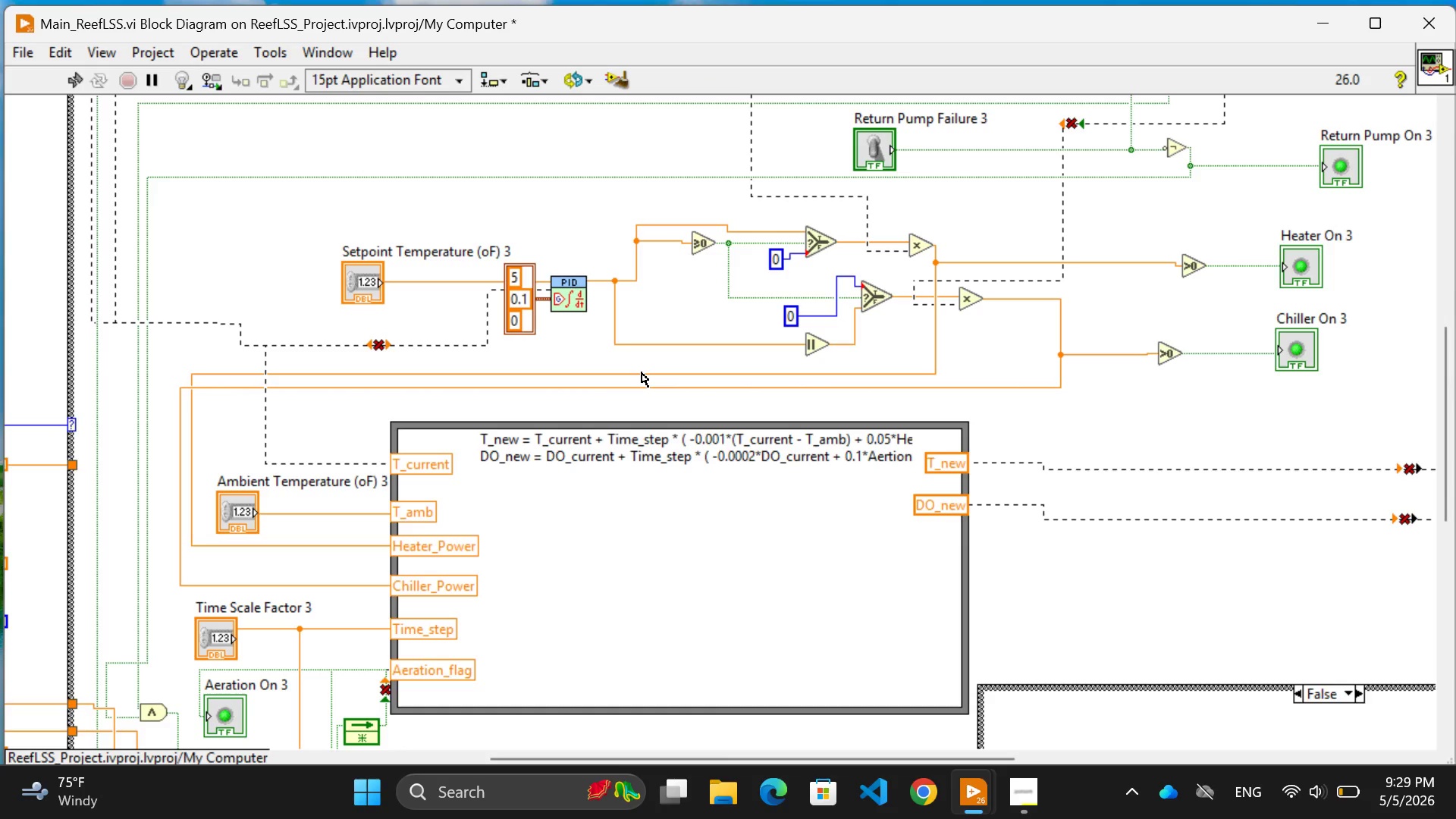 
left_click_drag(start_coordinate=[642, 372], to_coordinate=[641, 366])
 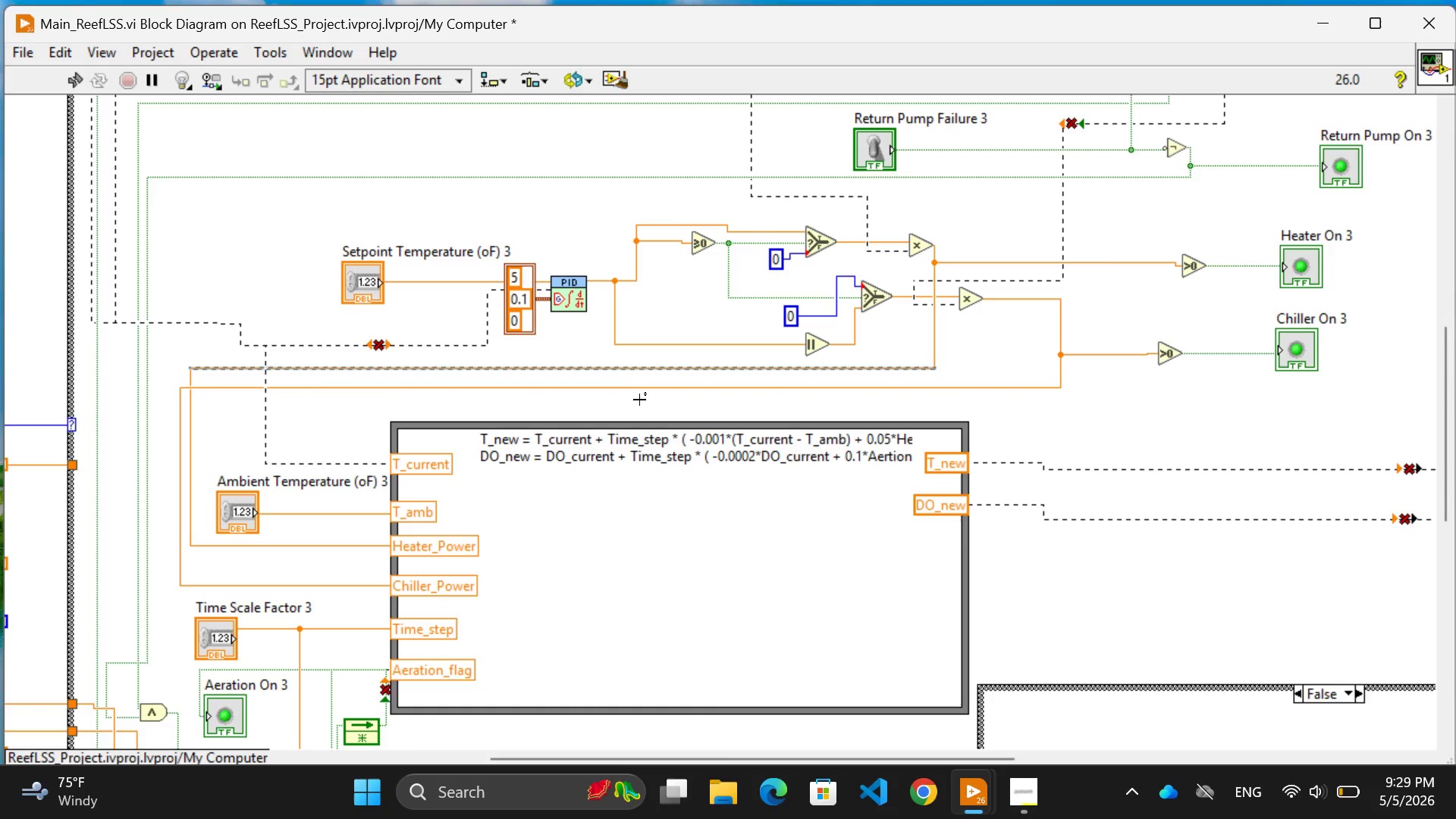 
left_click([639, 400])
 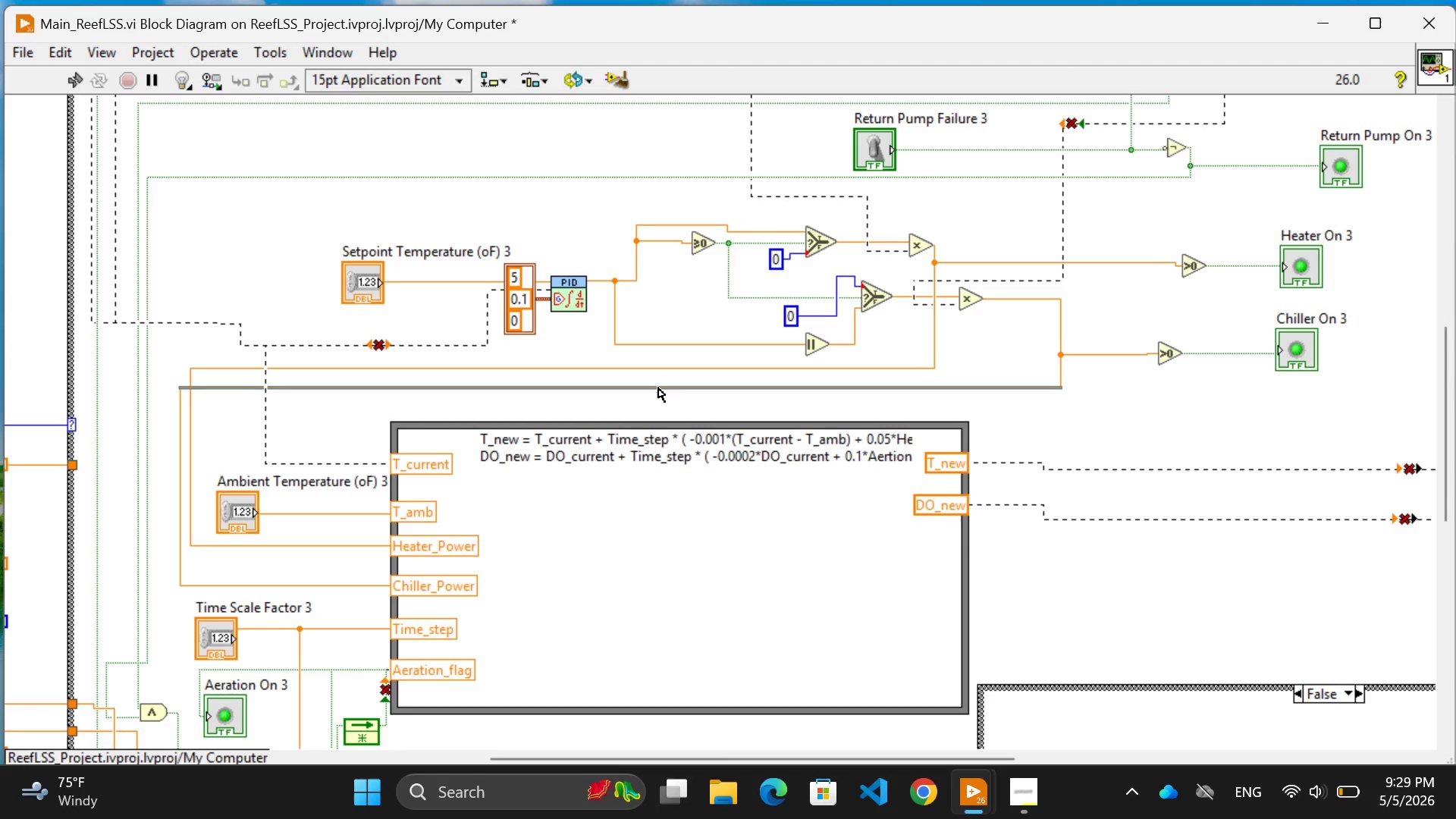 
left_click_drag(start_coordinate=[658, 388], to_coordinate=[654, 382])
 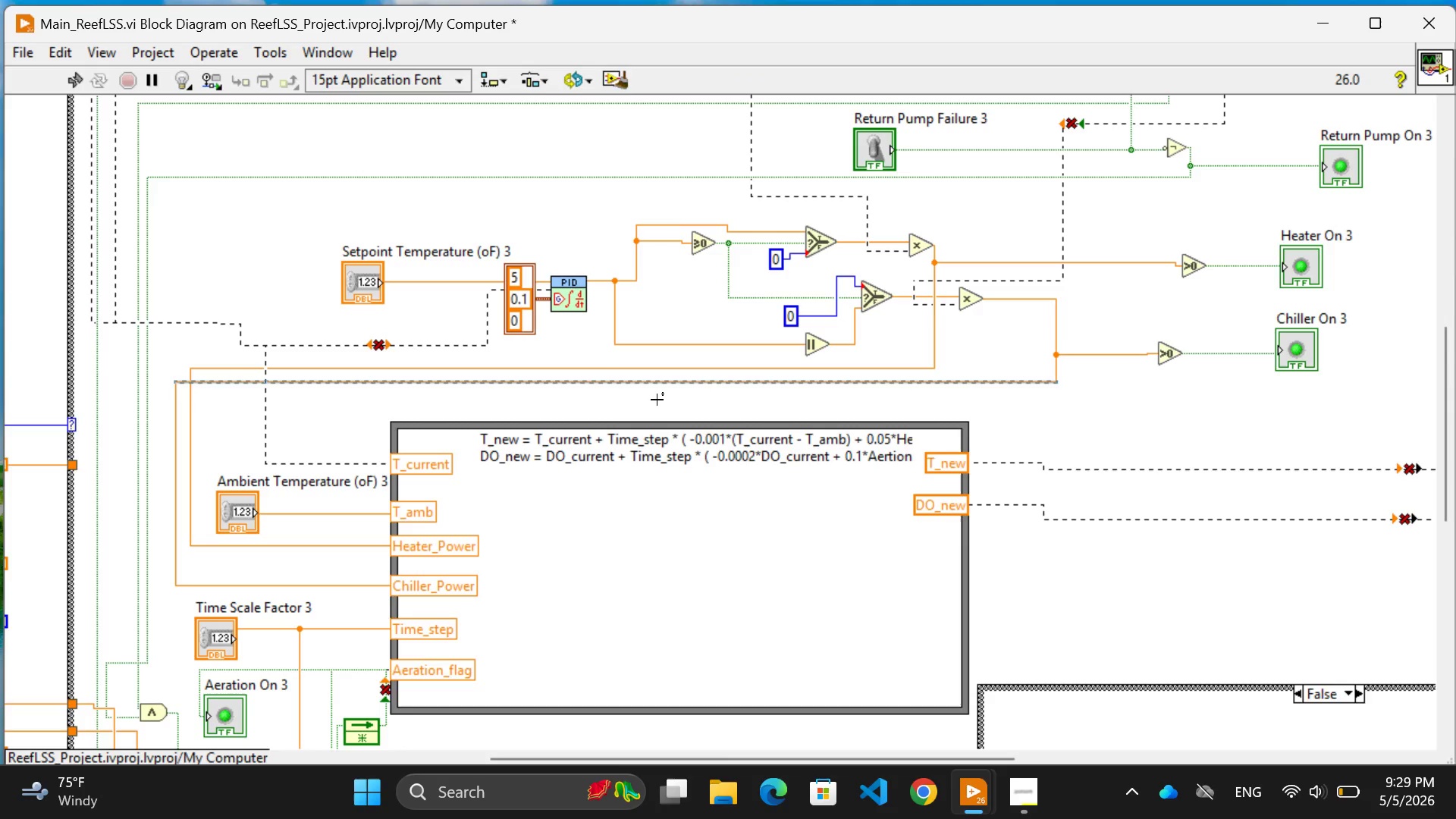 
left_click([657, 400])
 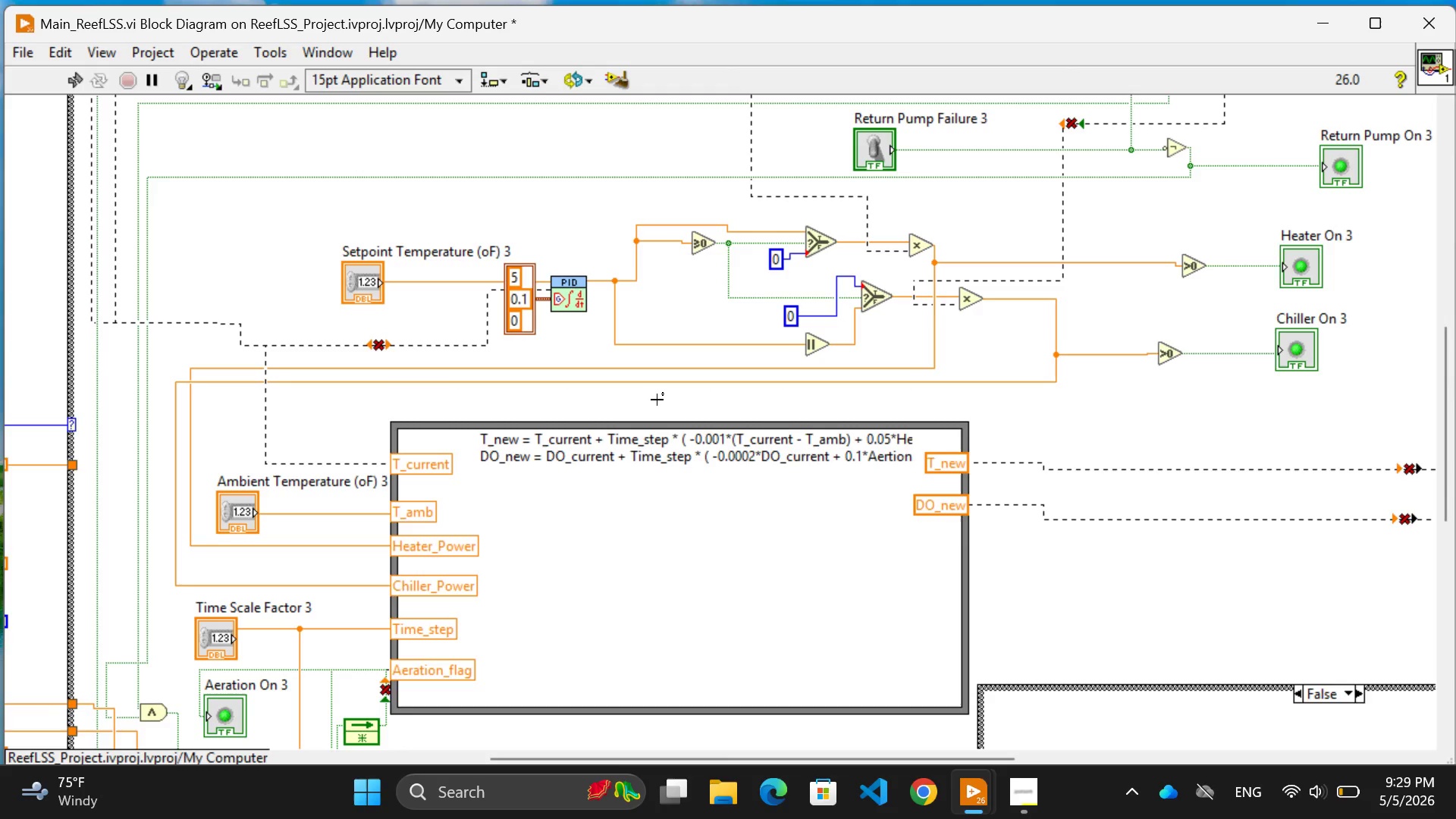 
scroll: coordinate [657, 400], scroll_direction: up, amount: 17.0
 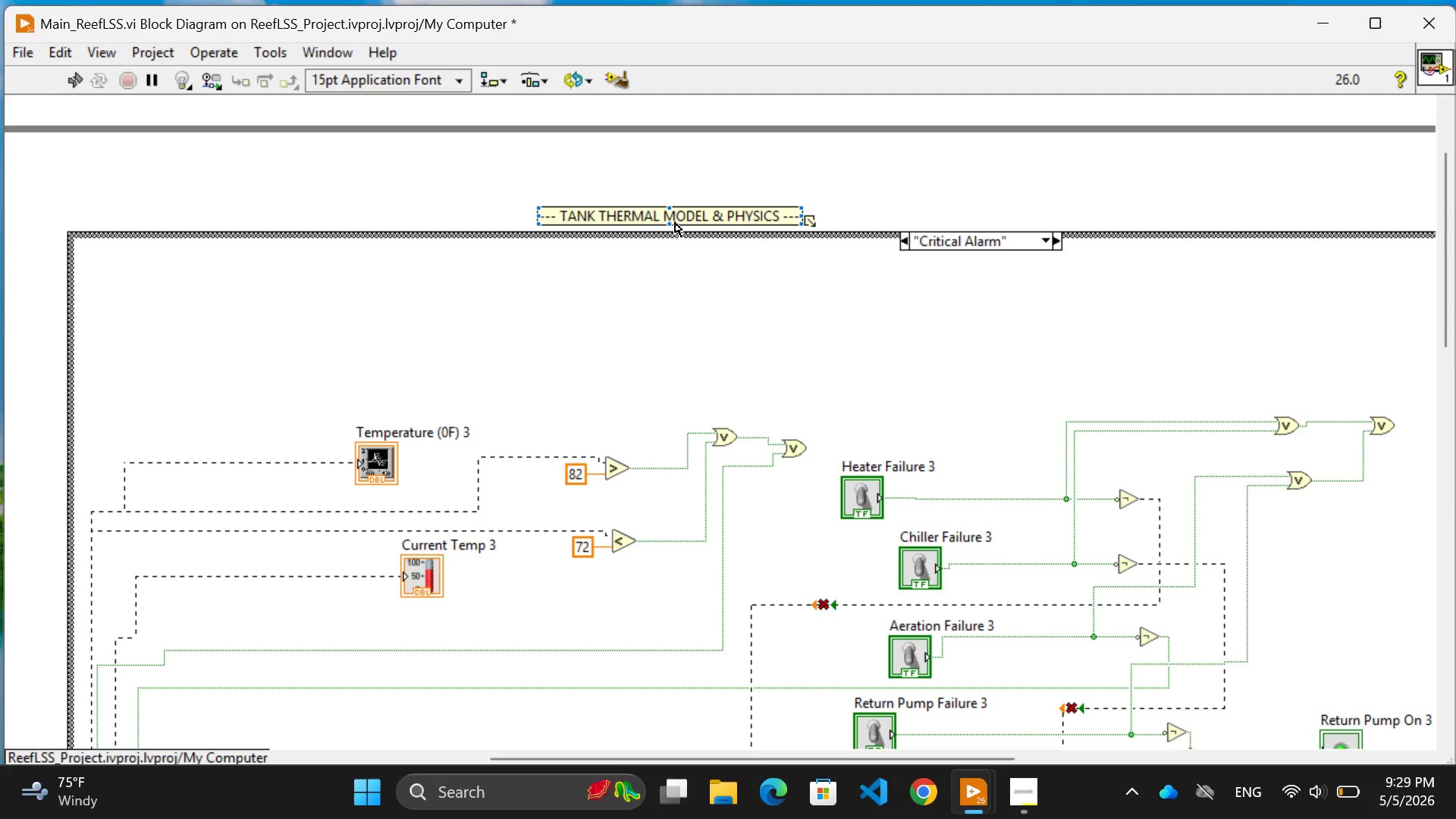 
left_click_drag(start_coordinate=[680, 218], to_coordinate=[689, 339])
 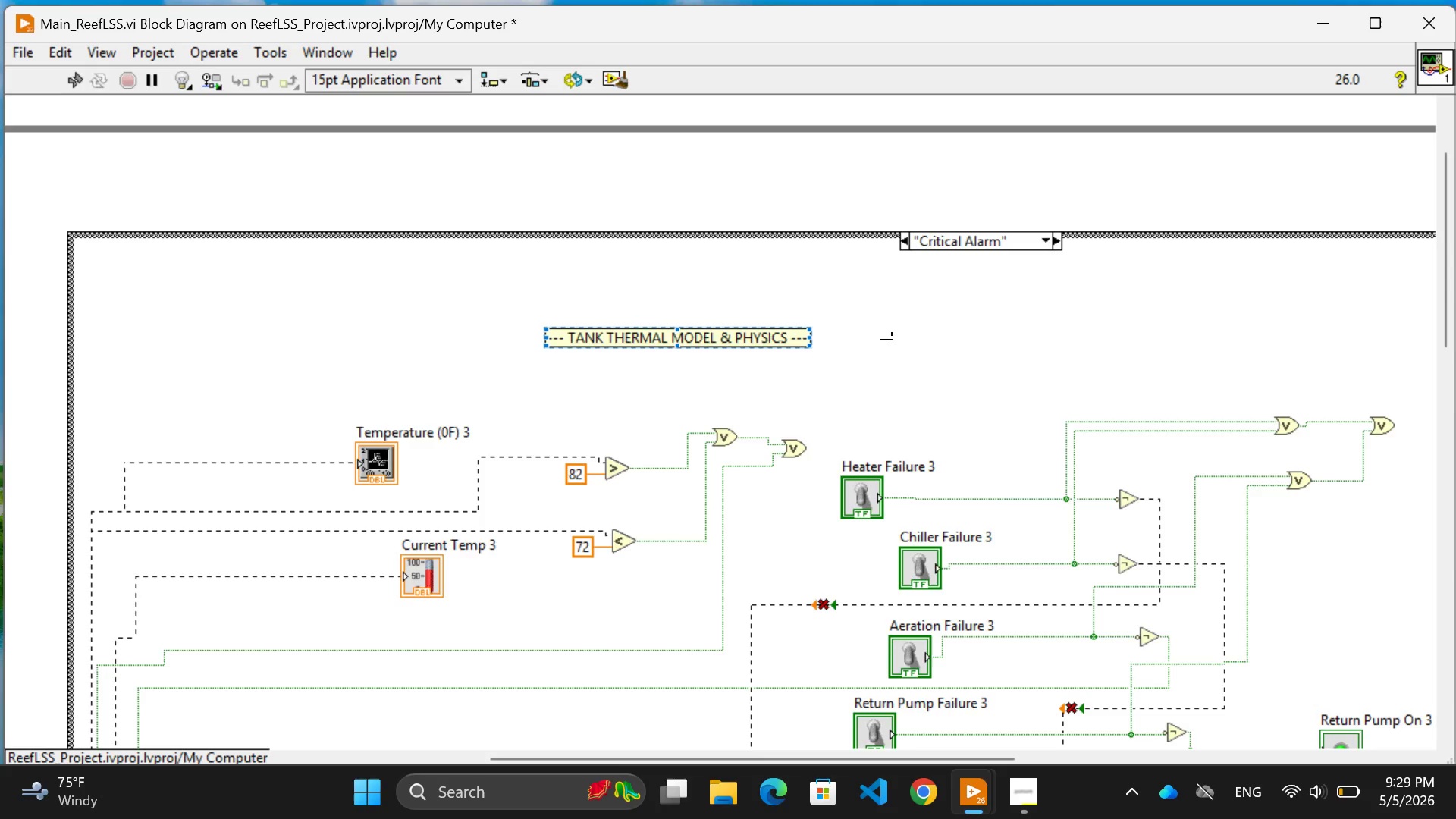 
scroll: coordinate [886, 340], scroll_direction: down, amount: 5.0
 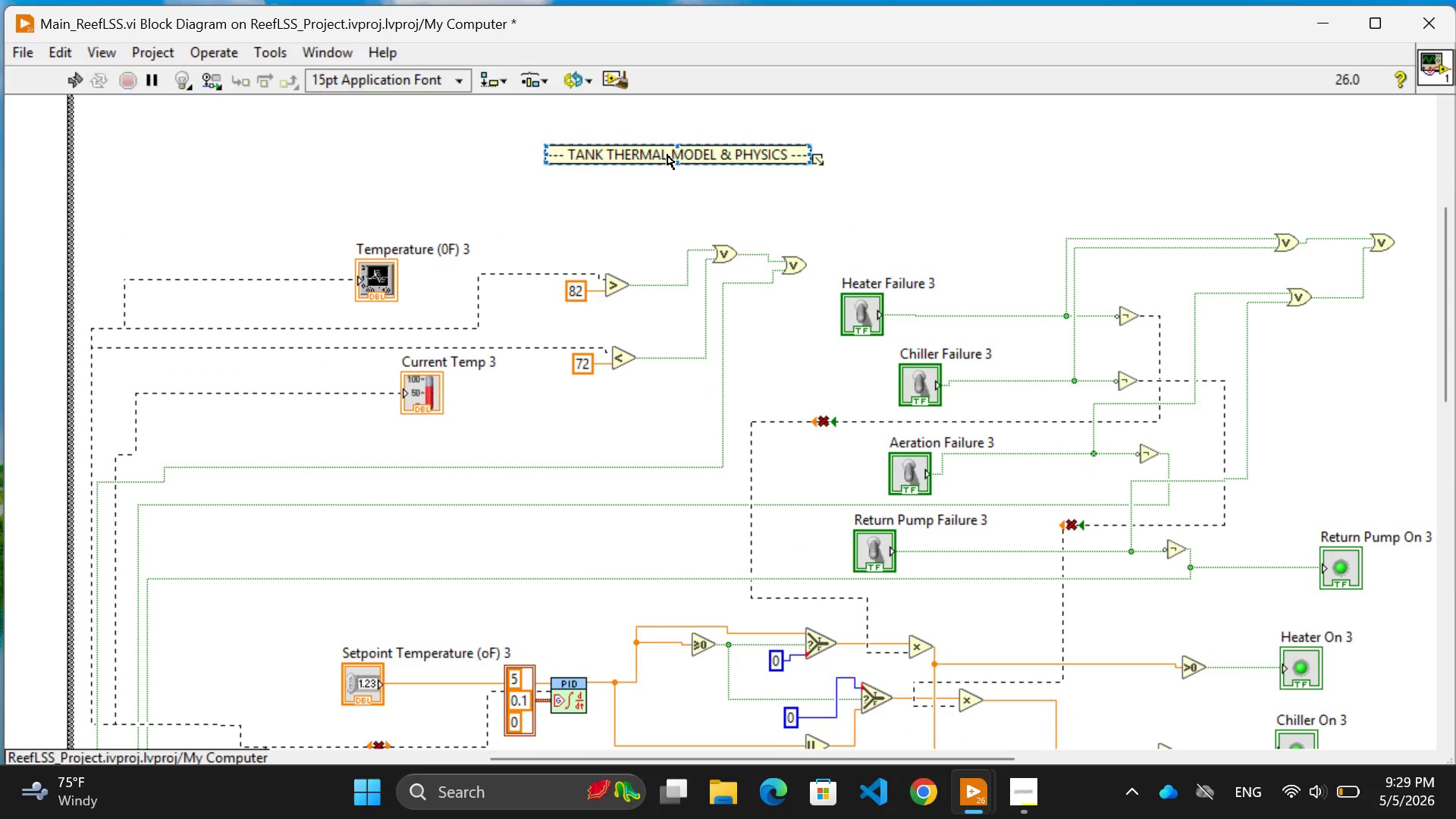 
left_click_drag(start_coordinate=[667, 155], to_coordinate=[580, 550])
 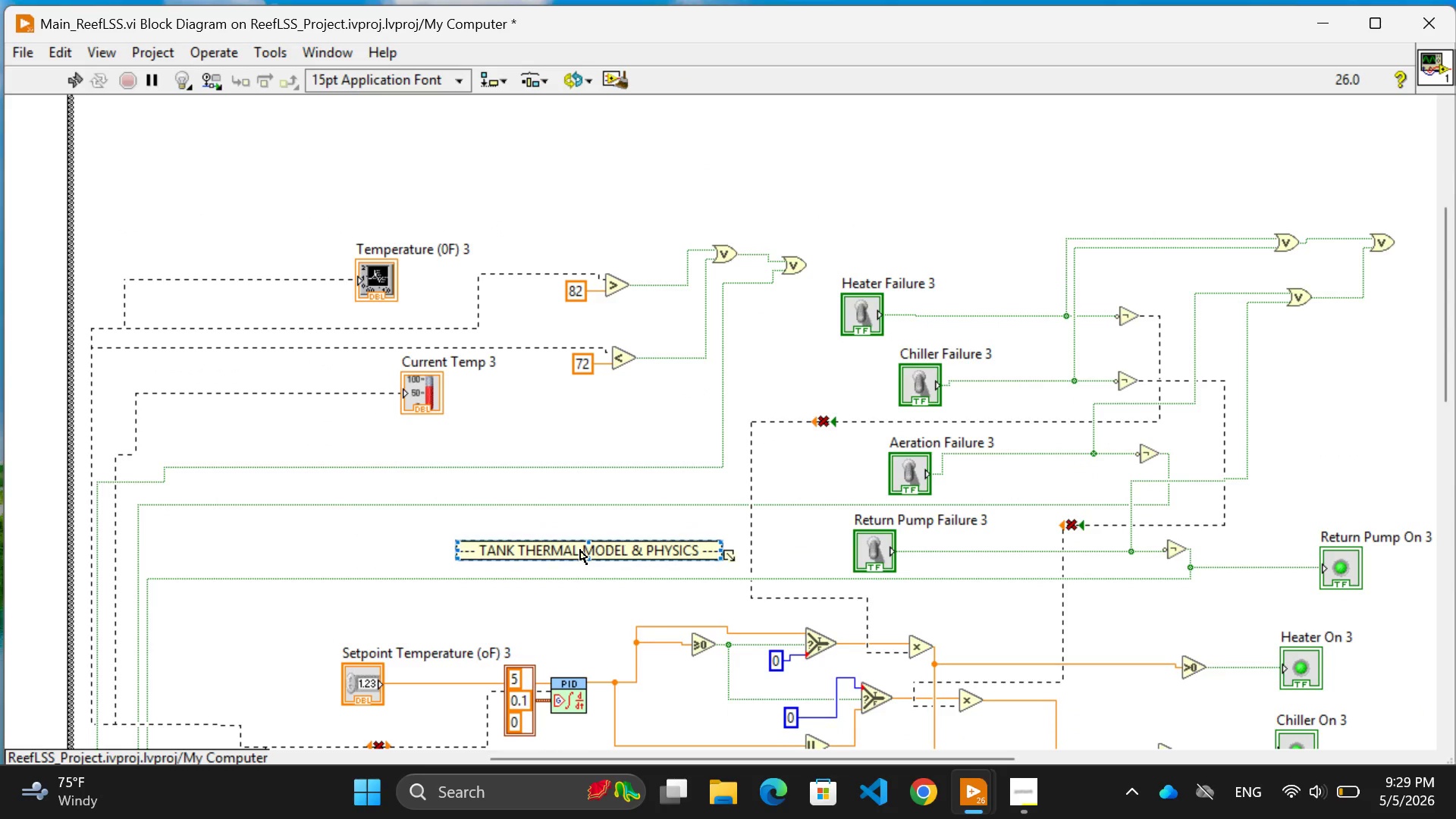 
scroll: coordinate [580, 550], scroll_direction: down, amount: 7.0
 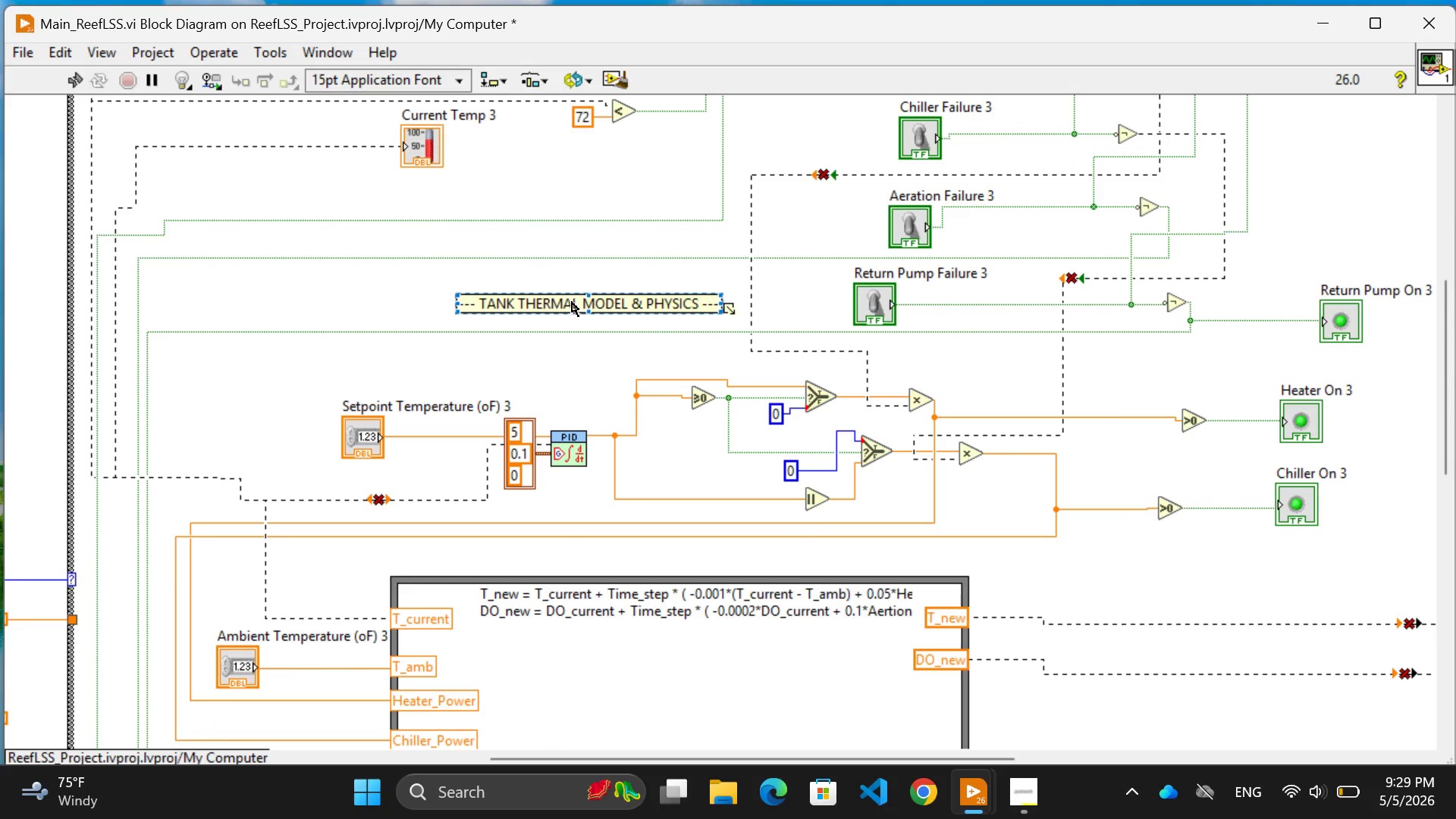 
left_click_drag(start_coordinate=[572, 302], to_coordinate=[619, 562])
 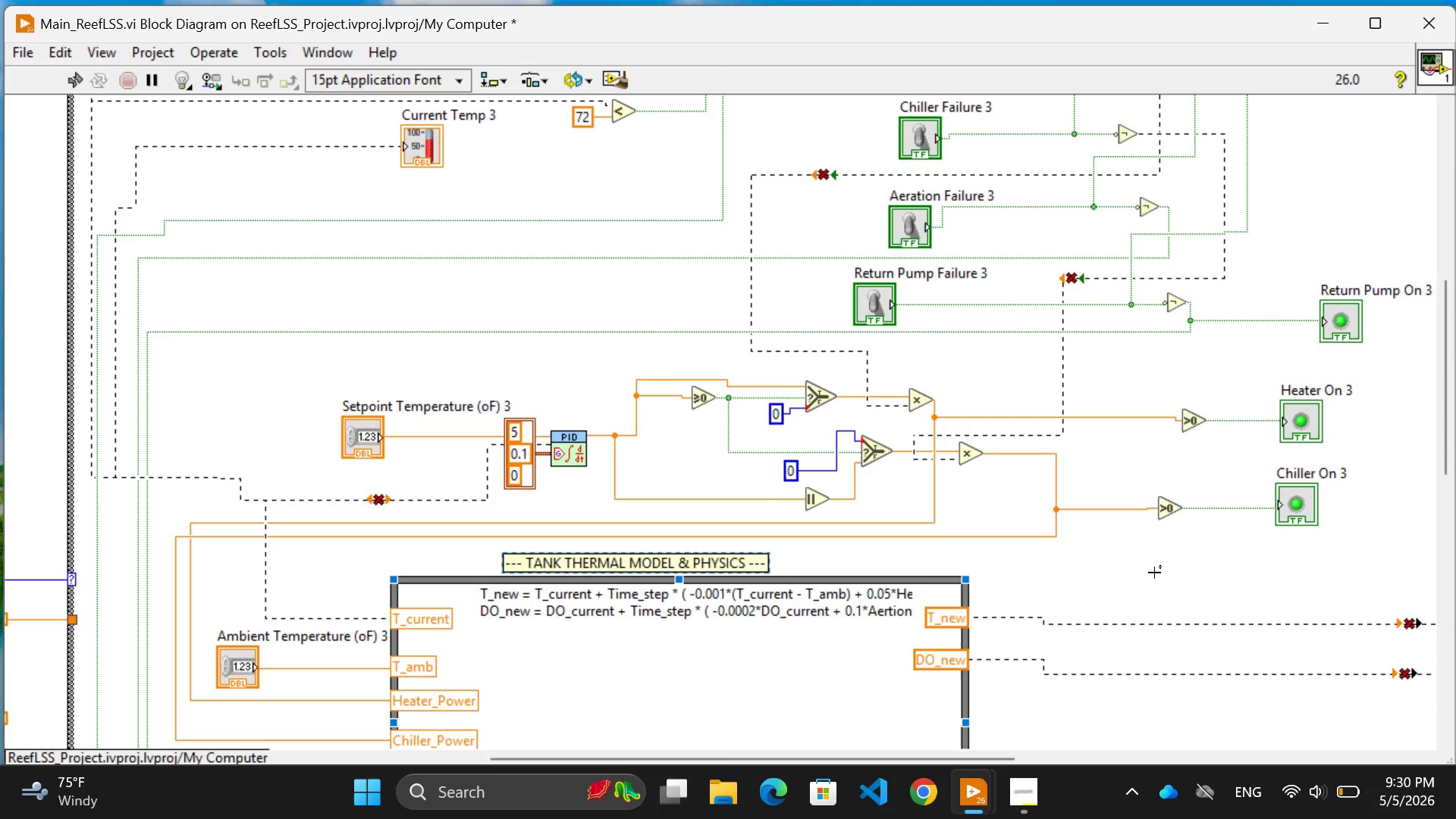 
left_click([1154, 573])
 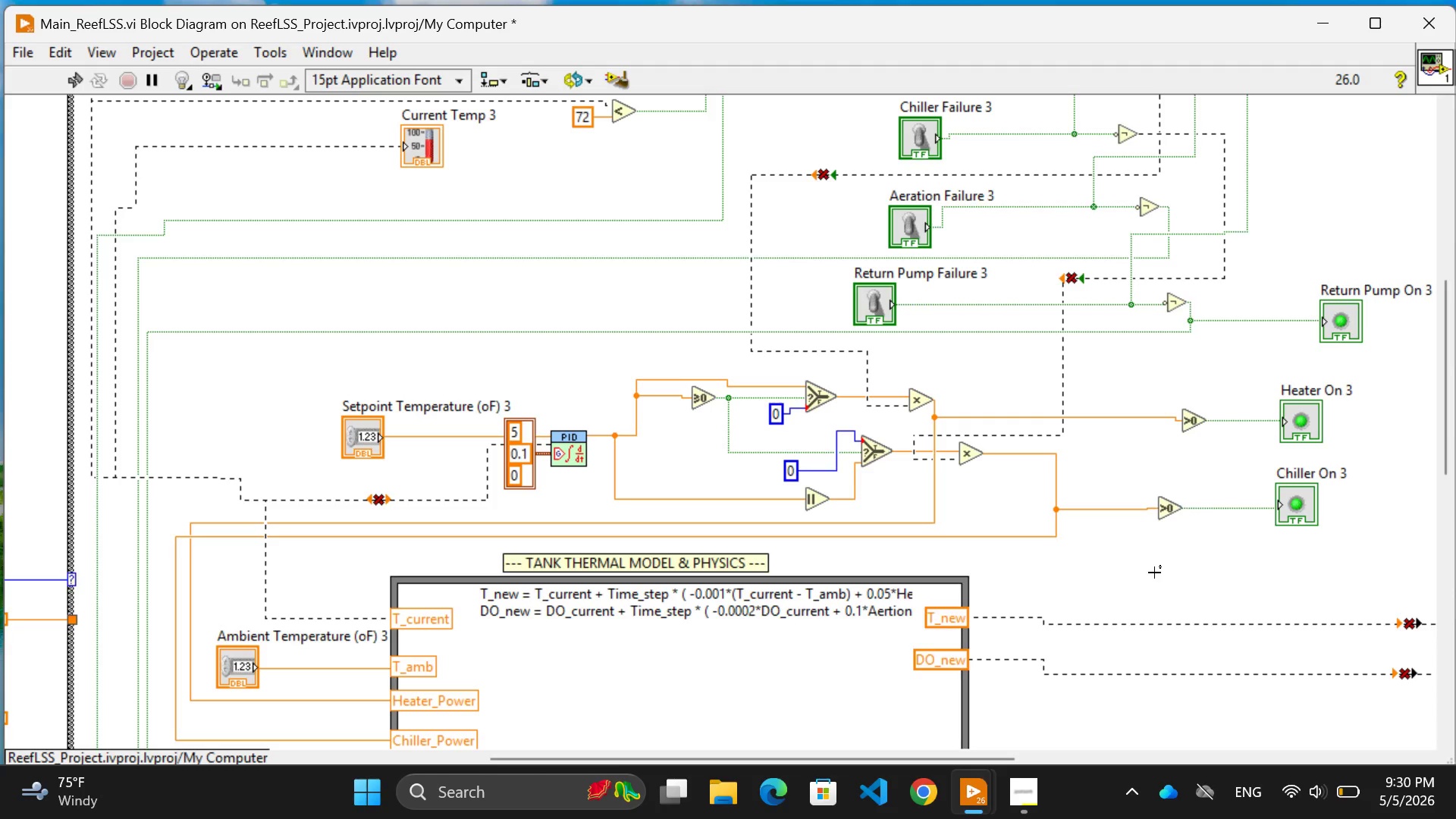 
wait(12.69)
 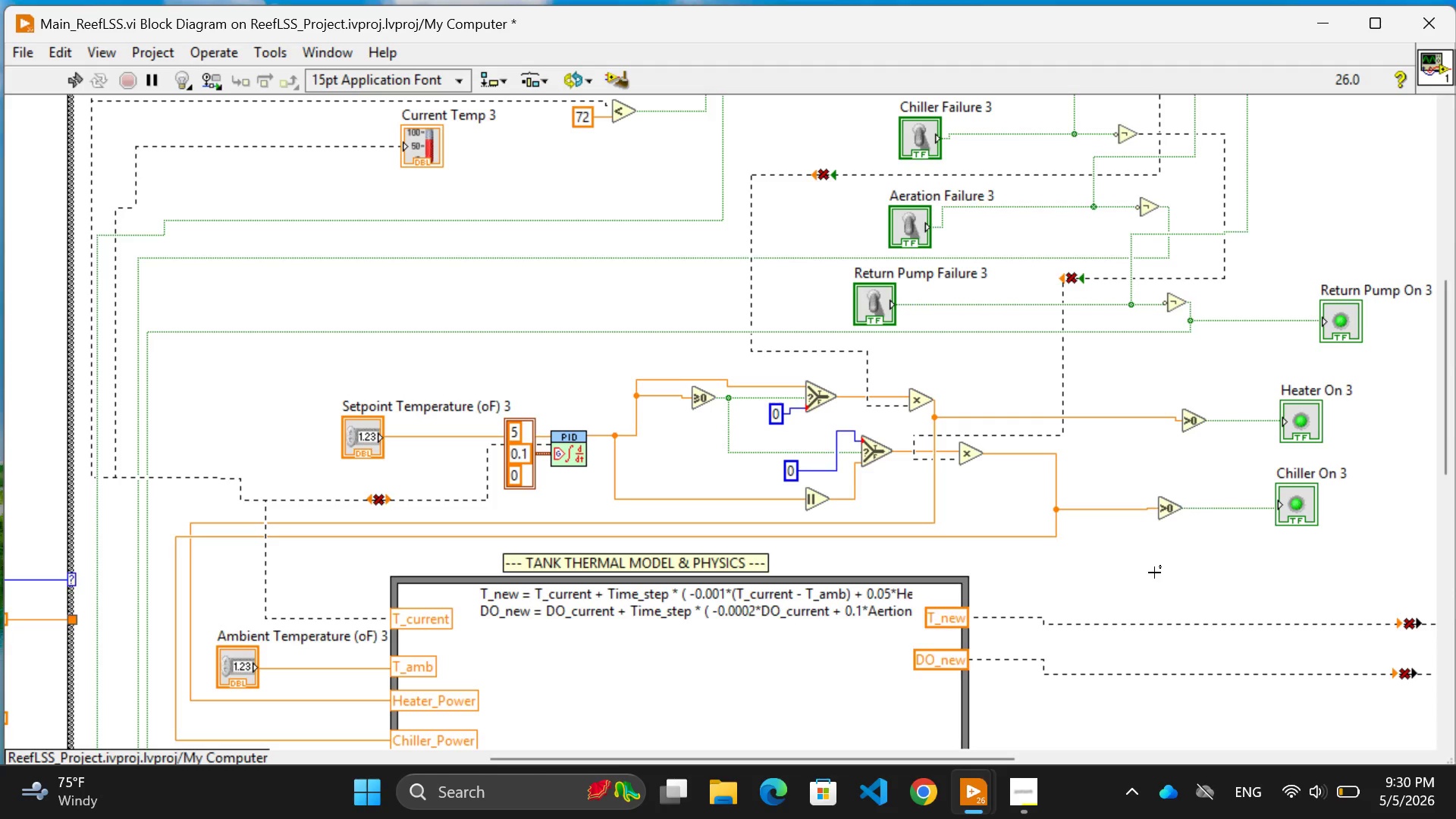 
scroll: coordinate [592, 365], scroll_direction: down, amount: 2.0
 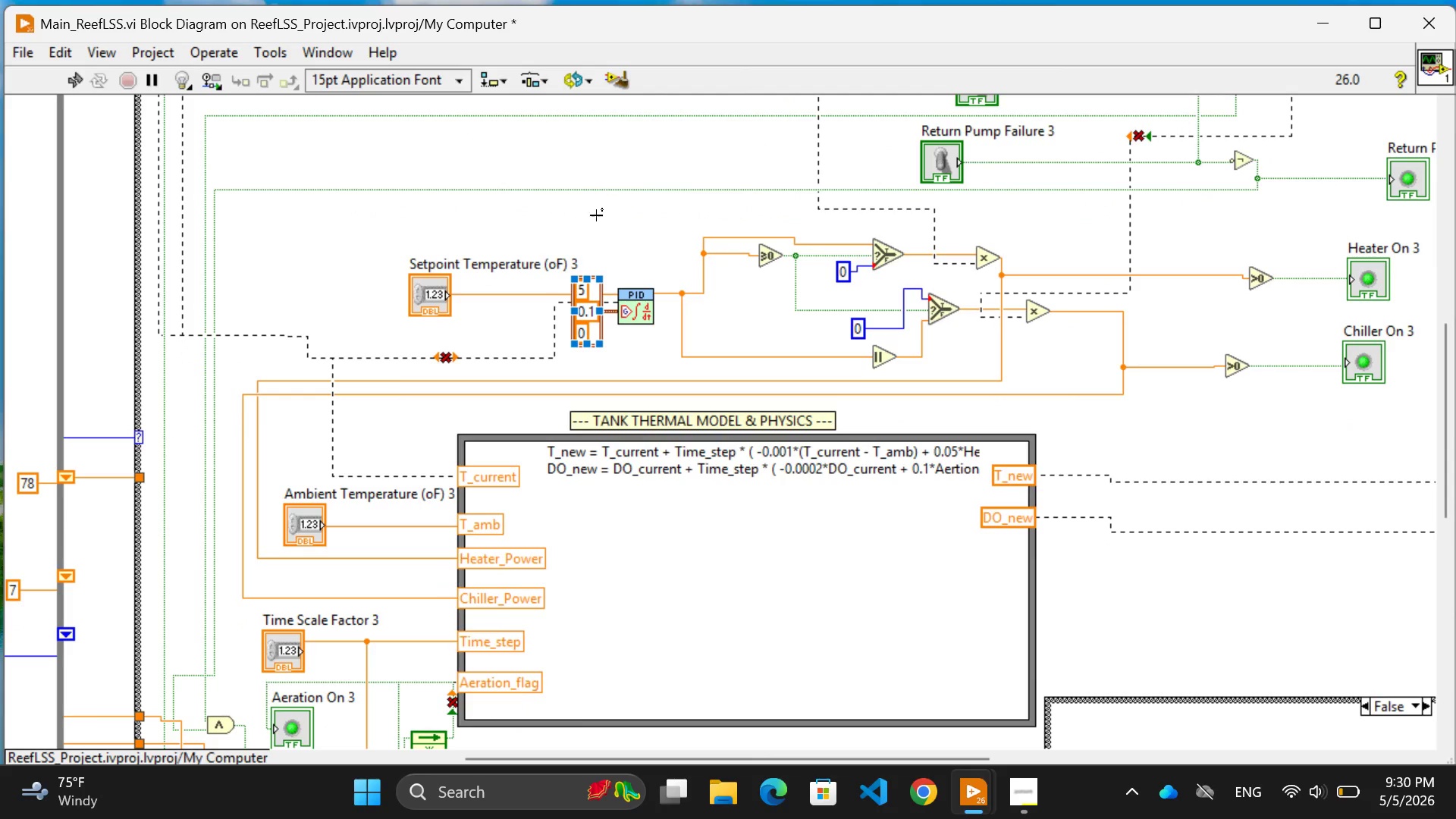 
double_click([598, 225])
 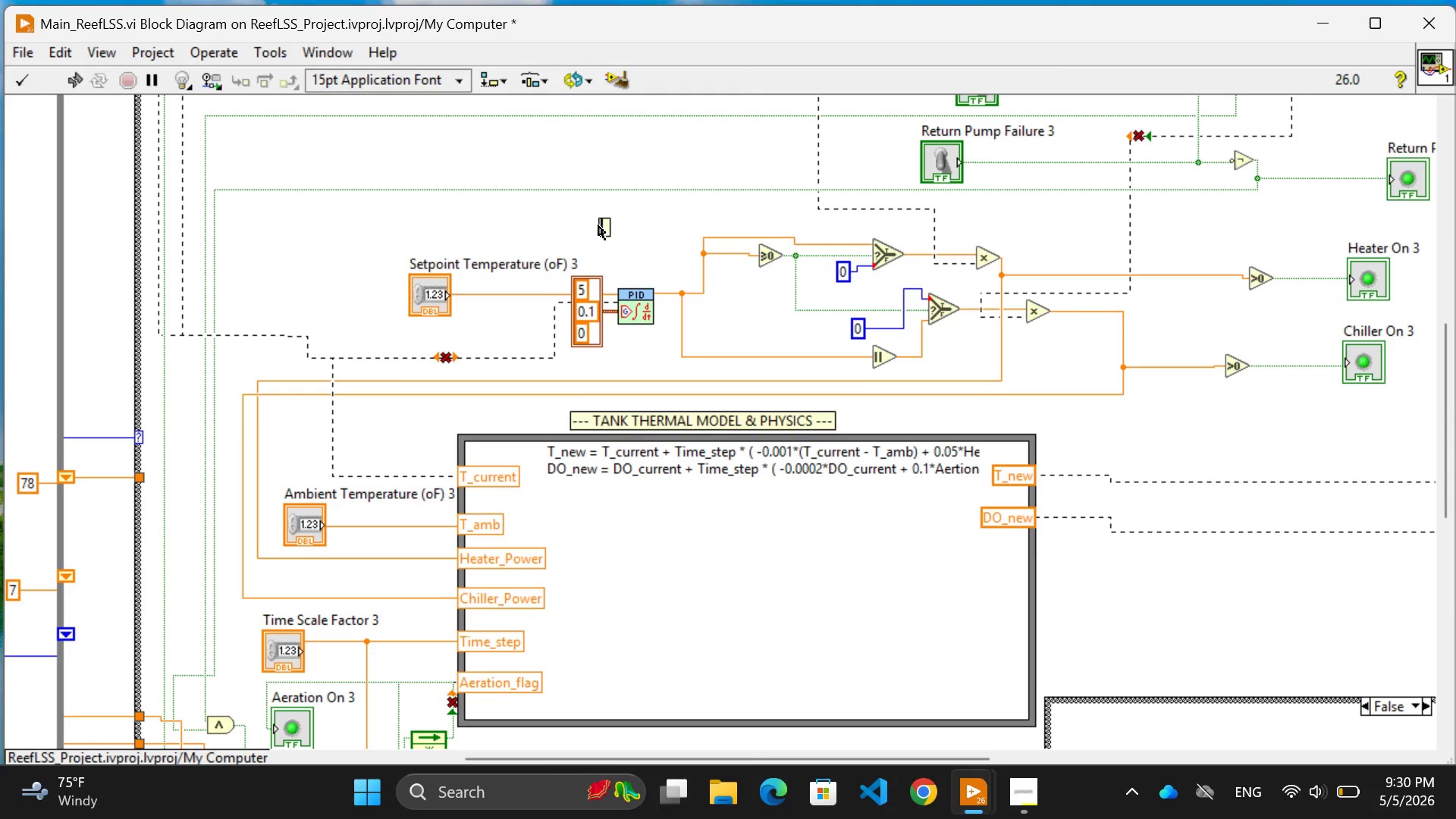 
key(Minus)
 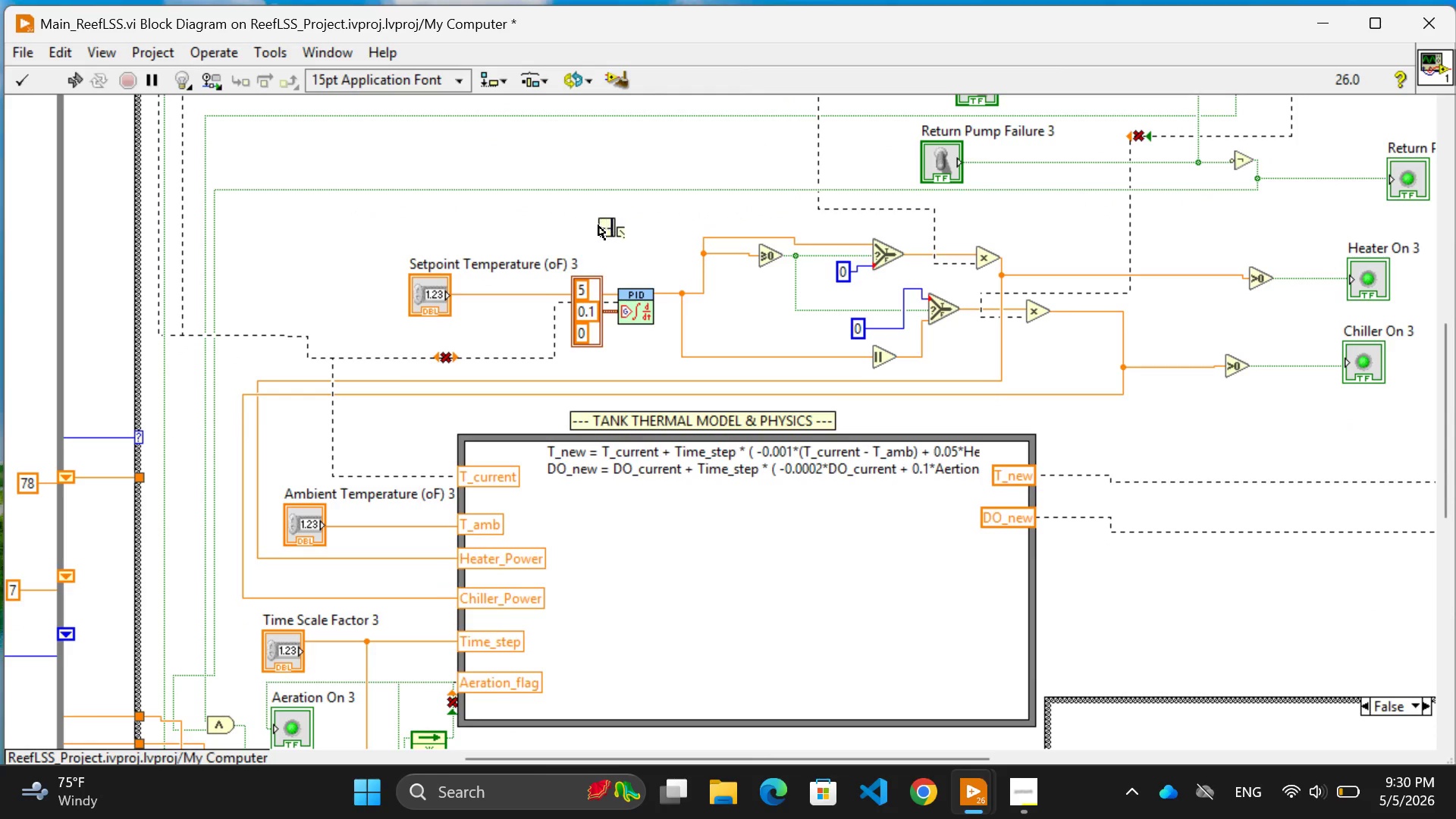 
key(Minus)
 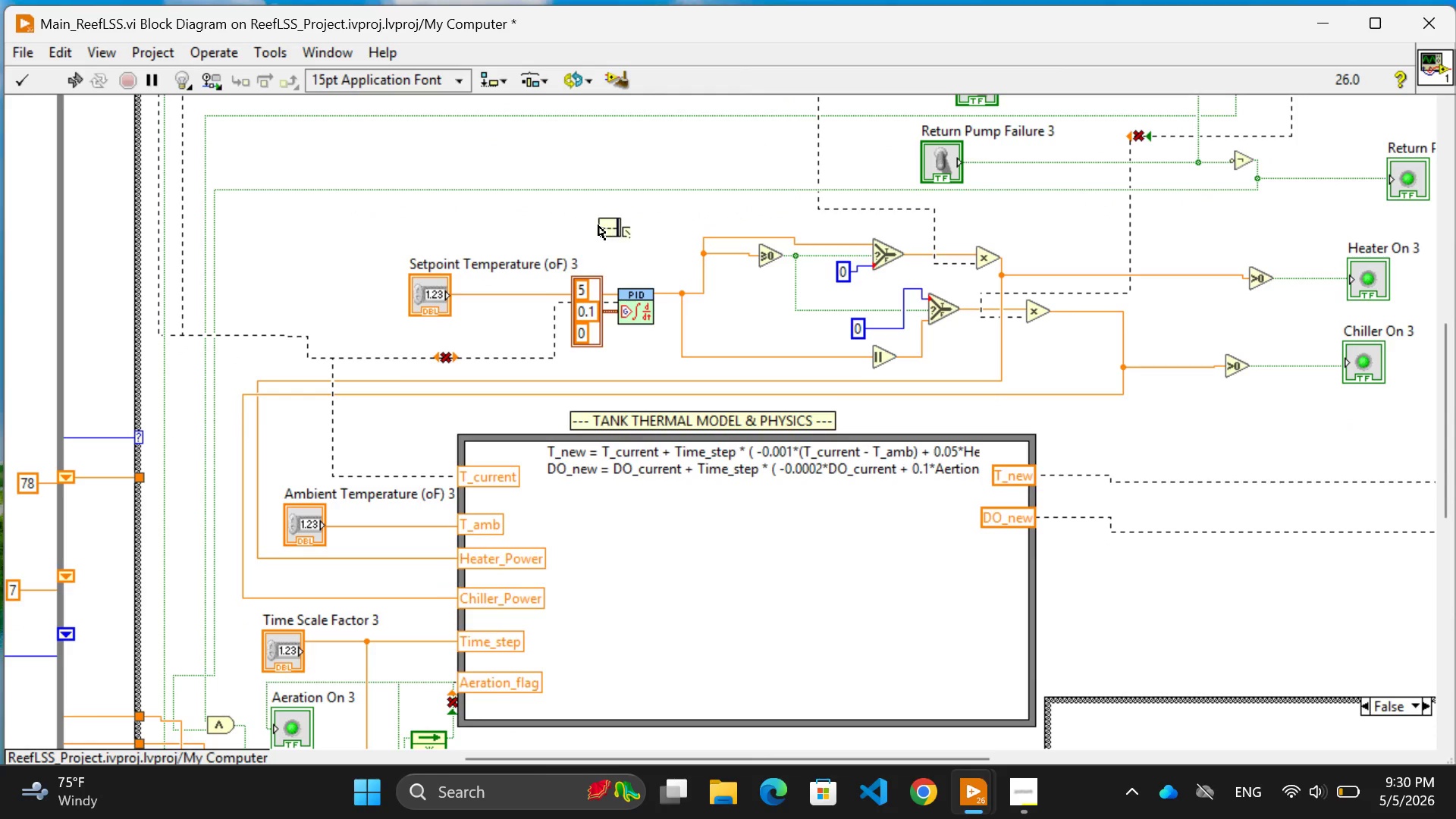 
key(Minus)
 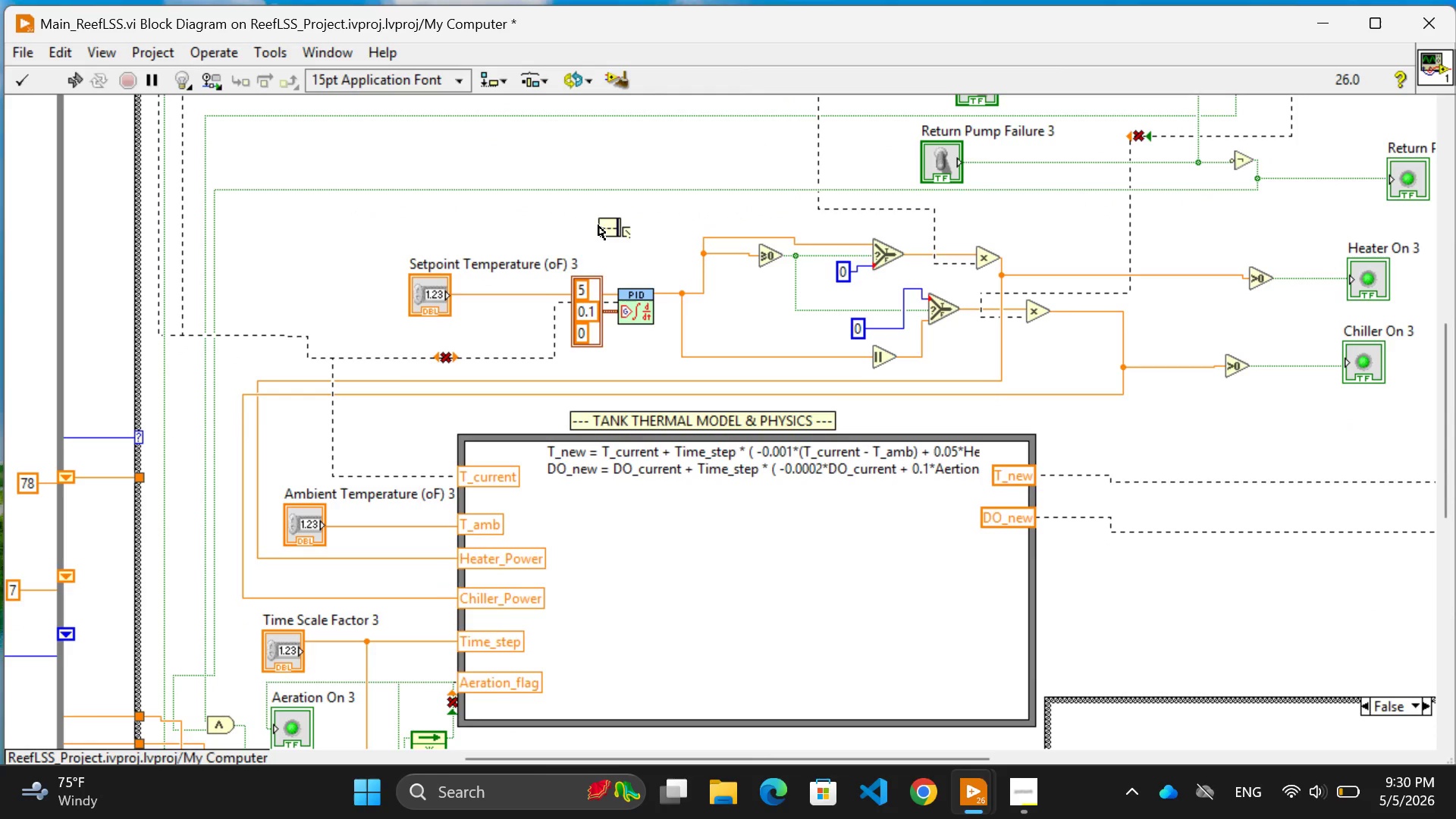 
type( PID TEMPERATURE CONTROL LOGIC)
 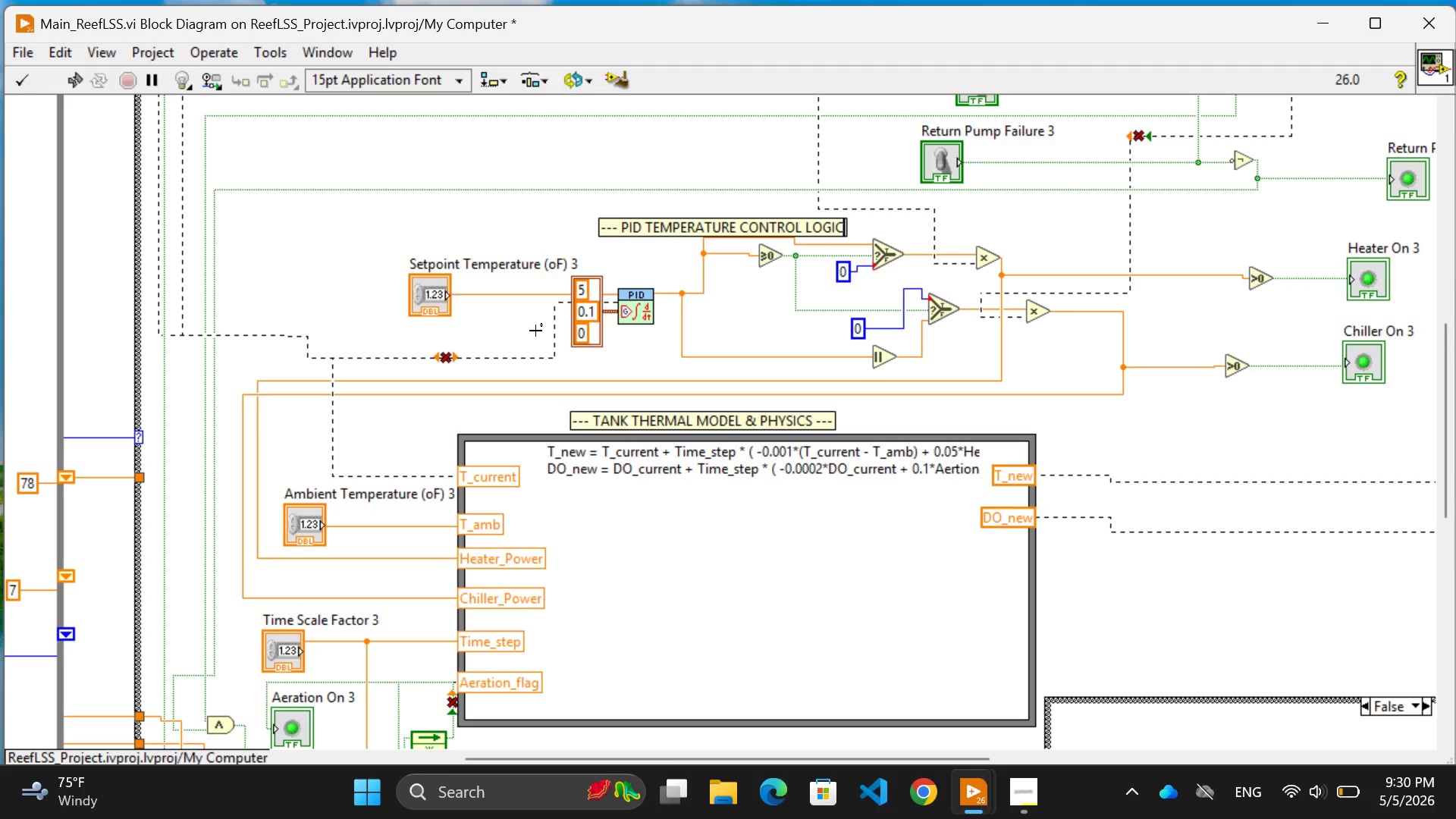 
left_click([502, 322])
 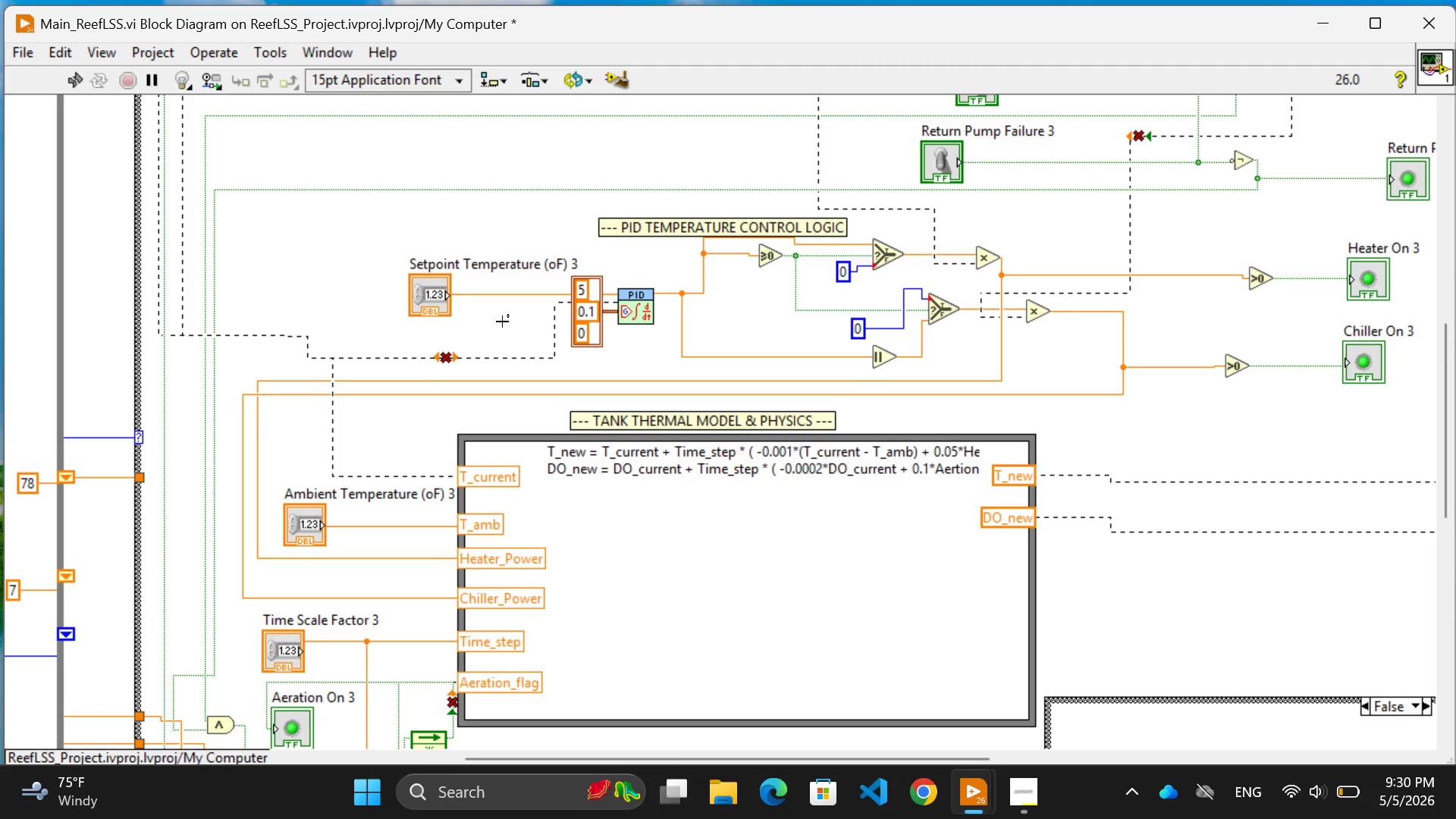 
wait(17.14)
 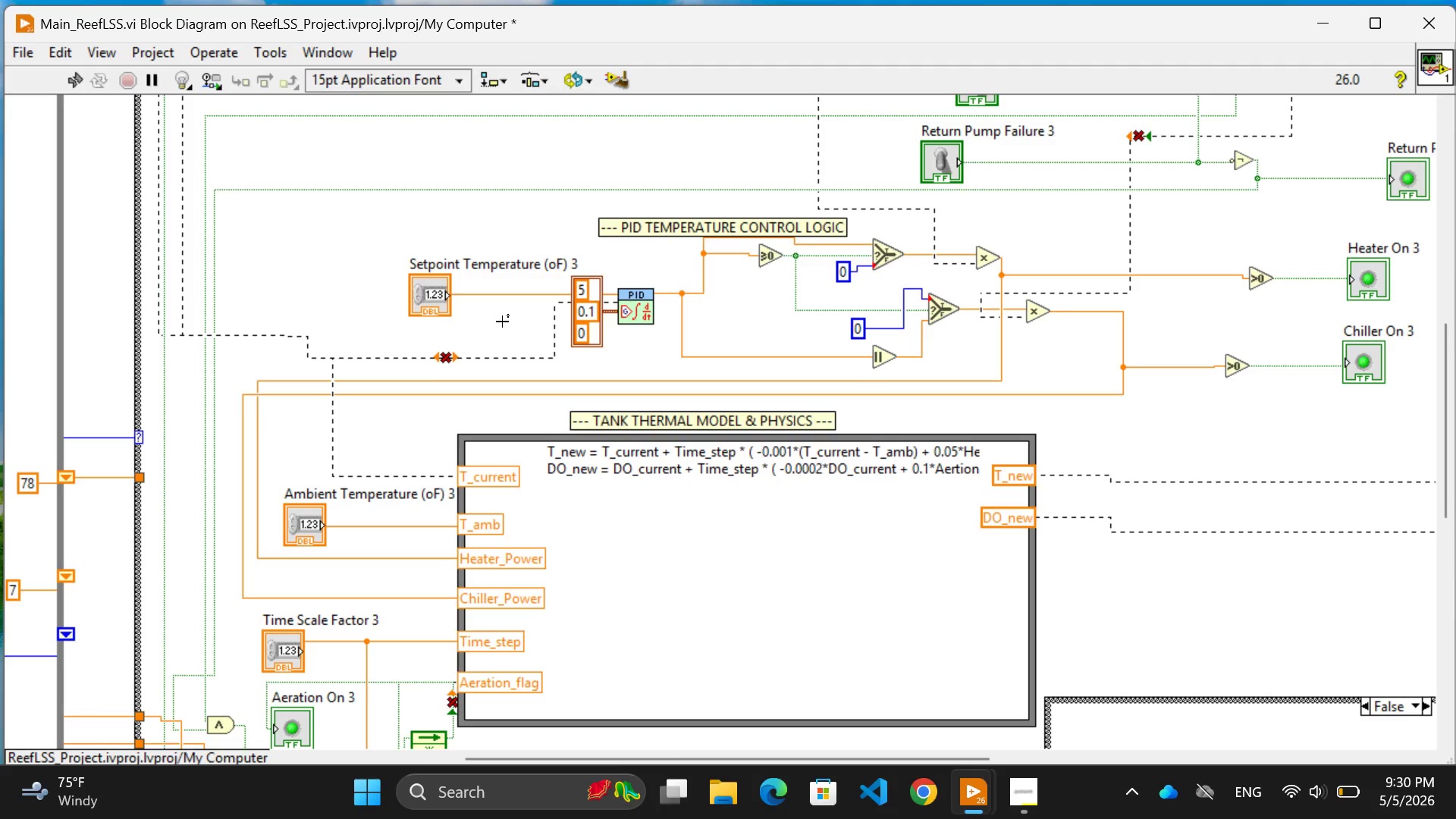 
left_click([309, 279])
 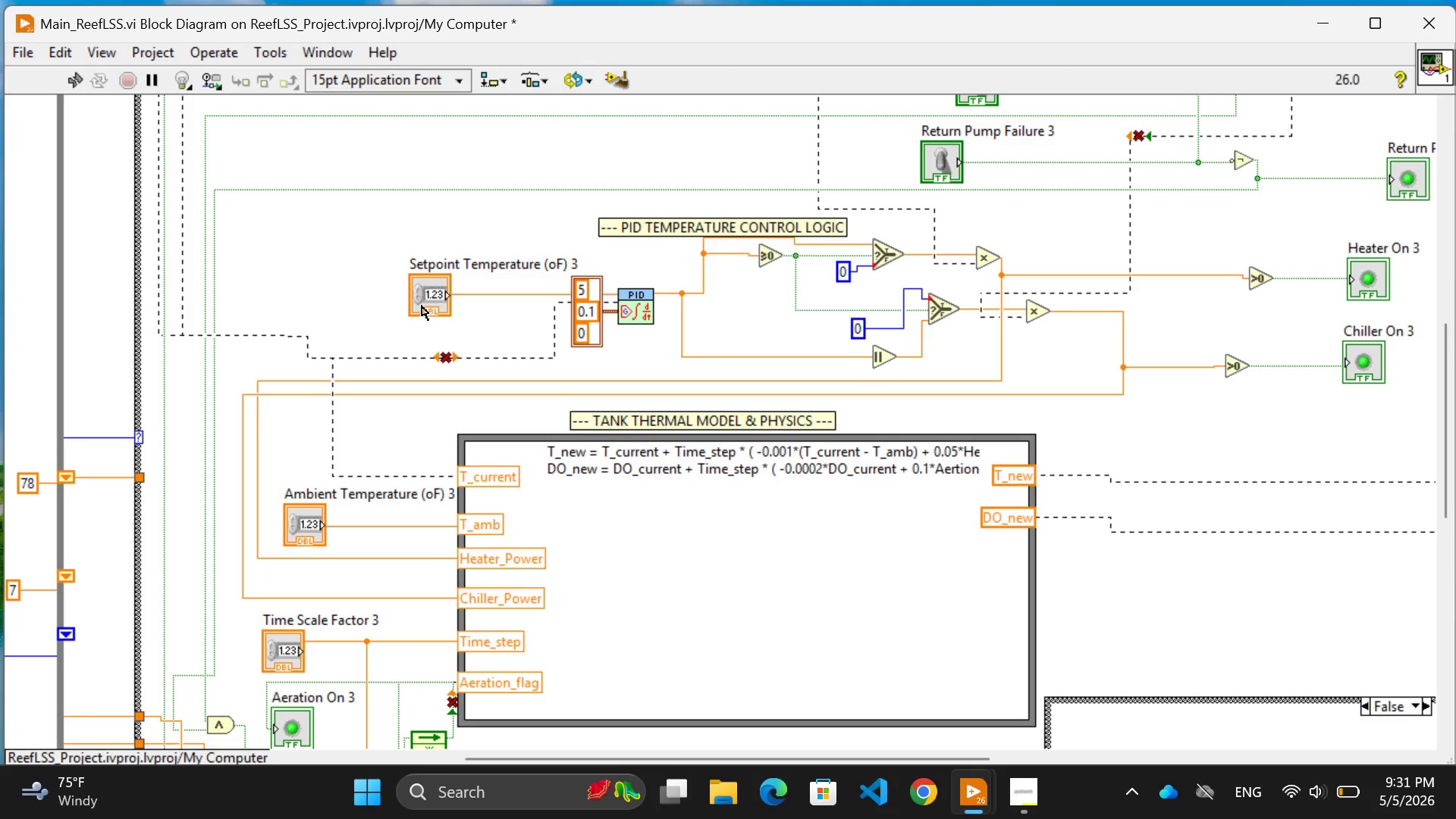 
left_click_drag(start_coordinate=[422, 306], to_coordinate=[358, 315])
 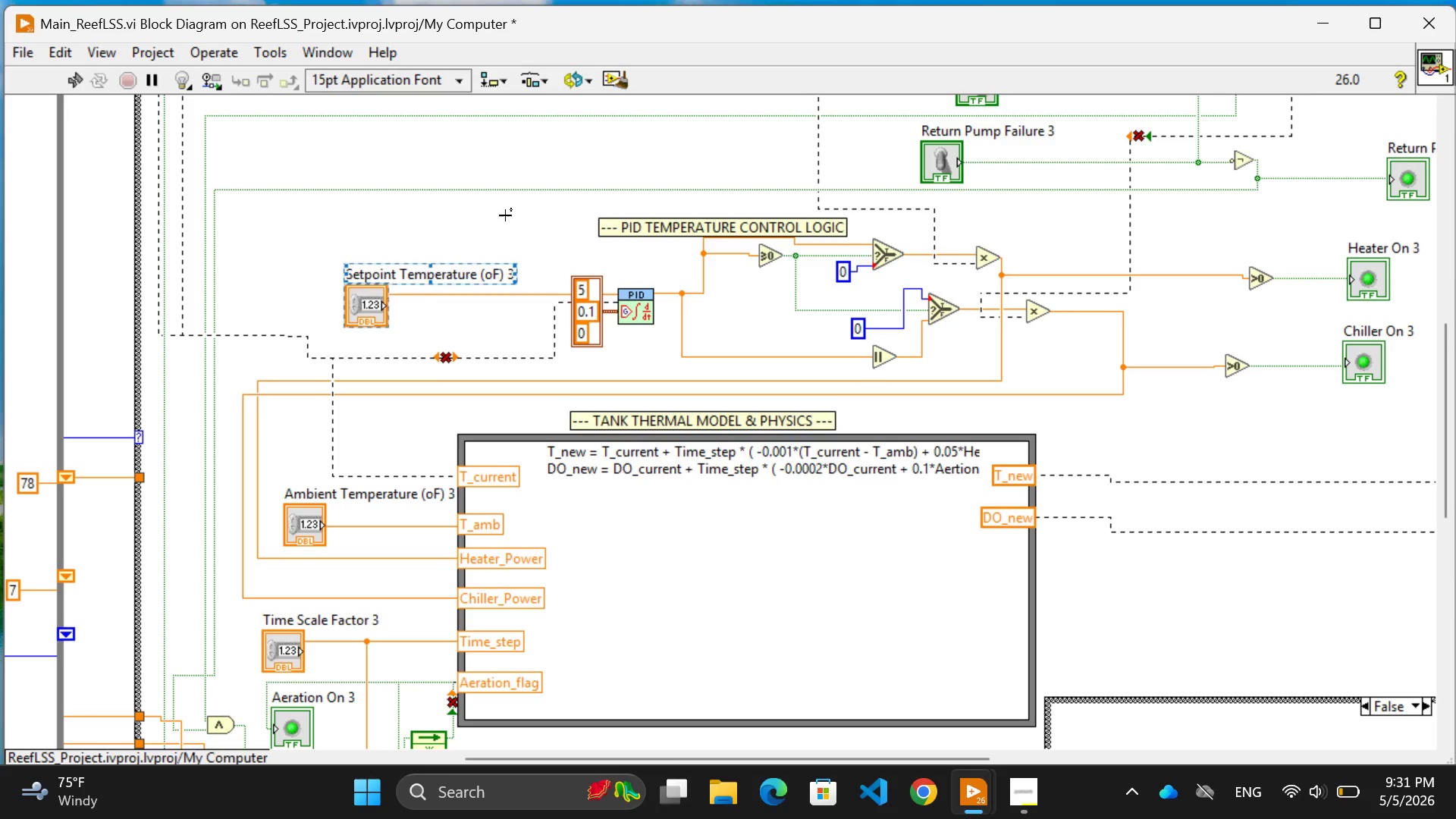 
left_click([505, 213])
 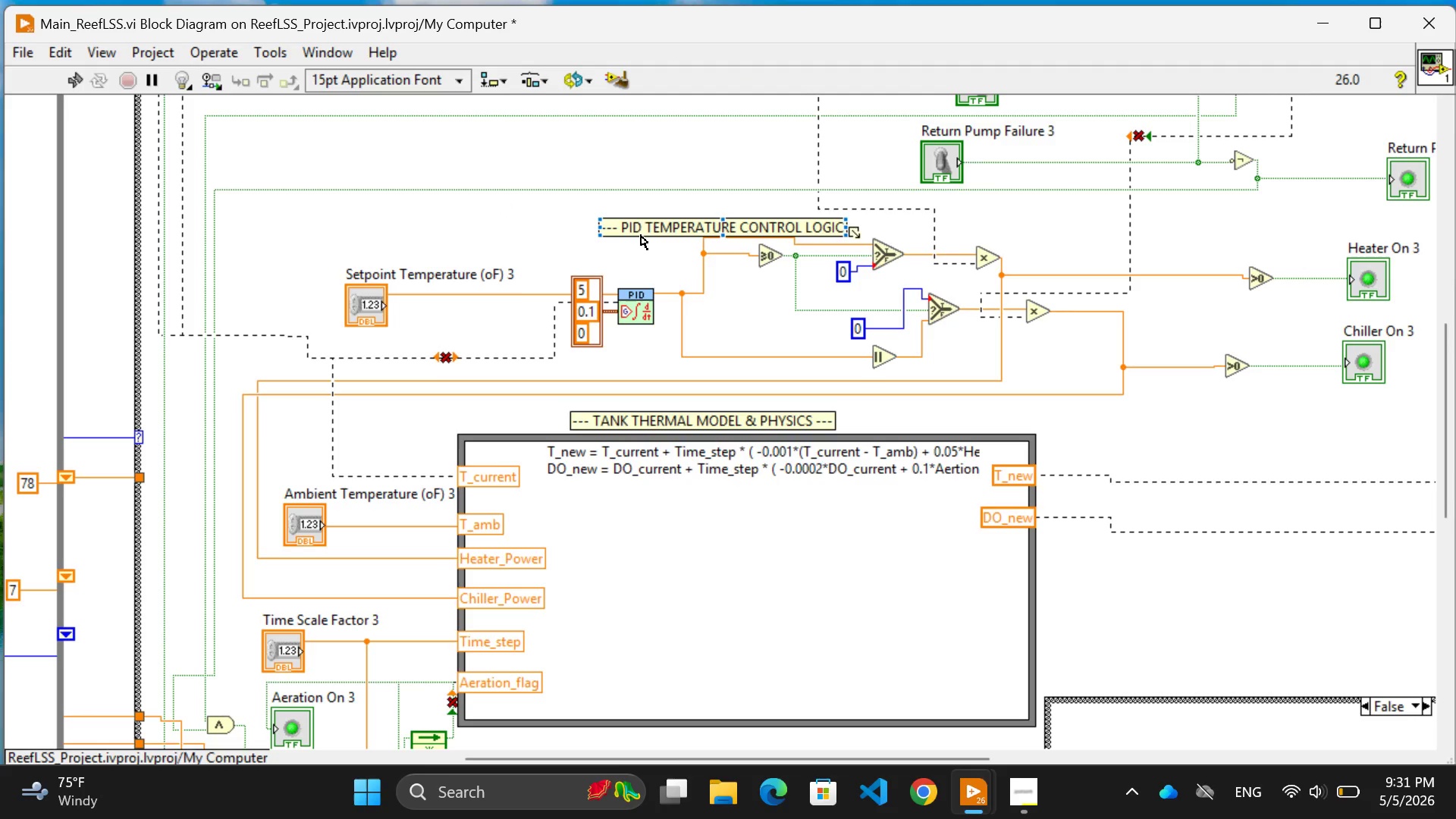 
left_click_drag(start_coordinate=[642, 235], to_coordinate=[492, 265])
 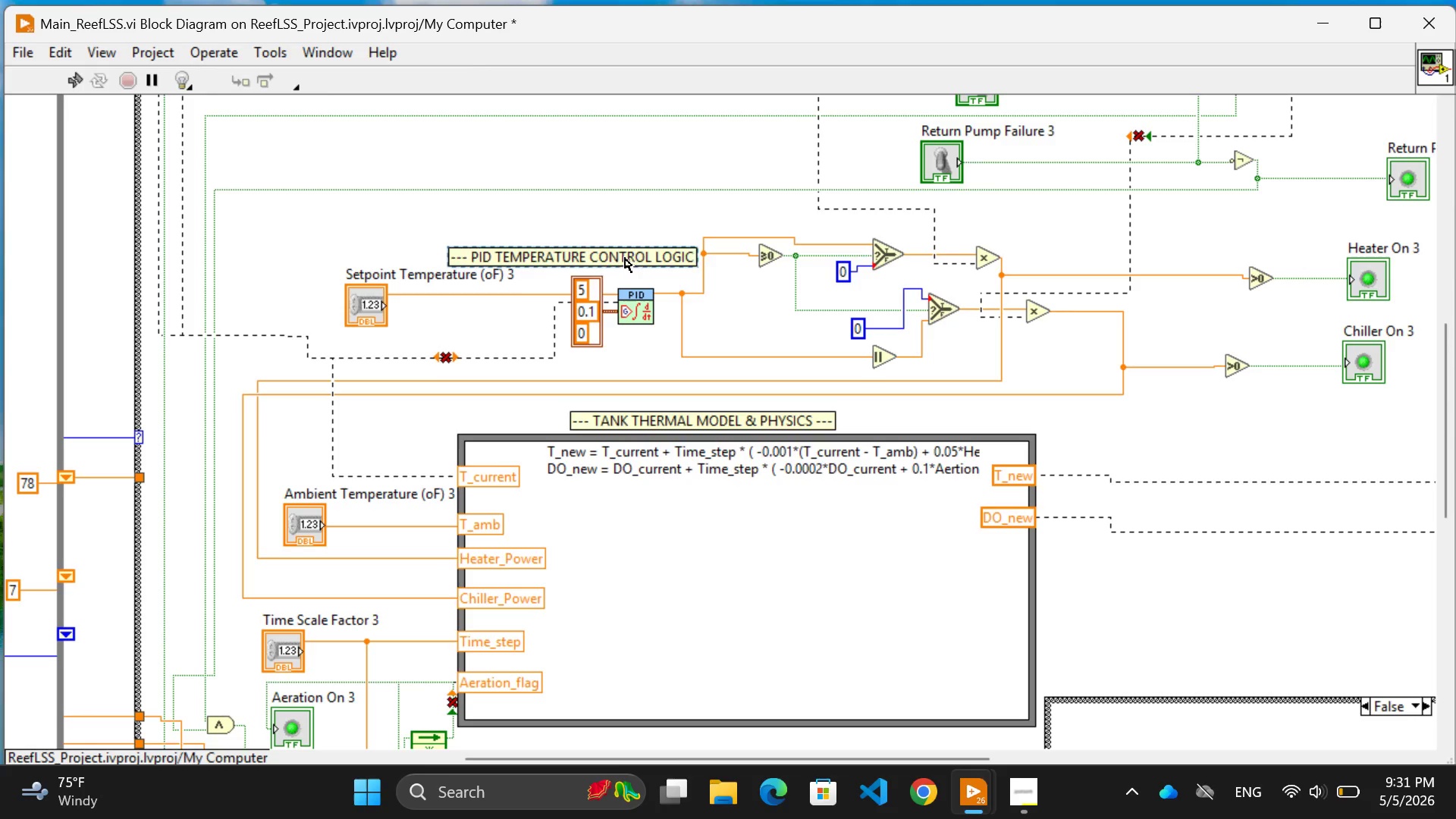 
double_click([651, 258])
 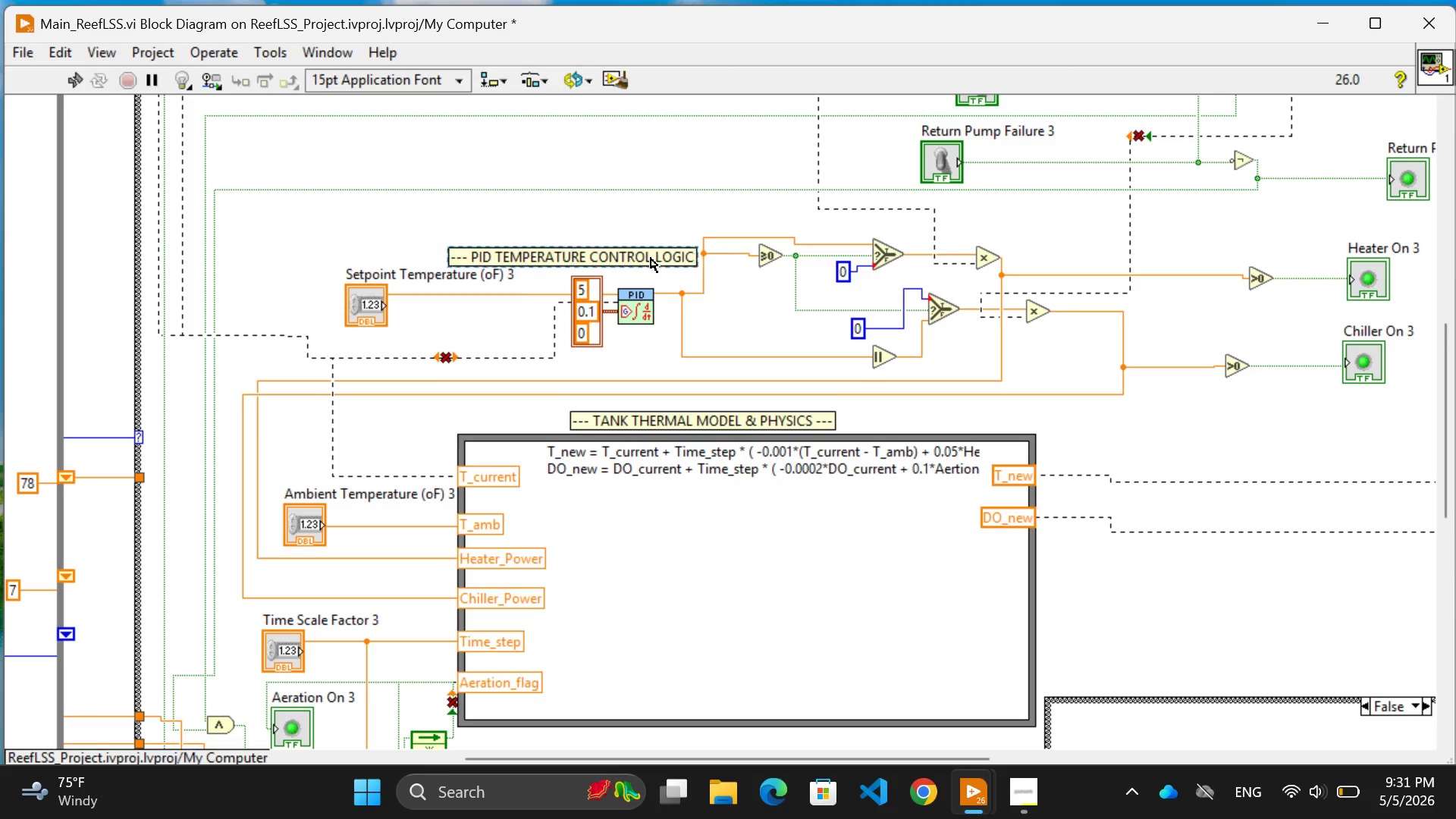 
triple_click([651, 258])
 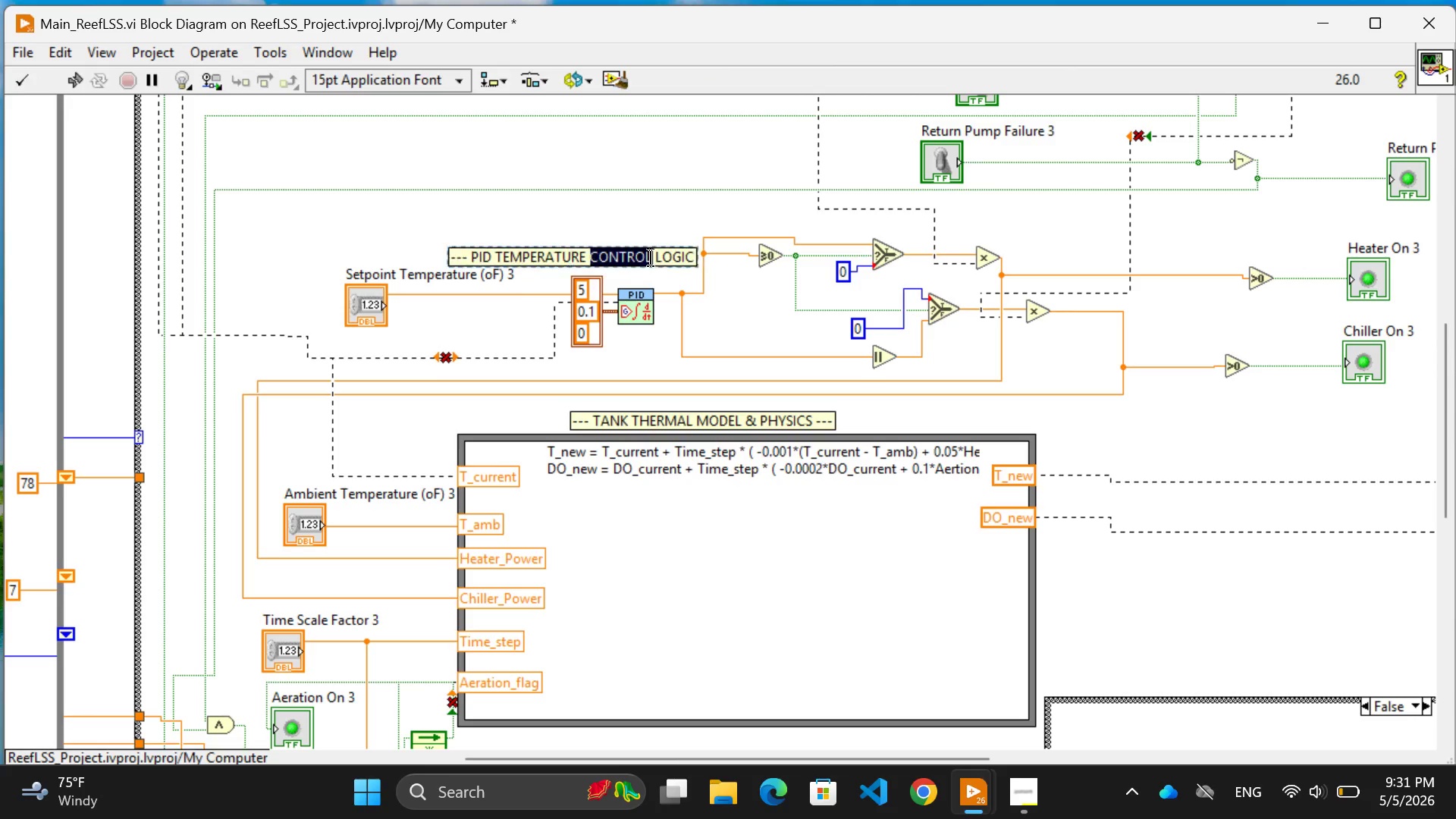 
triple_click([651, 258])
 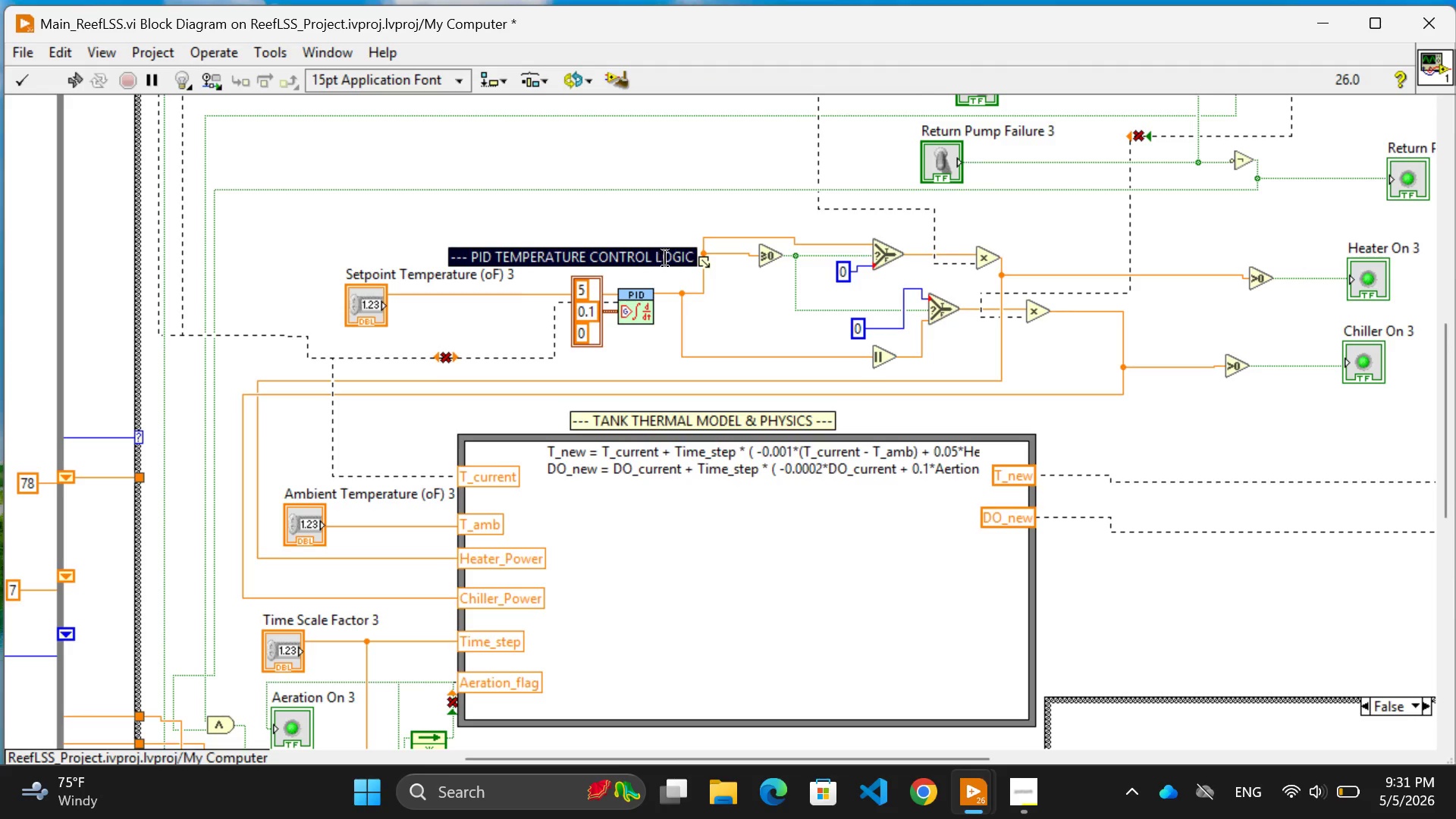 
left_click([667, 258])
 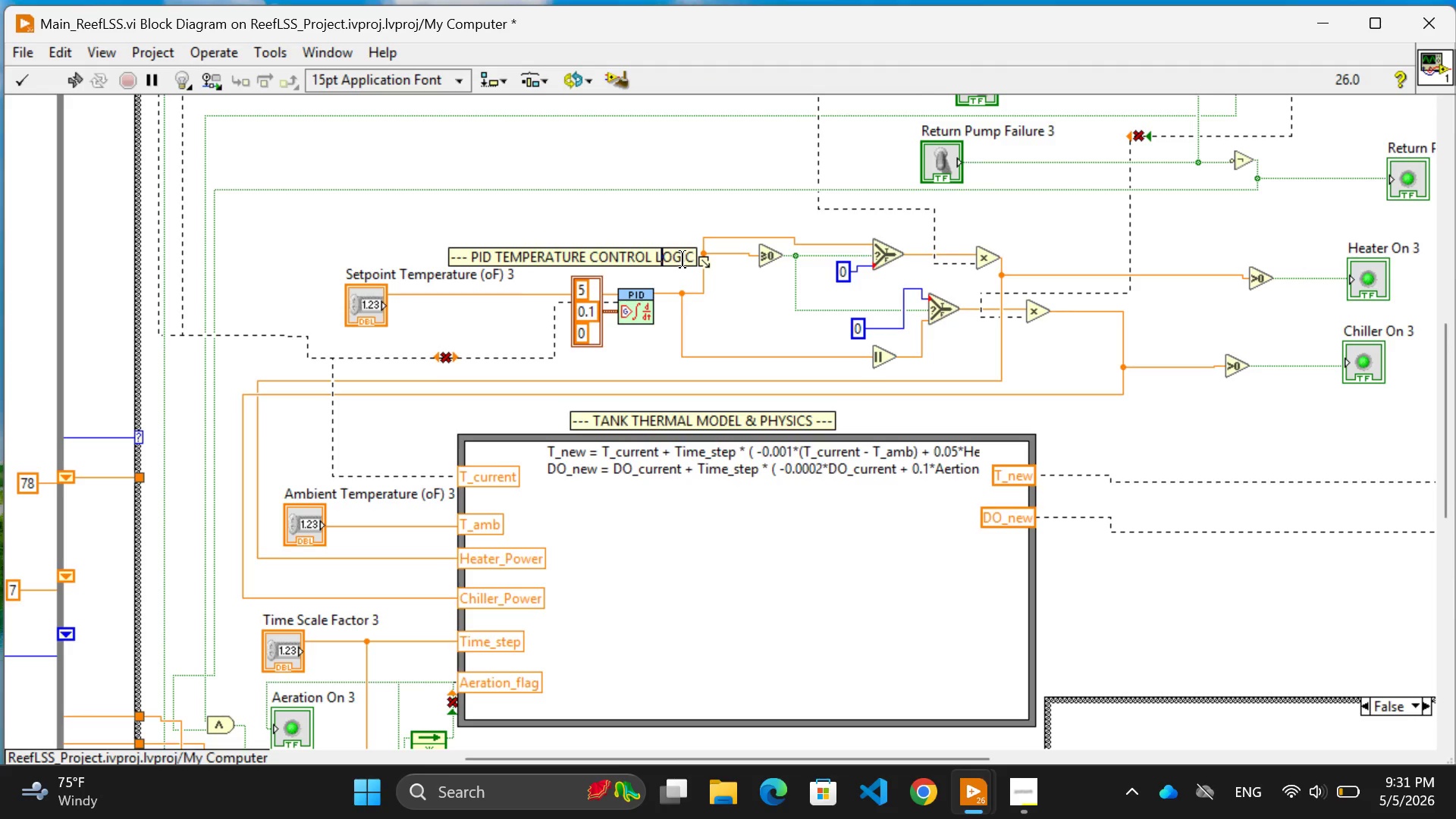 
left_click([682, 259])
 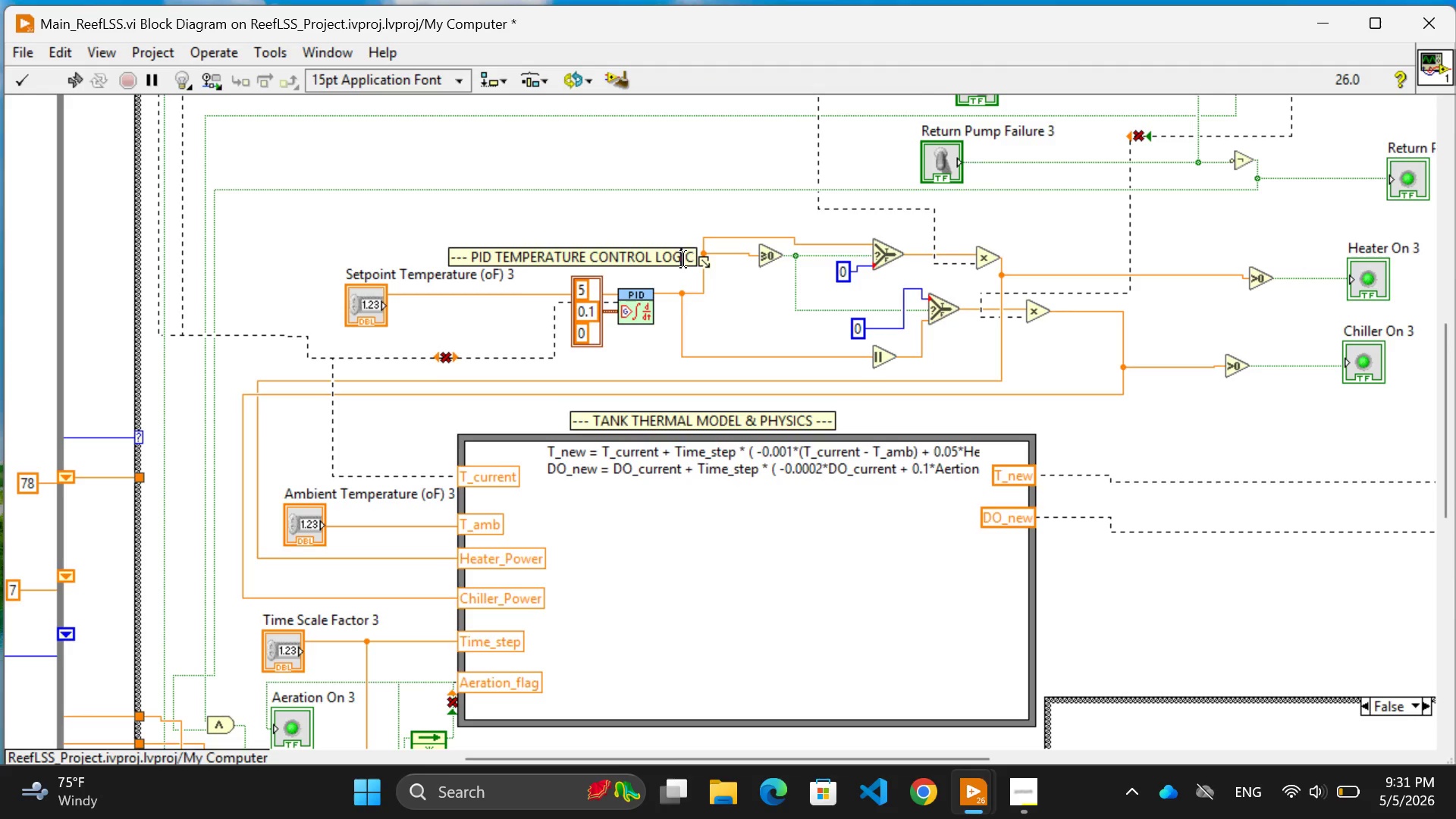 
key(ArrowRight)
 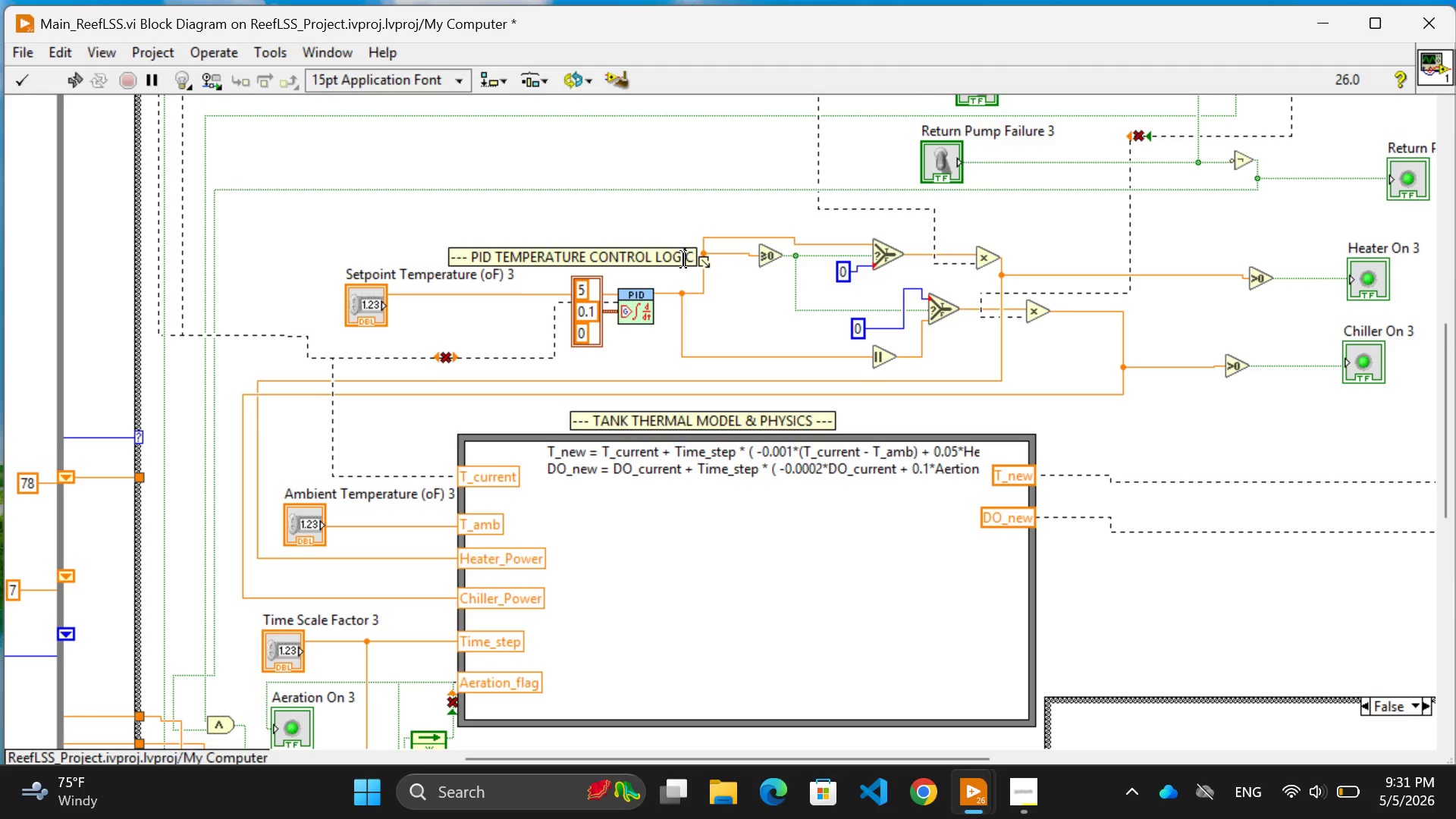 
key(ArrowRight)
 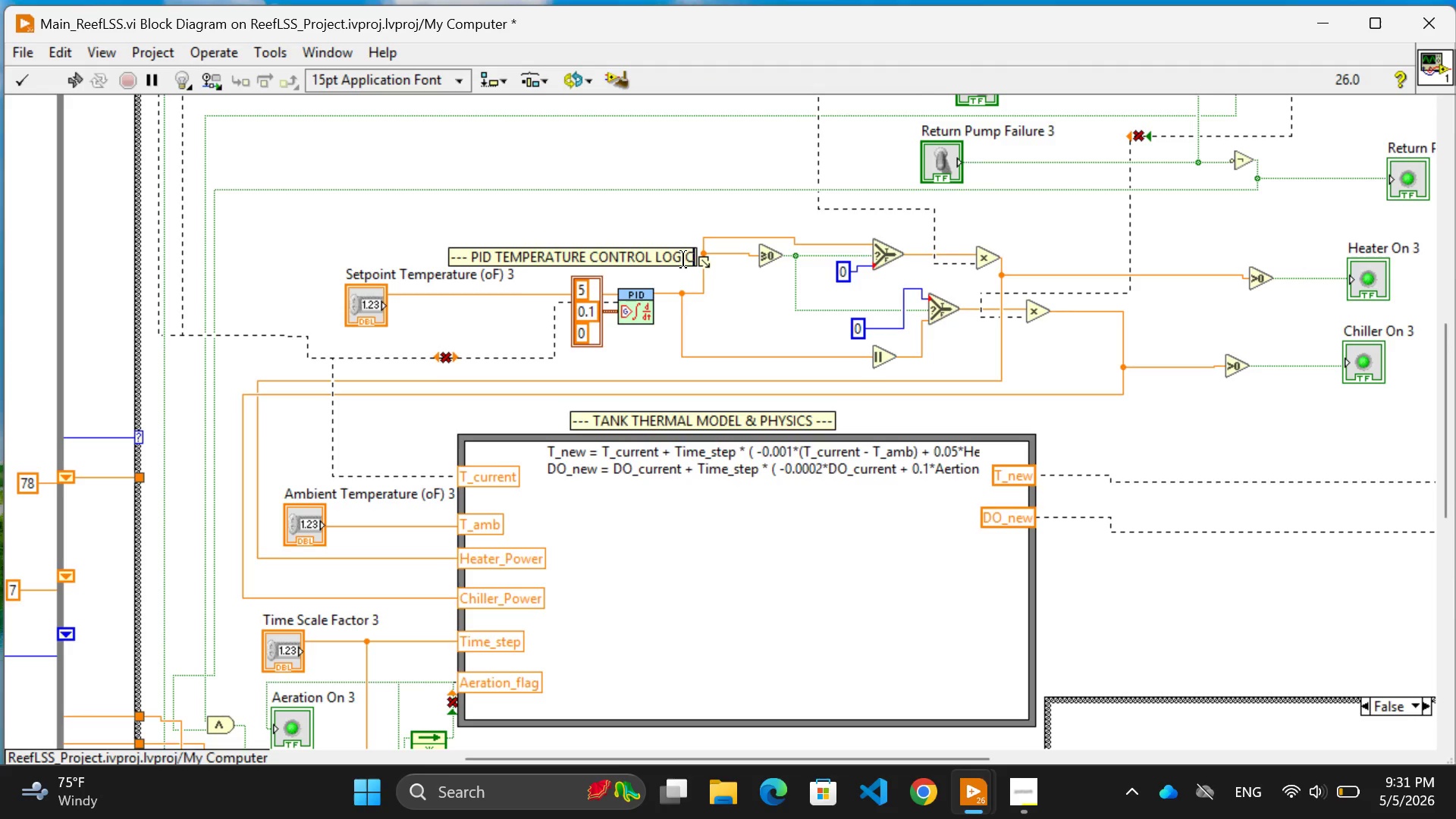 
key(Space)
 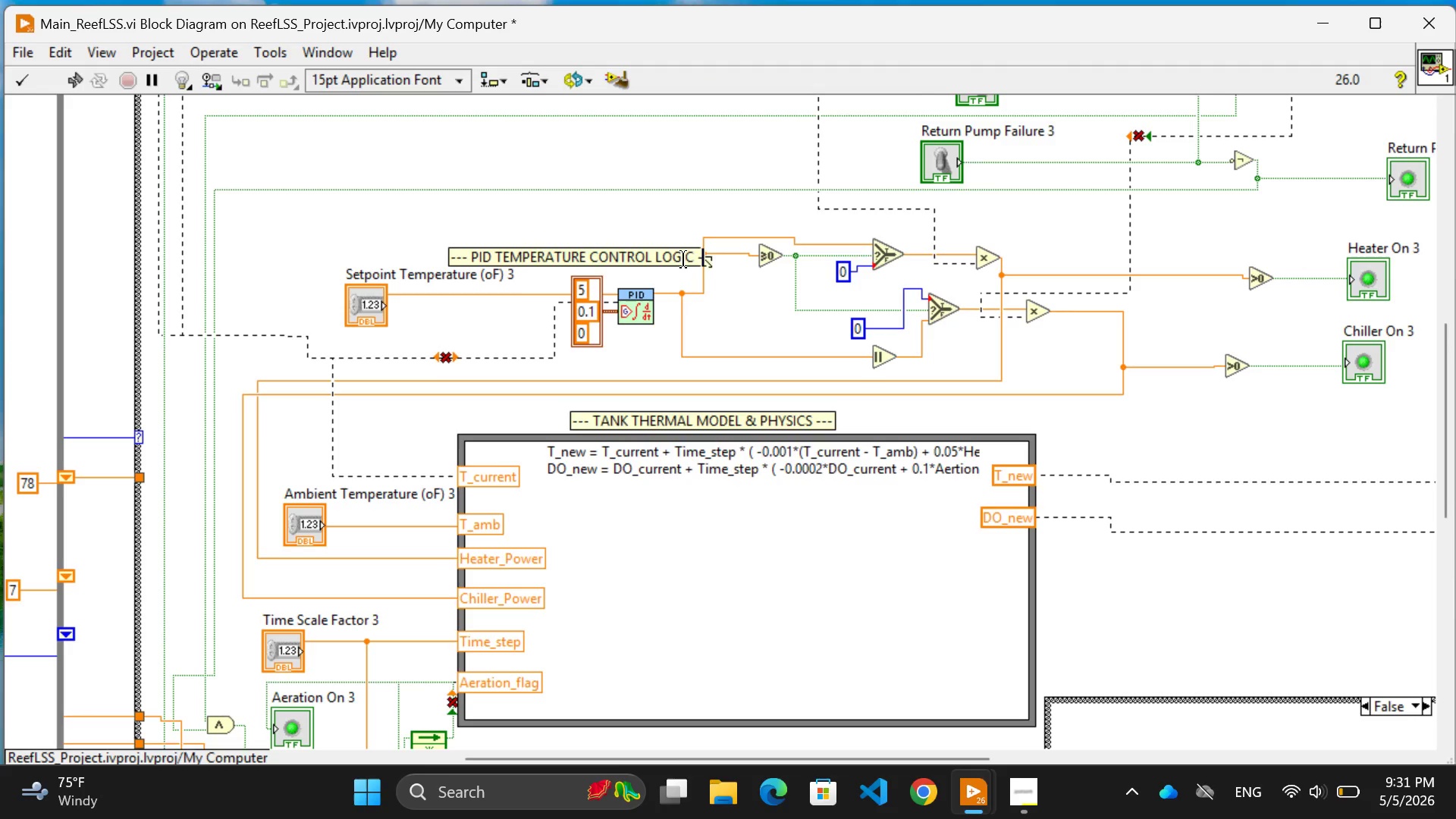 
key(Minus)
 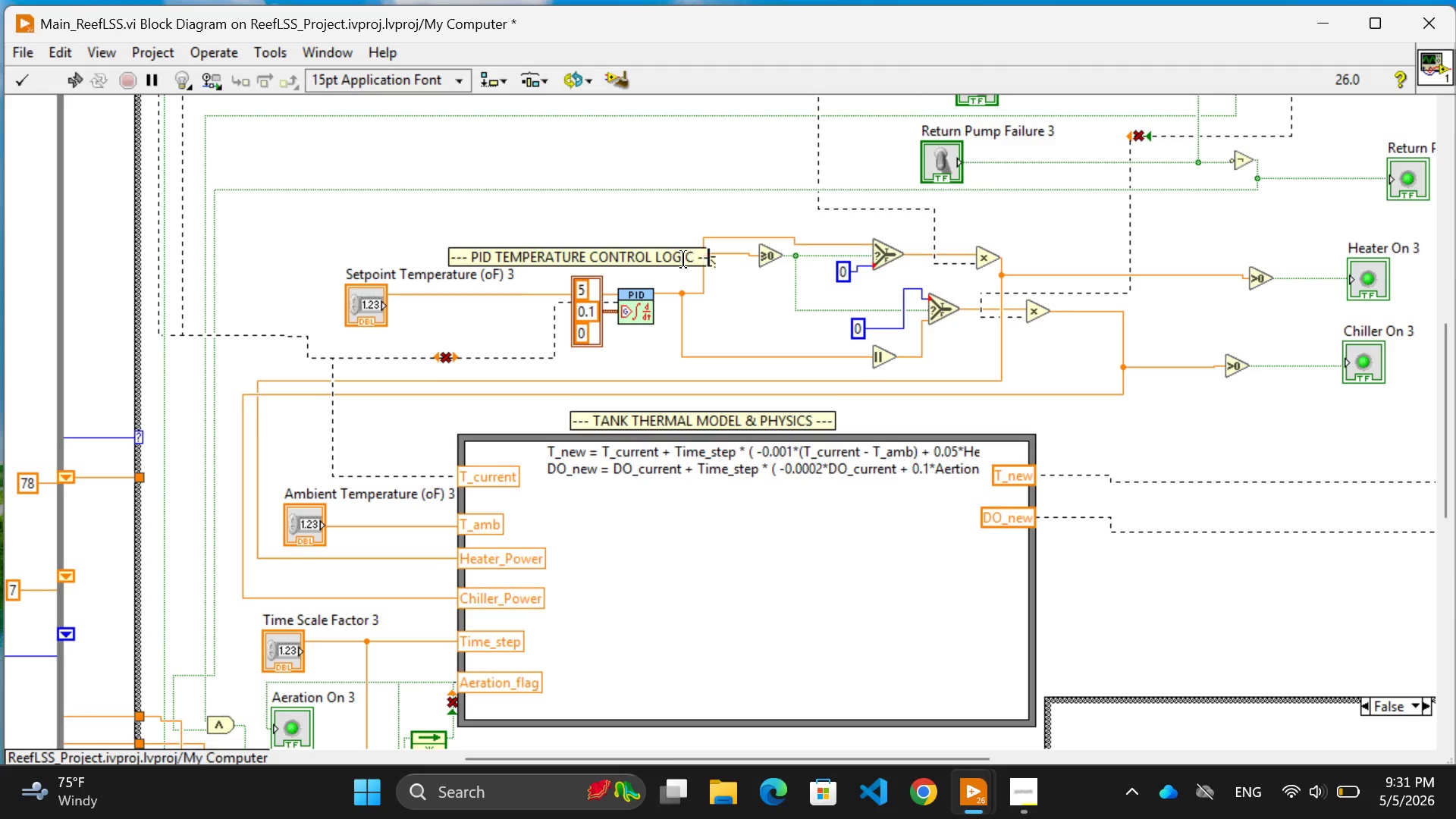 
key(Minus)
 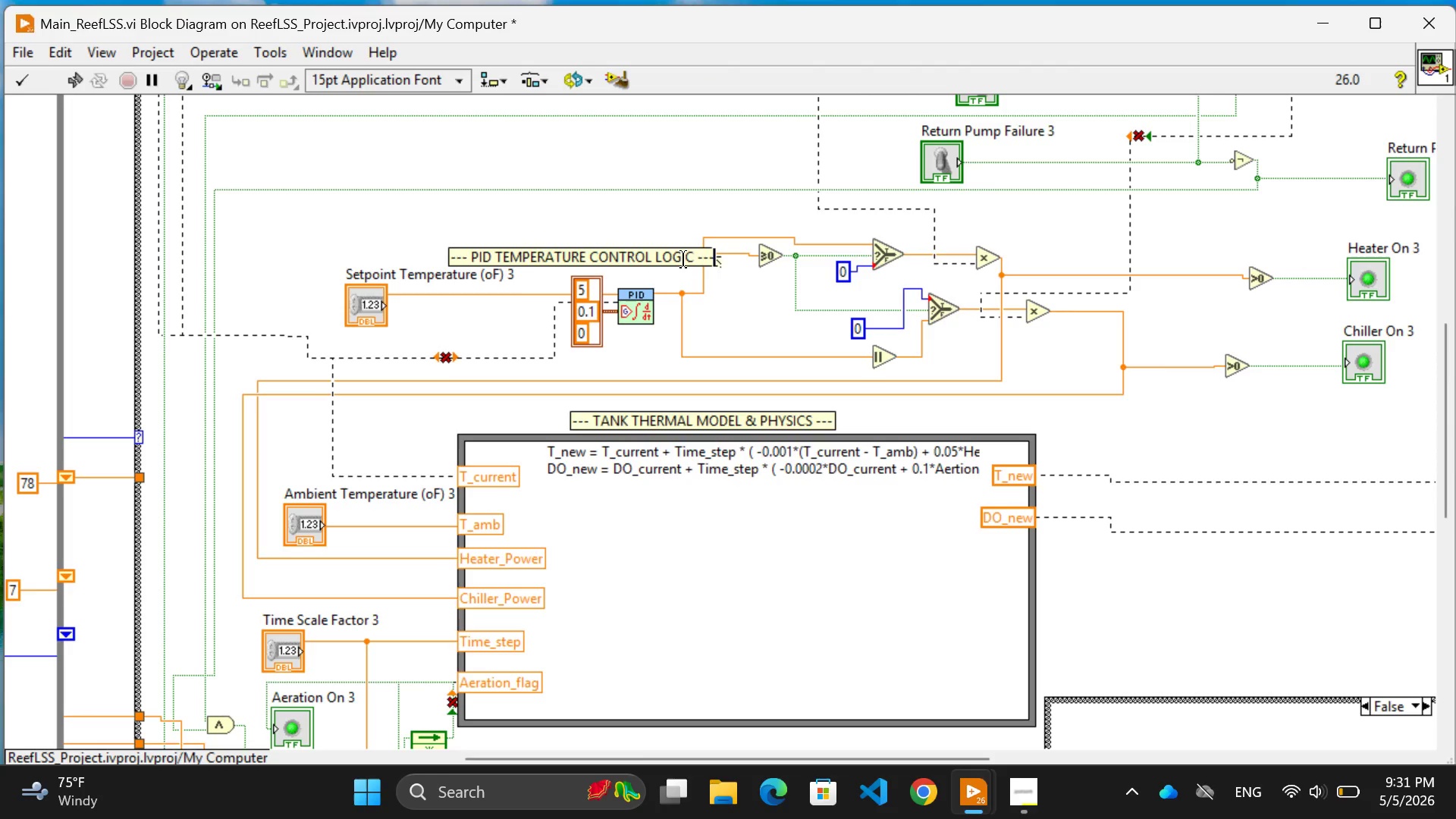 
key(Minus)
 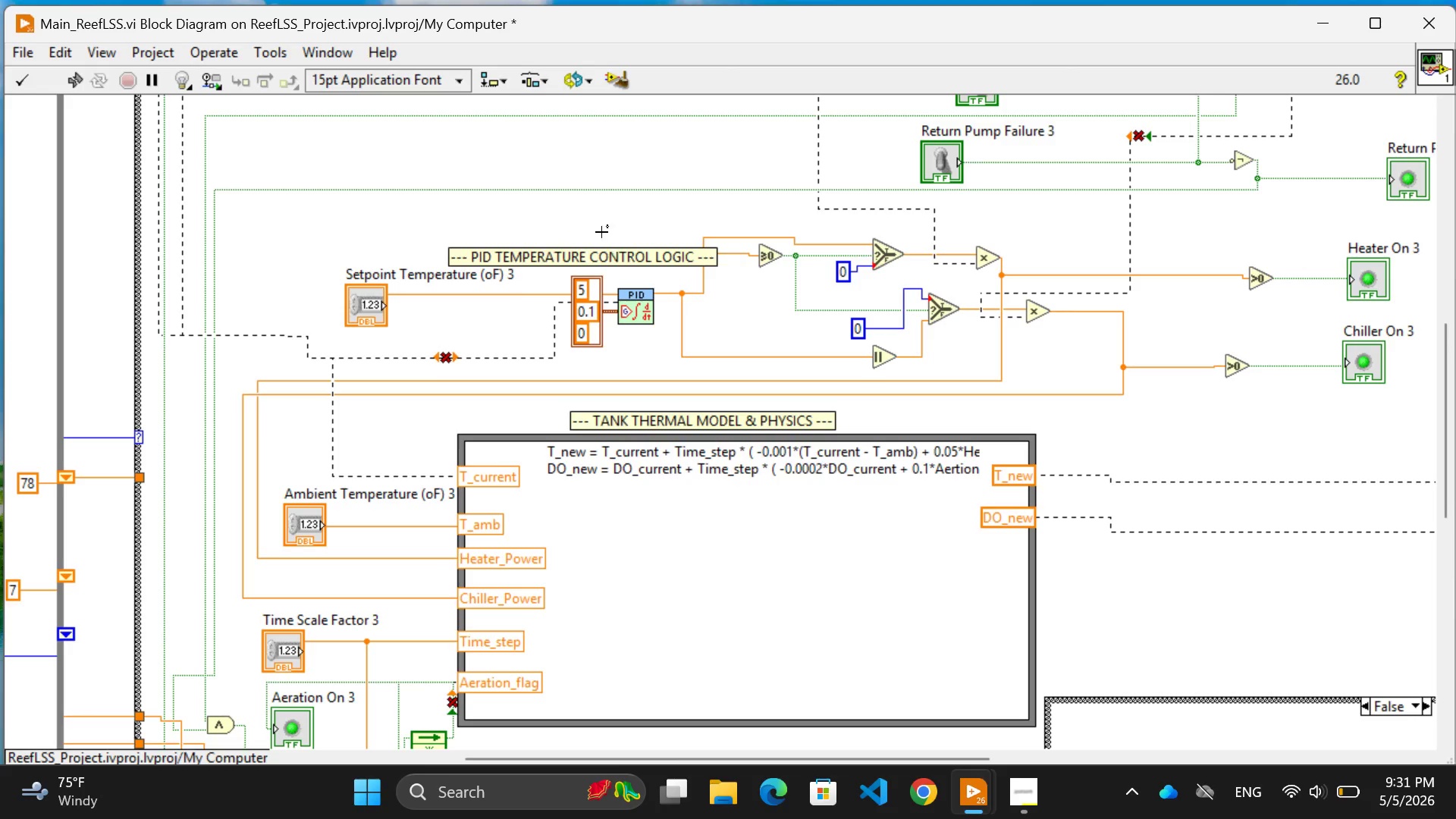 
left_click([570, 222])
 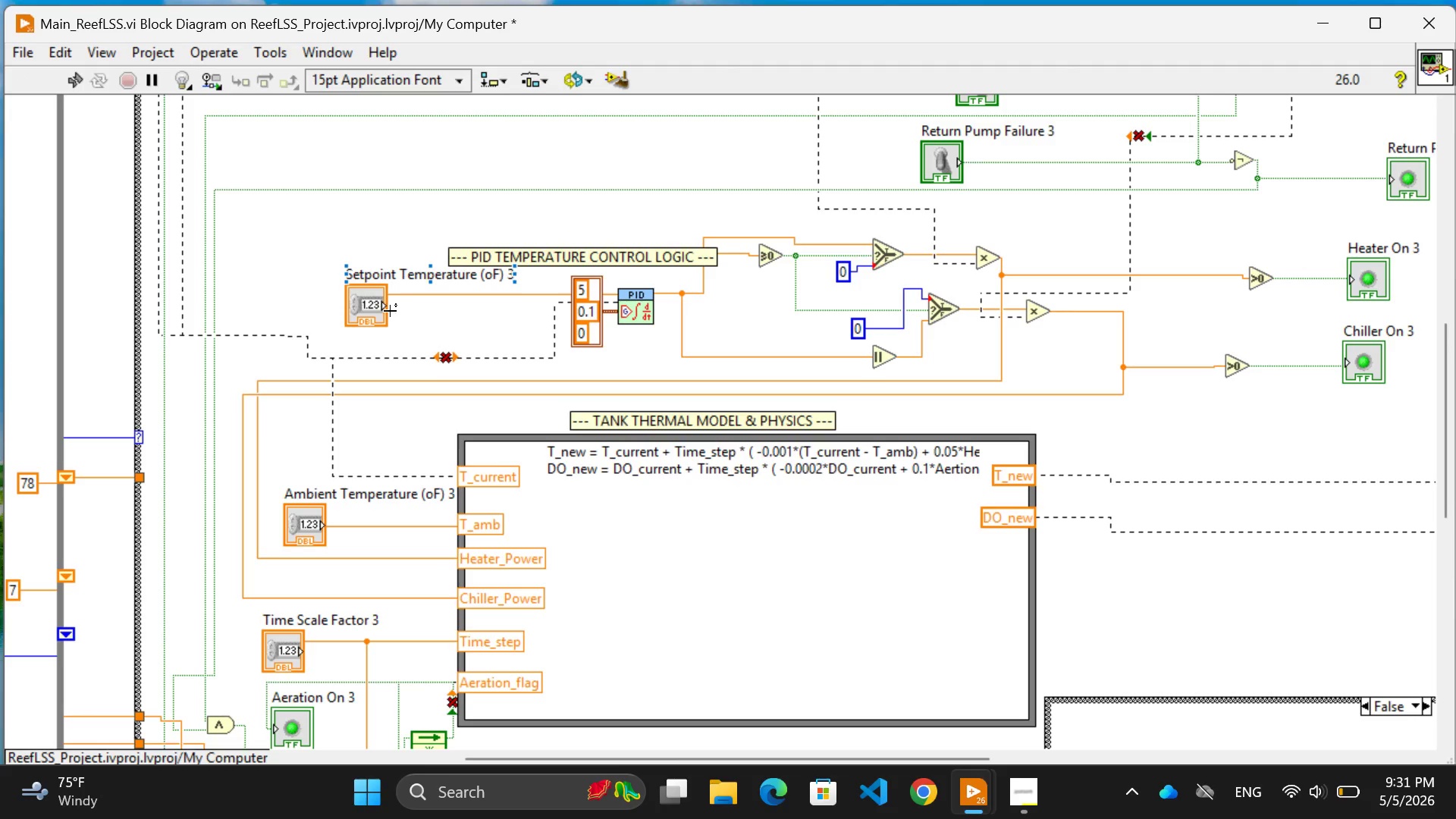 
left_click_drag(start_coordinate=[359, 311], to_coordinate=[275, 306])
 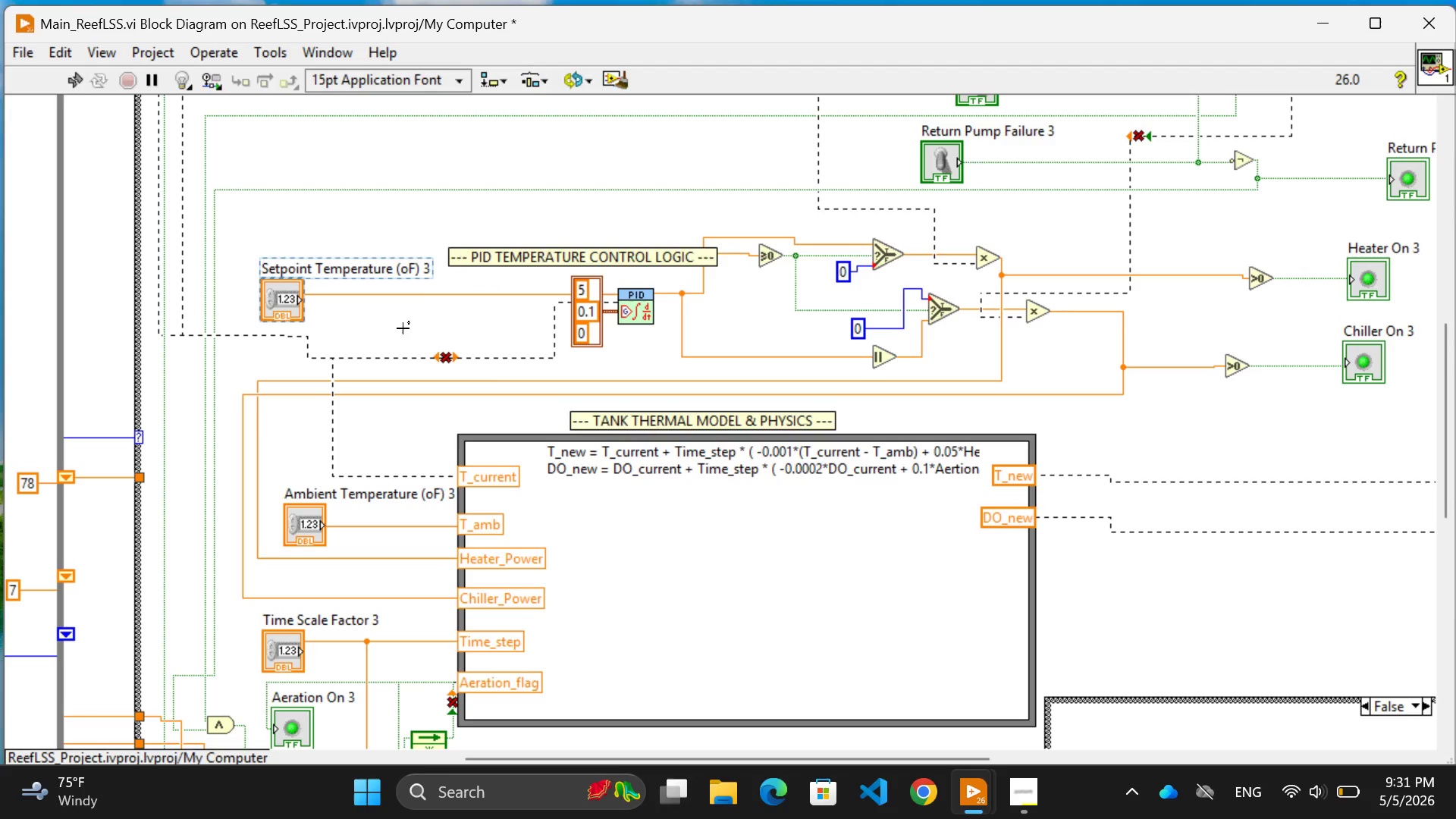 
left_click([412, 328])
 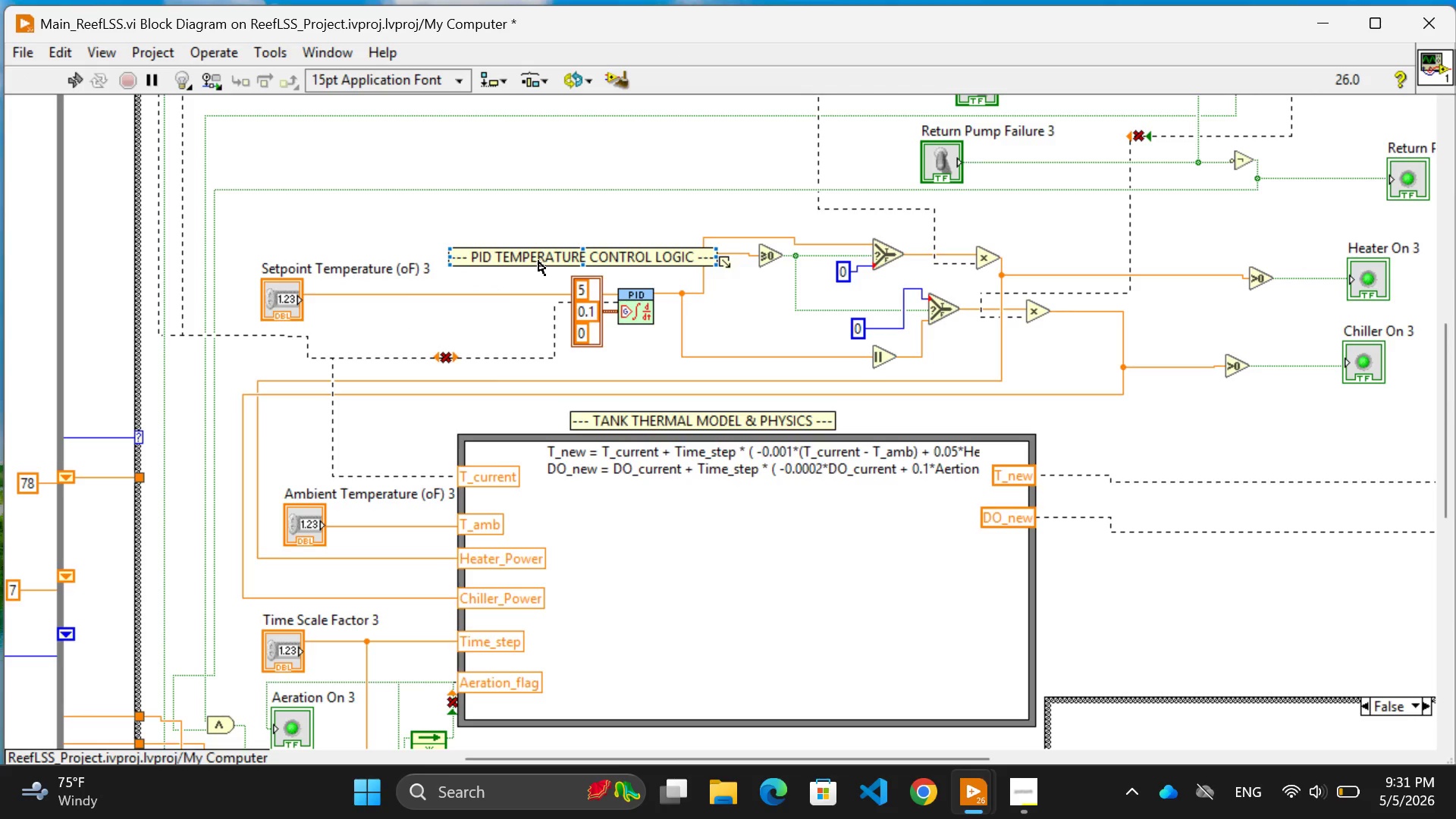 
left_click_drag(start_coordinate=[538, 261], to_coordinate=[478, 220])
 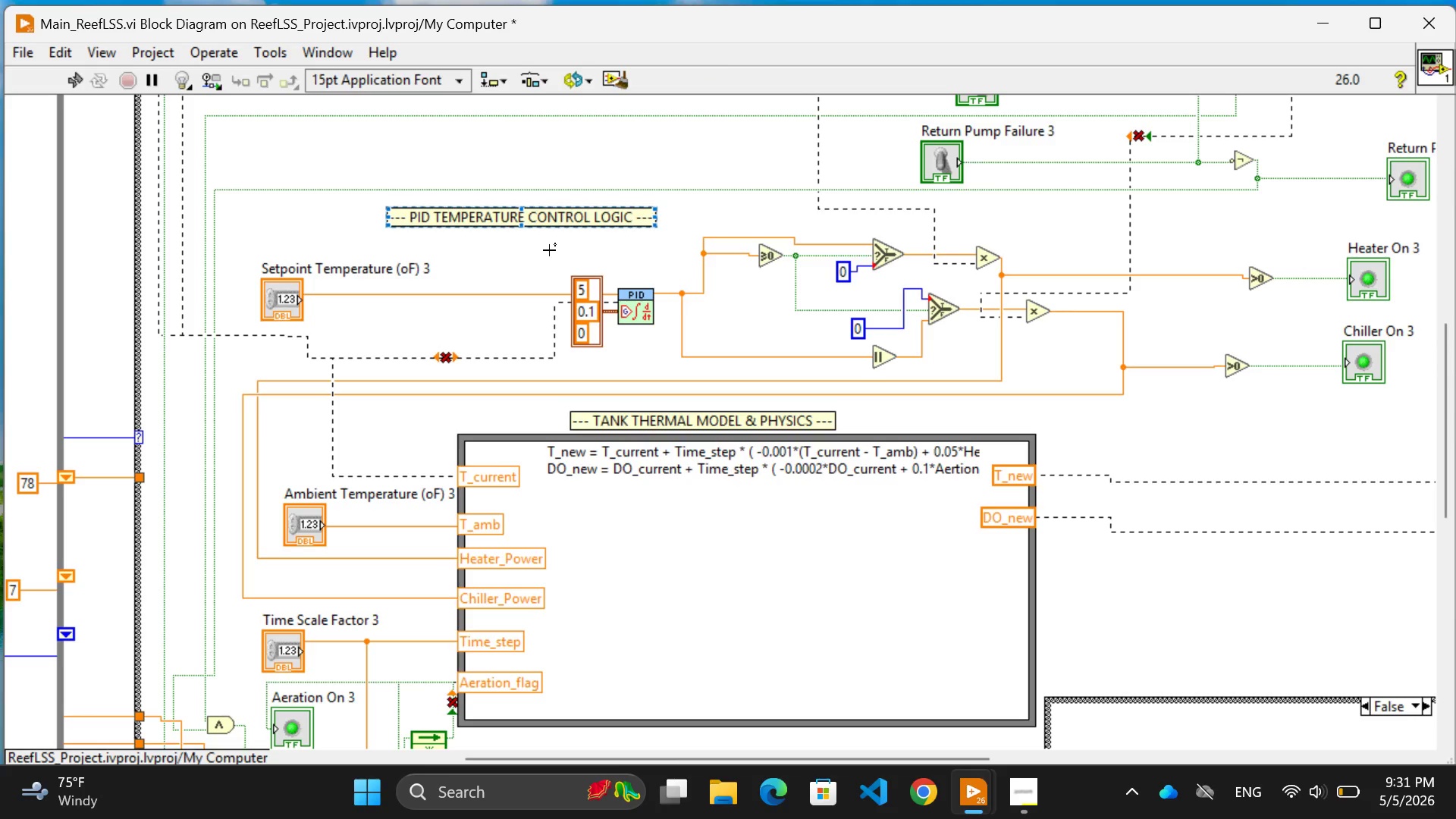 
left_click([547, 250])
 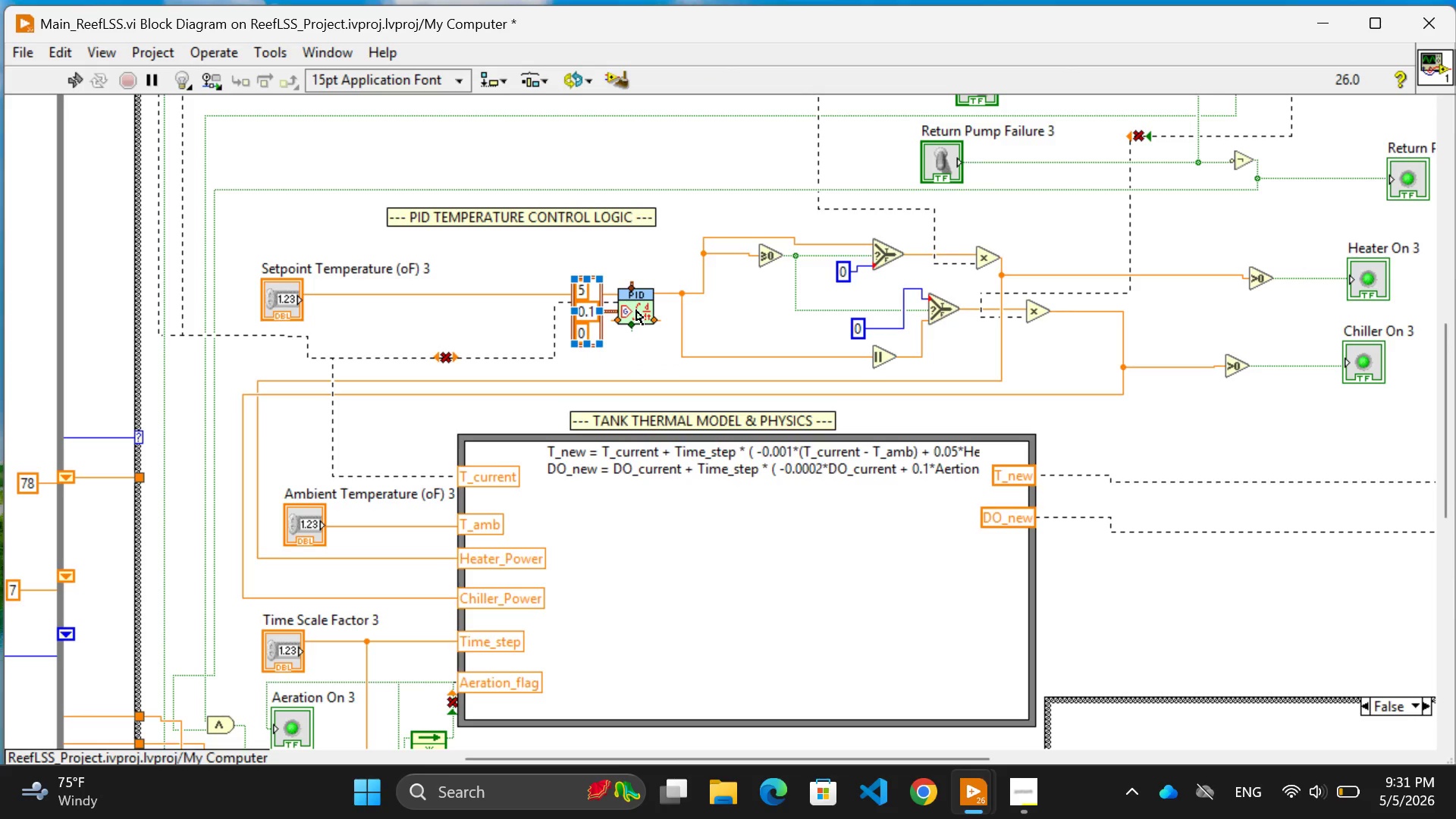 
left_click_drag(start_coordinate=[636, 310], to_coordinate=[647, 273])
 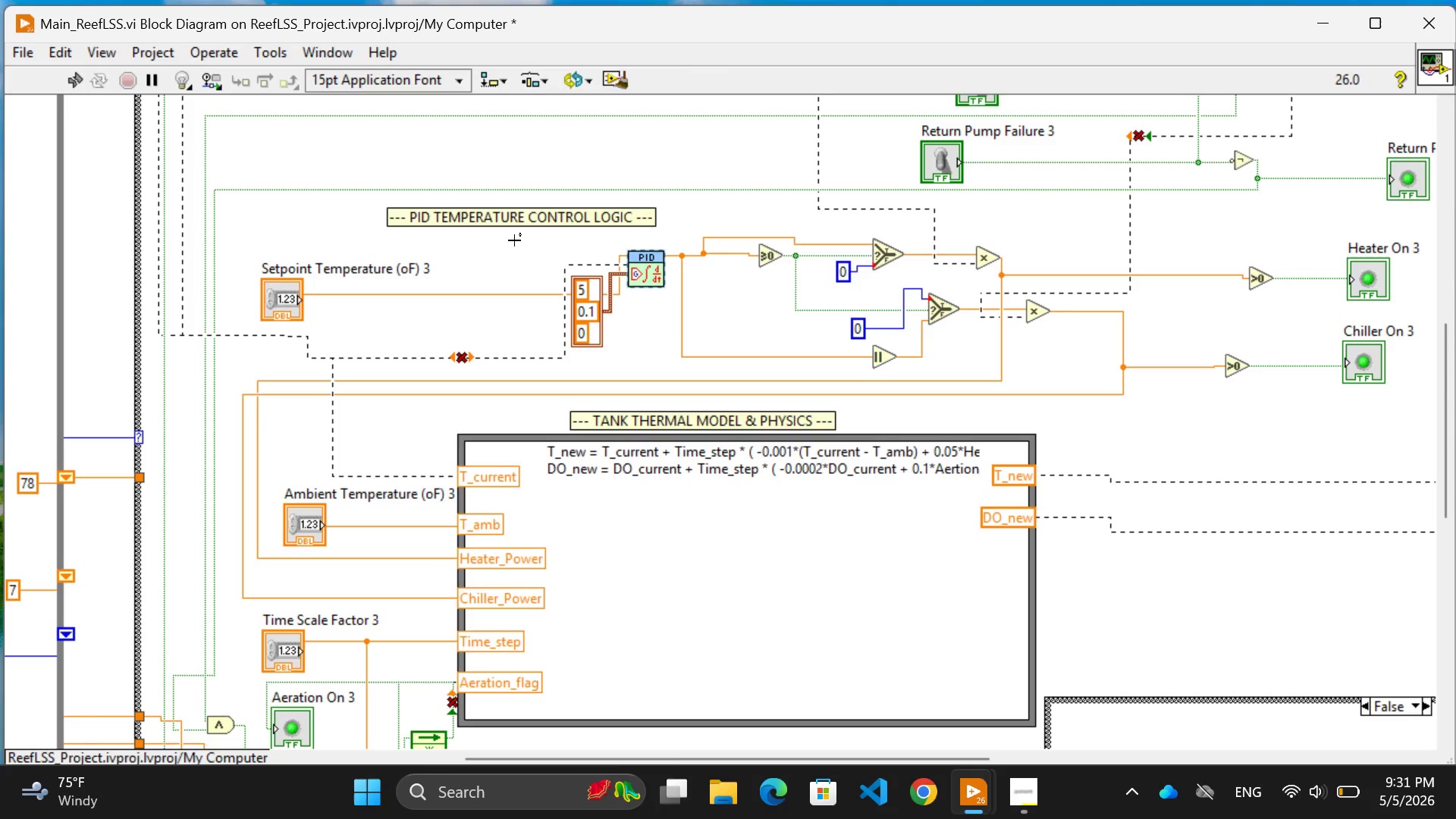 
left_click([514, 240])
 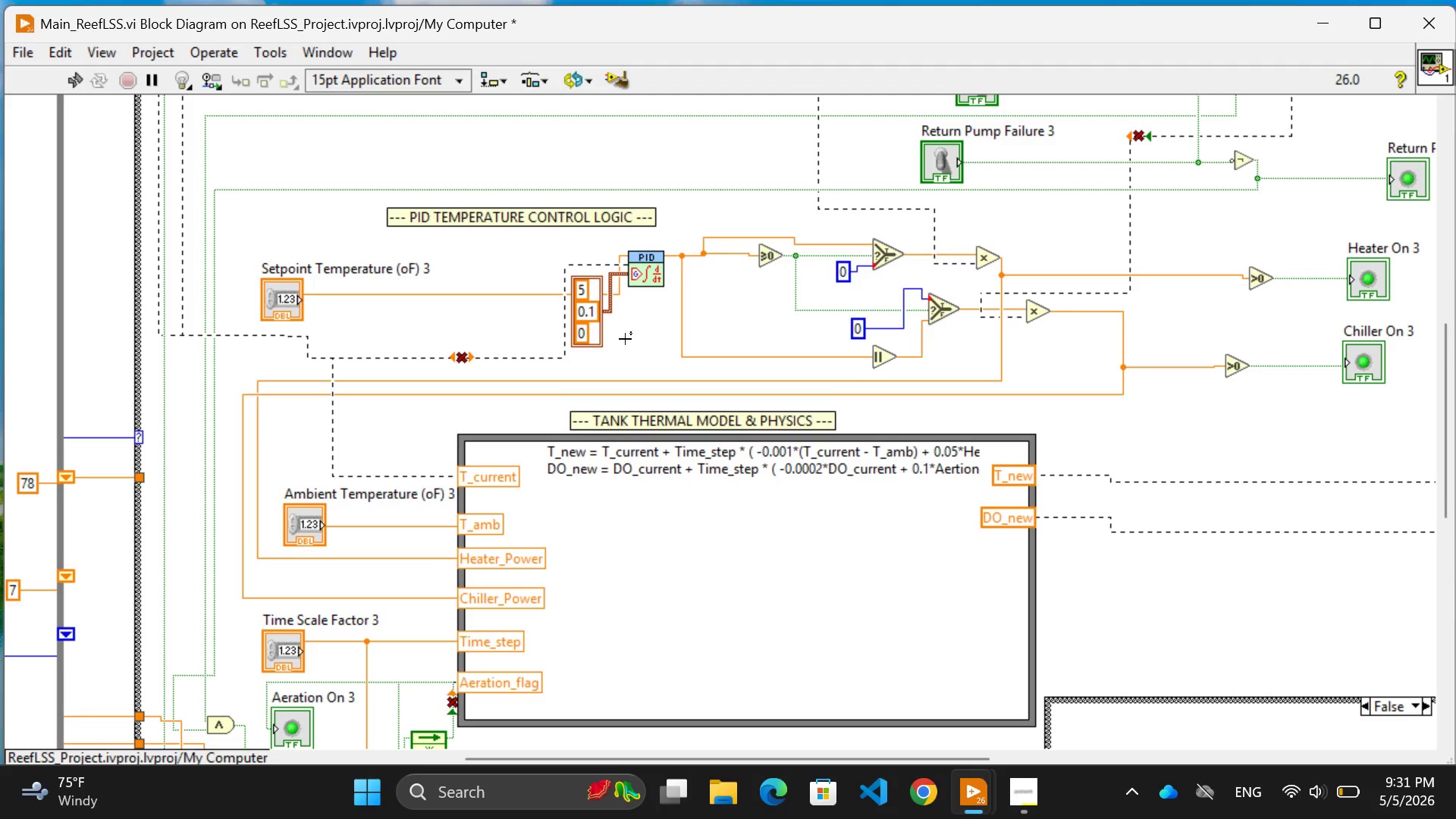 
left_click([636, 354])
 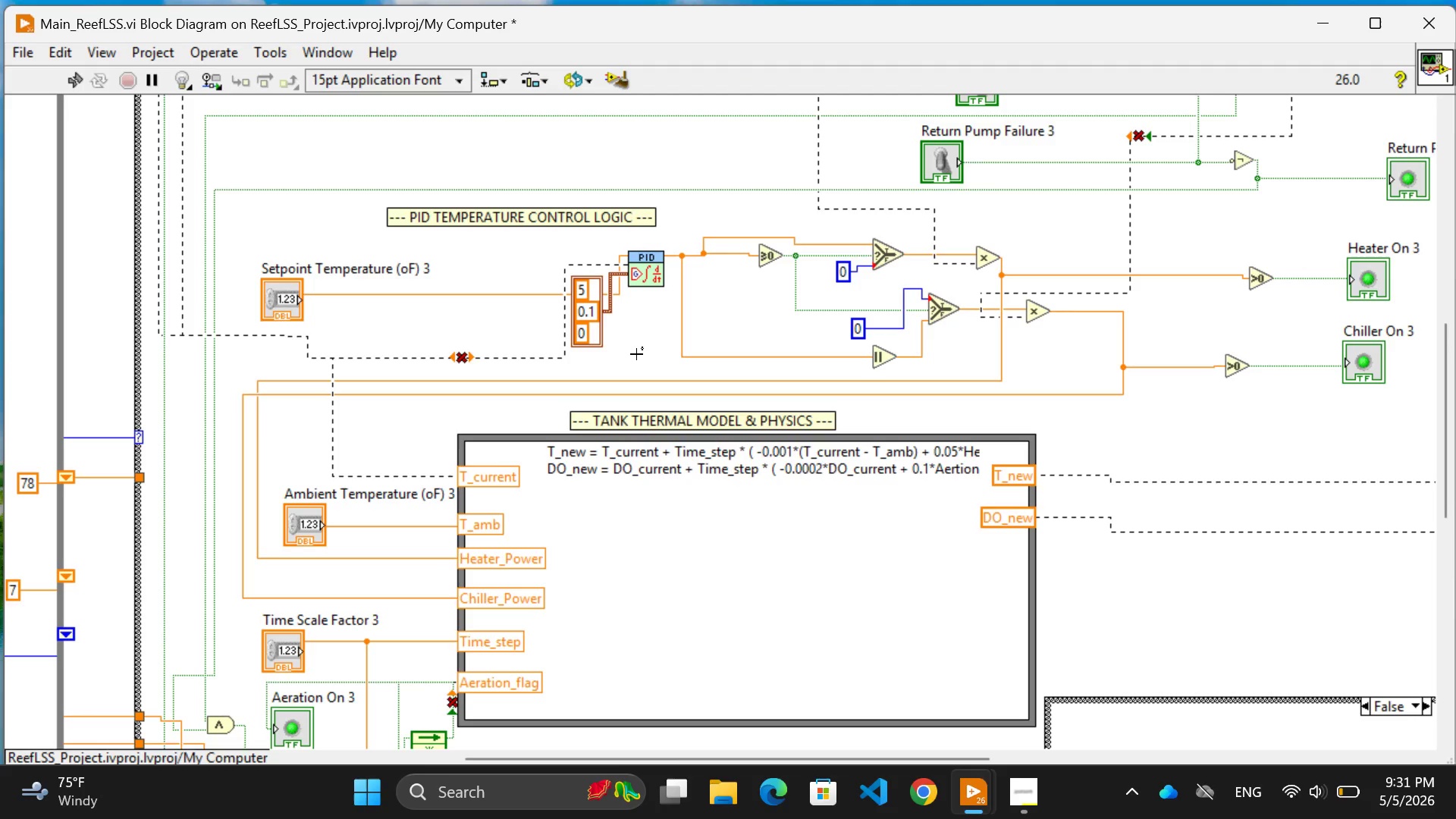 
key(Control+Z)
 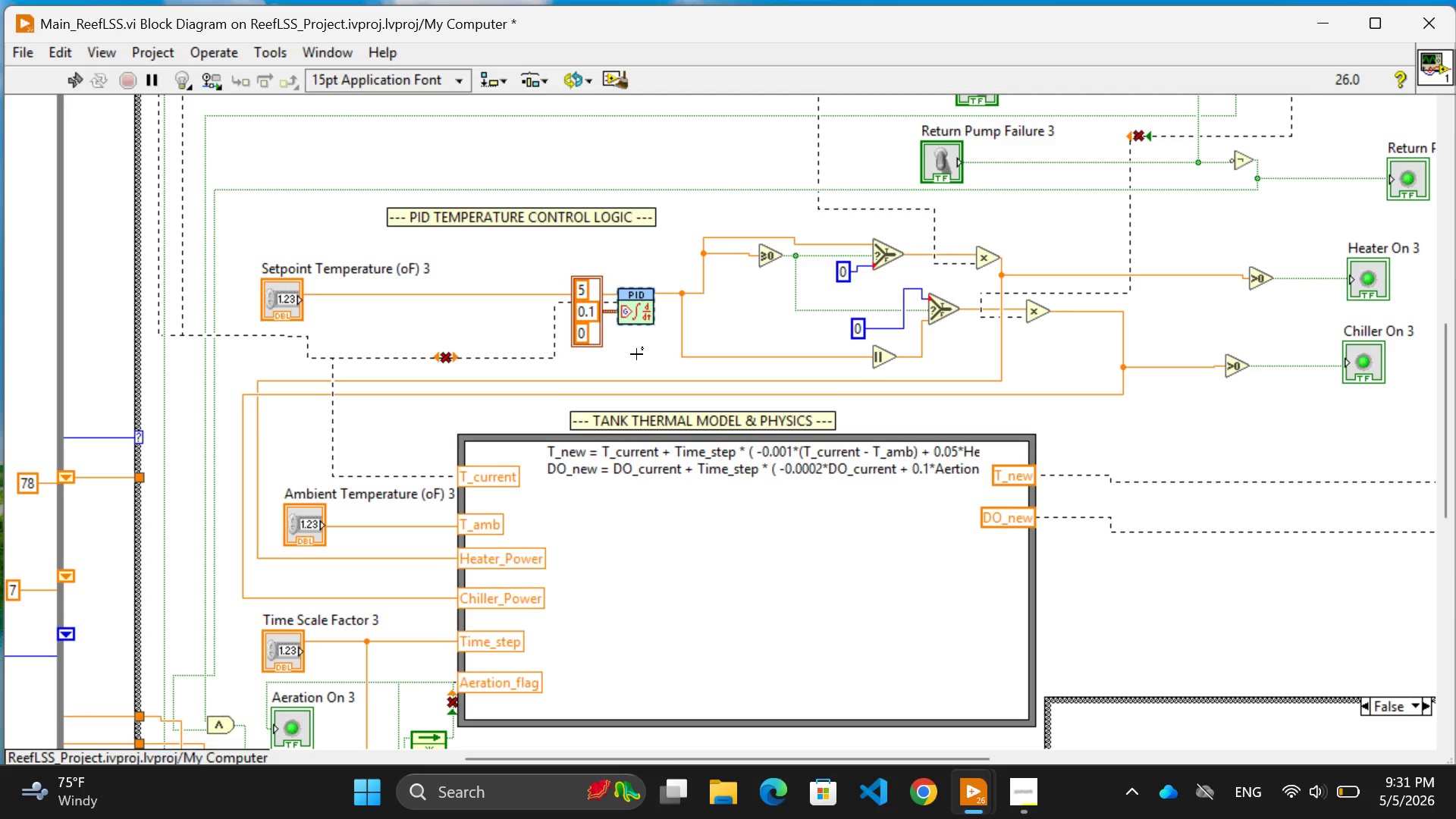 
key(Control+Z)
 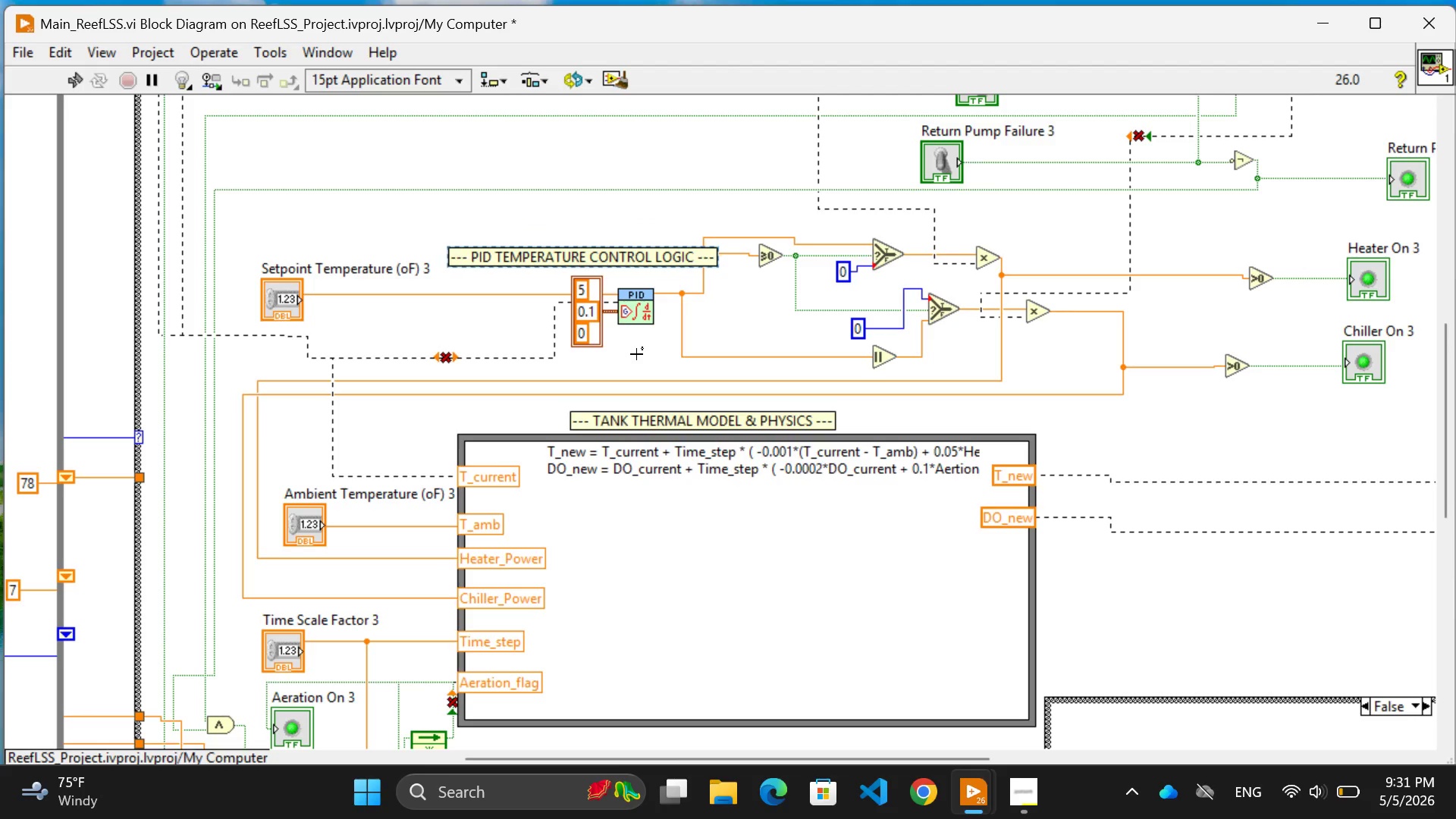 
left_click([636, 354])
 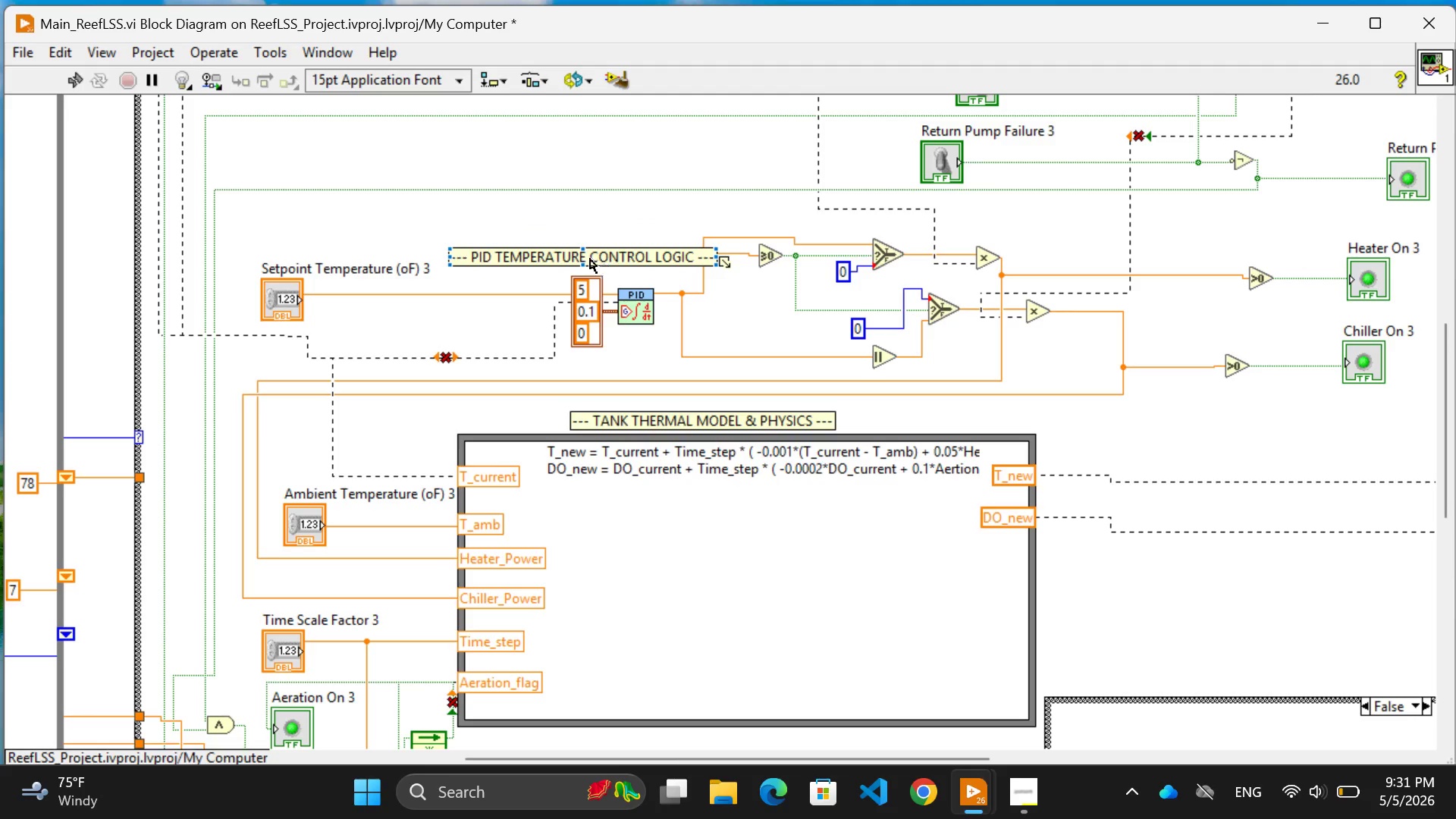 
left_click_drag(start_coordinate=[560, 259], to_coordinate=[543, 228])
 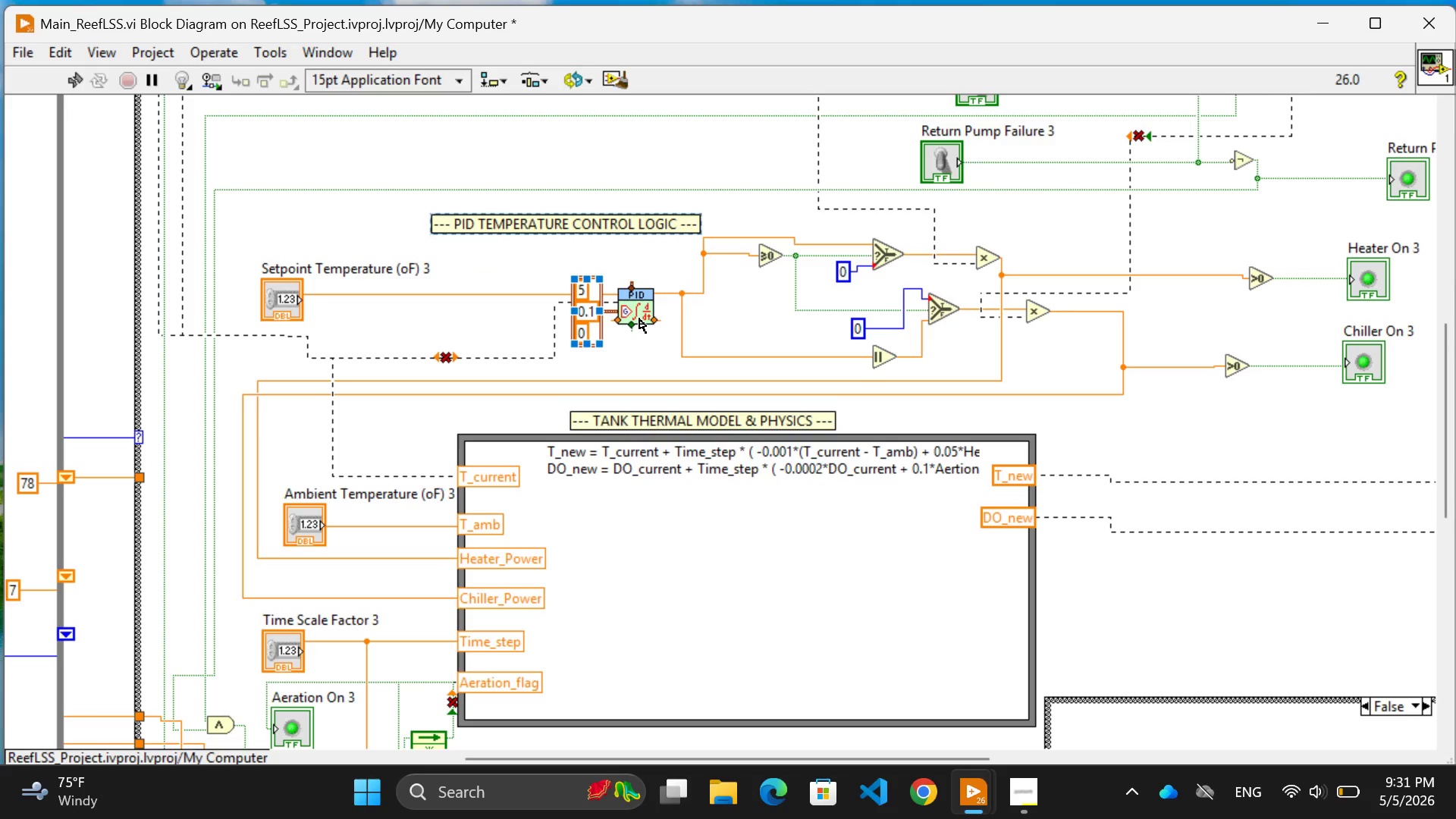 
left_click_drag(start_coordinate=[639, 318], to_coordinate=[642, 272])
 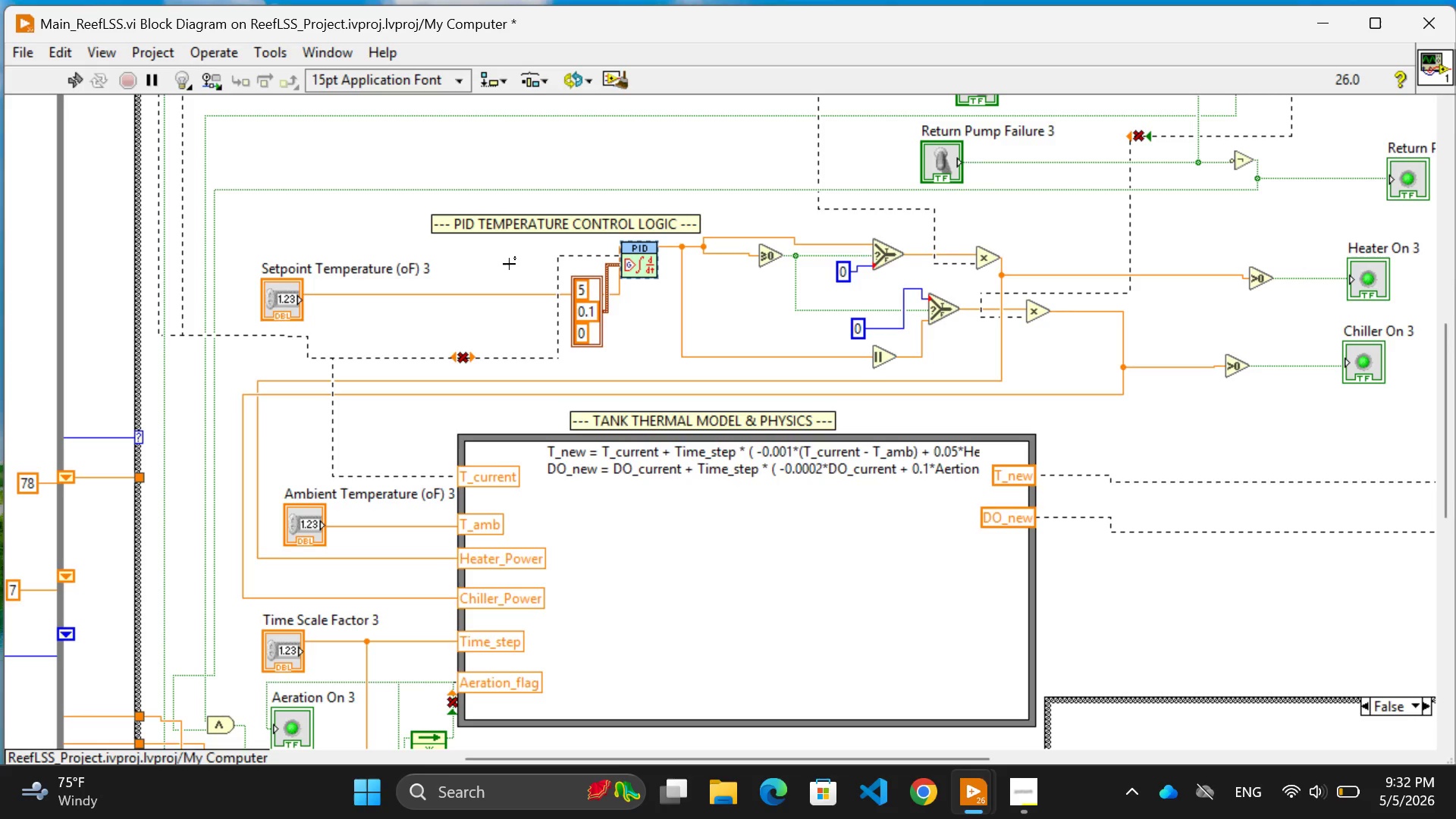 
left_click([501, 263])
 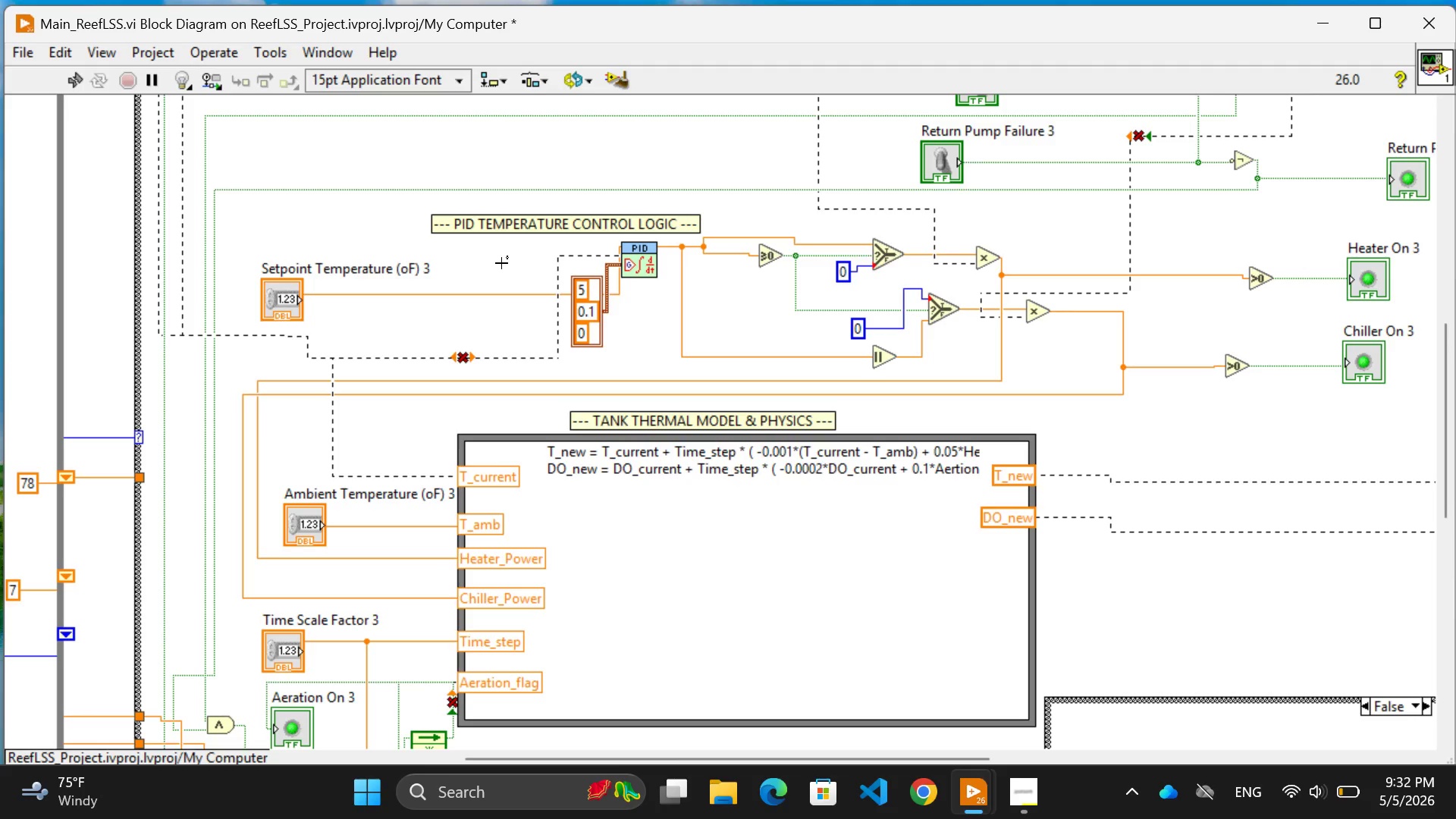 
wait(7.56)
 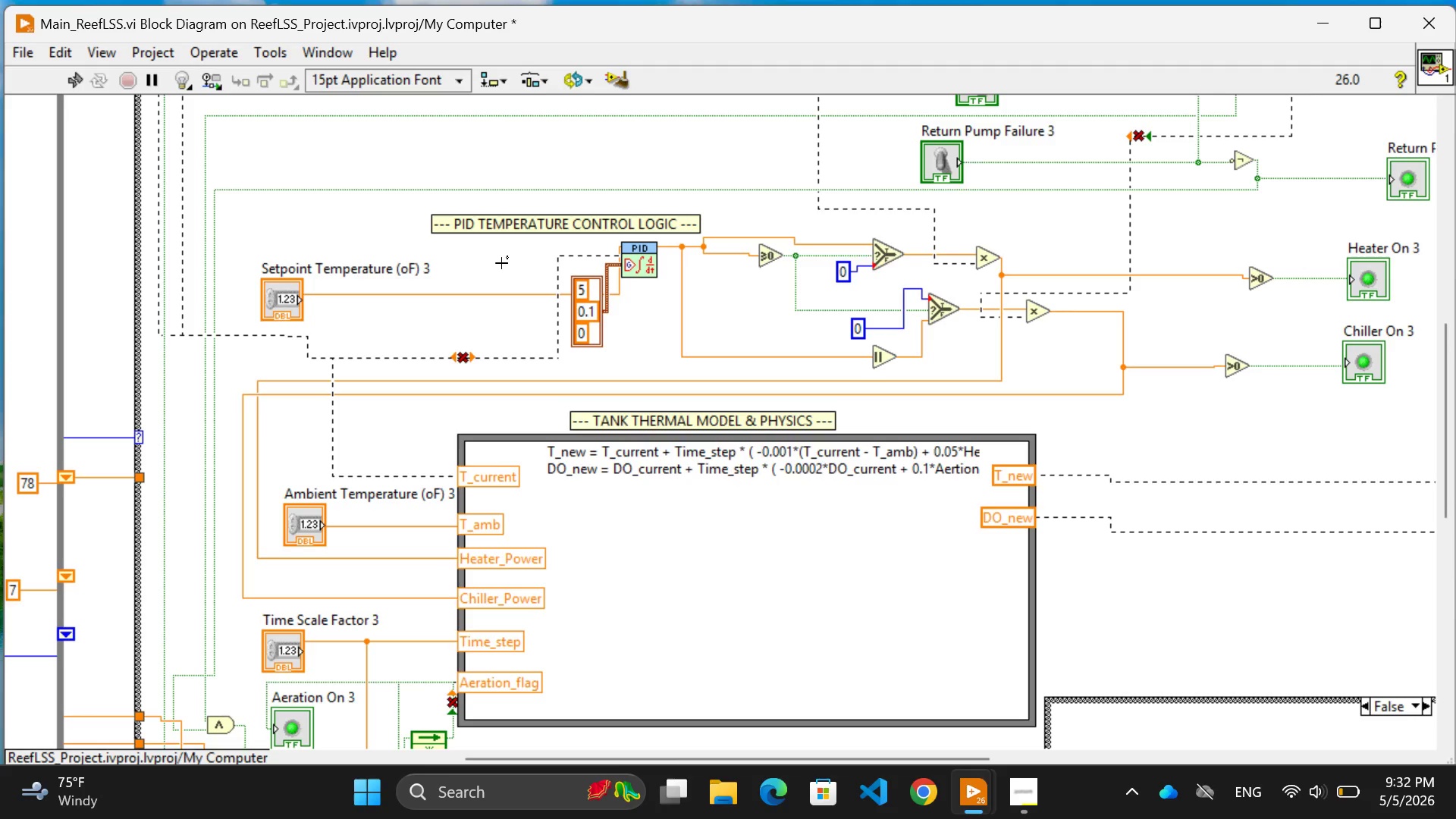 
scroll: coordinate [501, 263], scroll_direction: up, amount: 18.0
 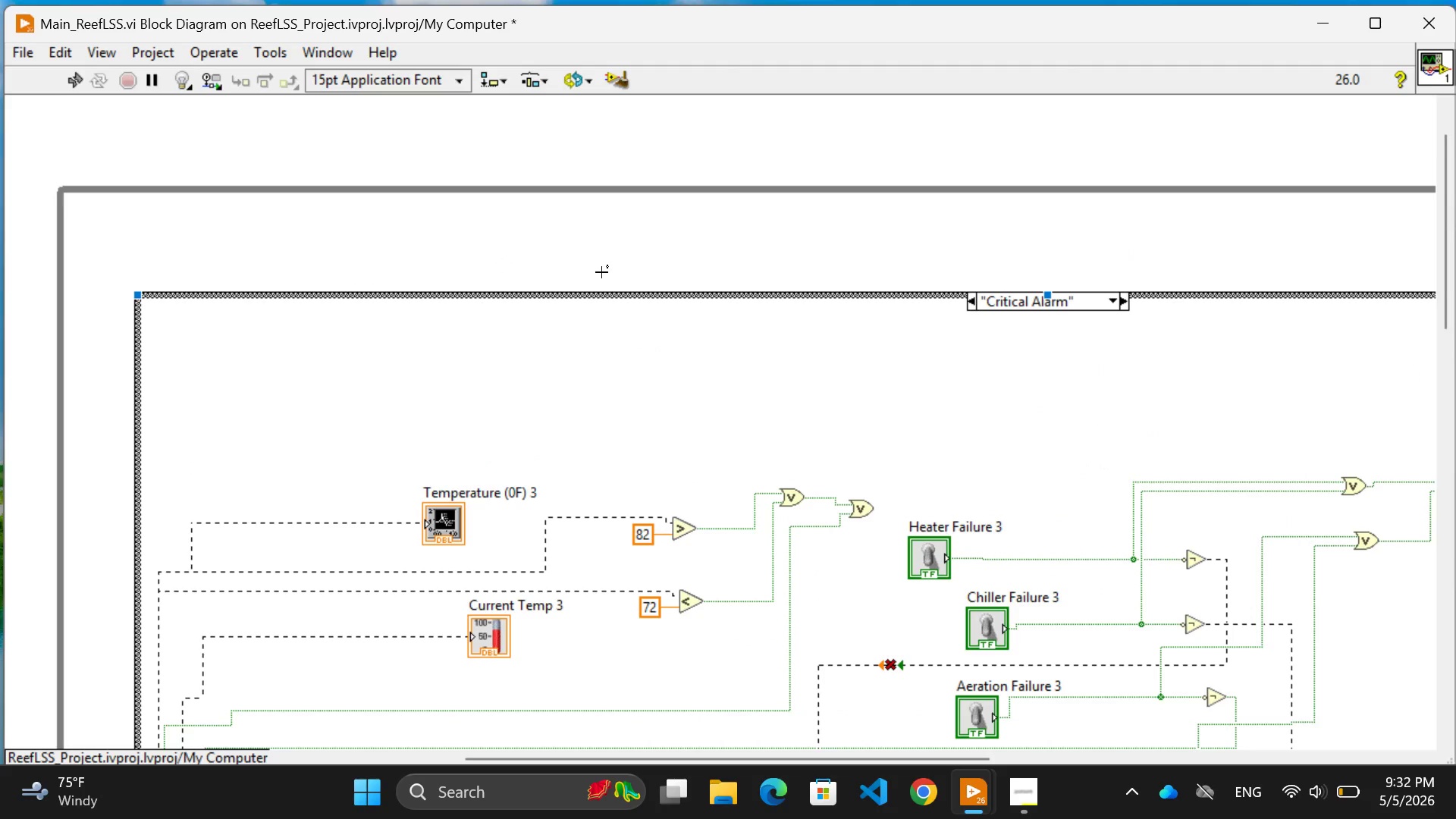 
double_click([601, 272])
 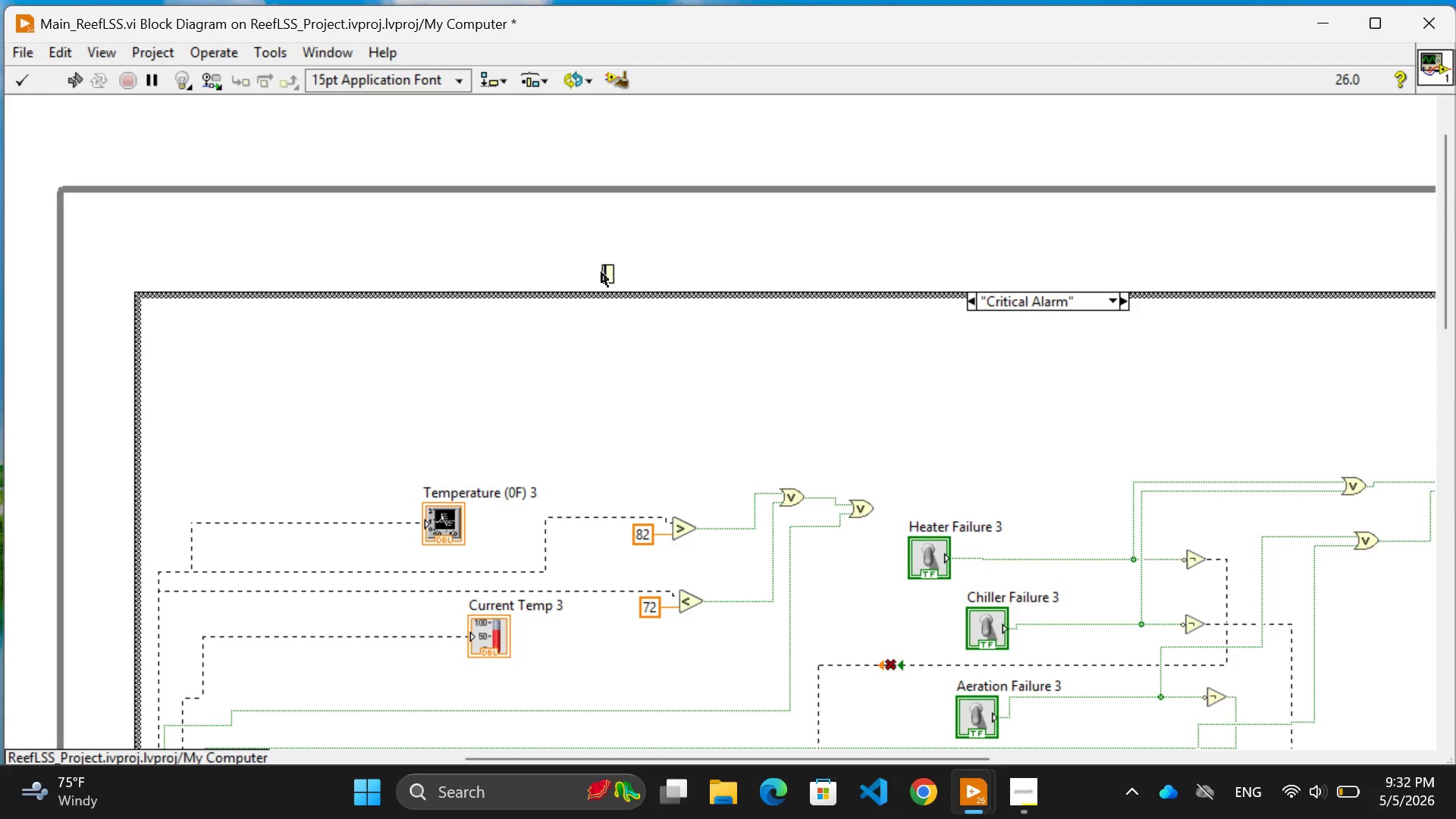 
wait(16.81)
 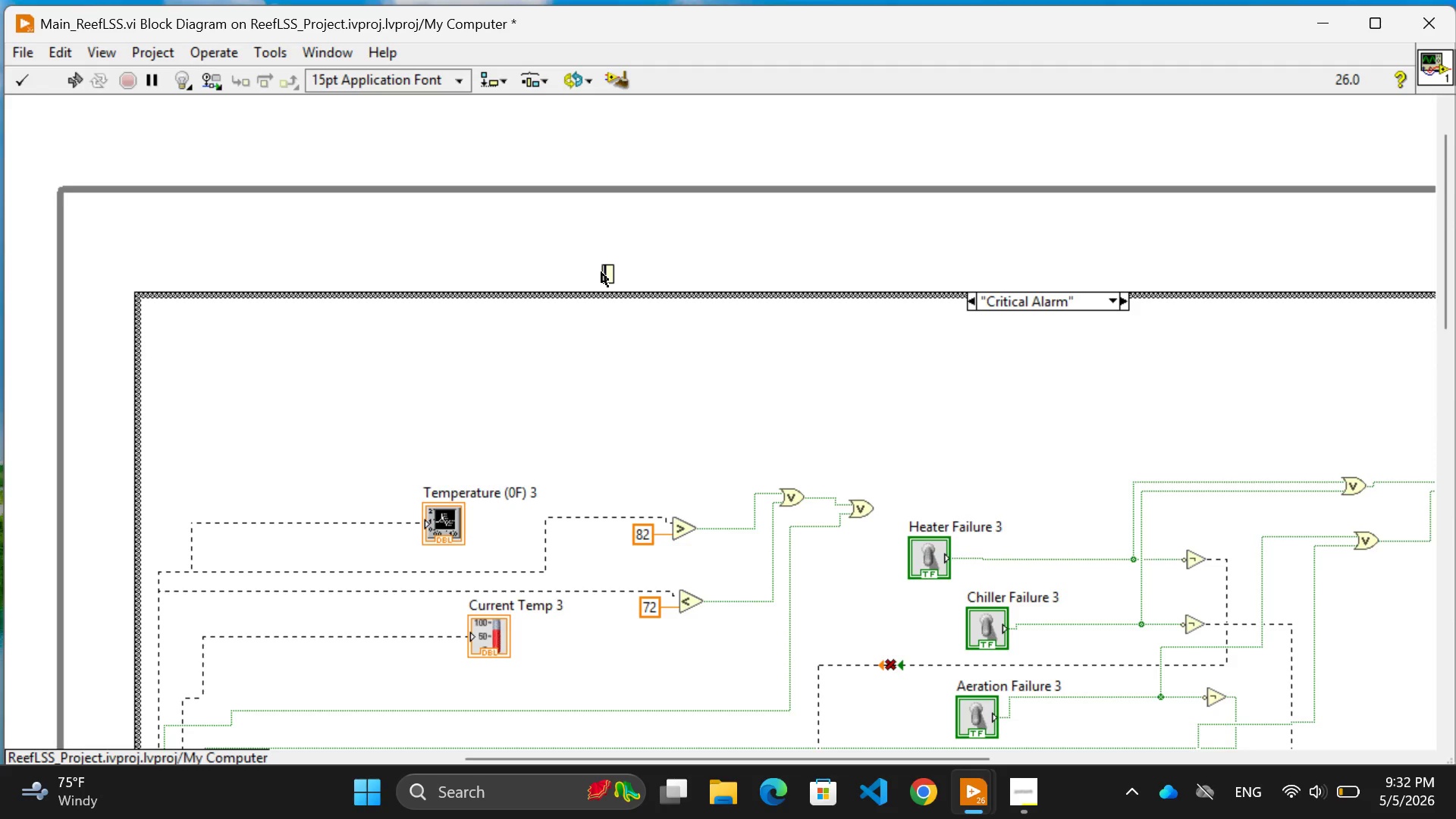 
type(--- SYSTEM STATE MACHINE ))
key(Backspace)
type((U)
key(Backspace)
type(IDLE)
 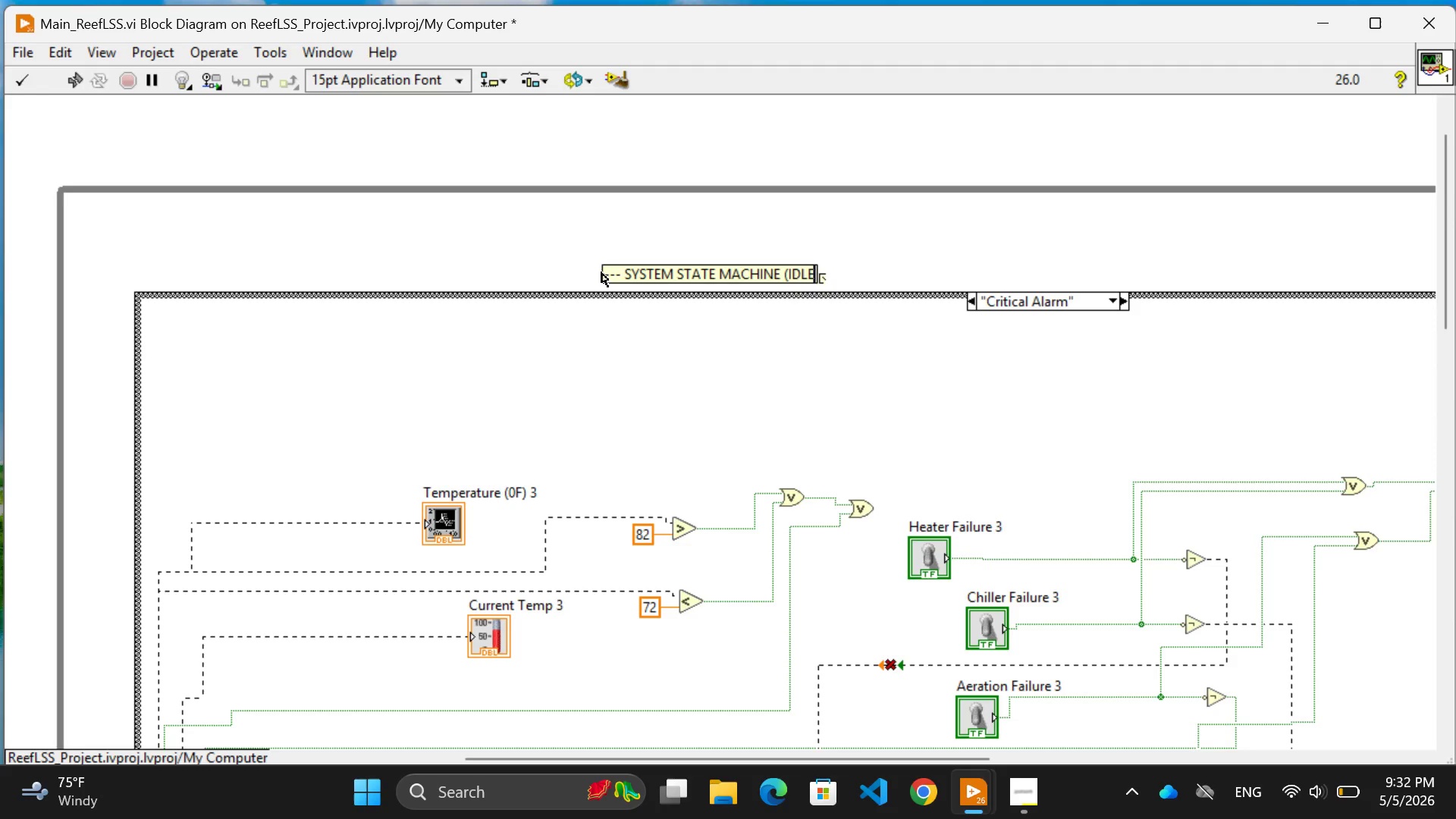 
wait(6.19)
 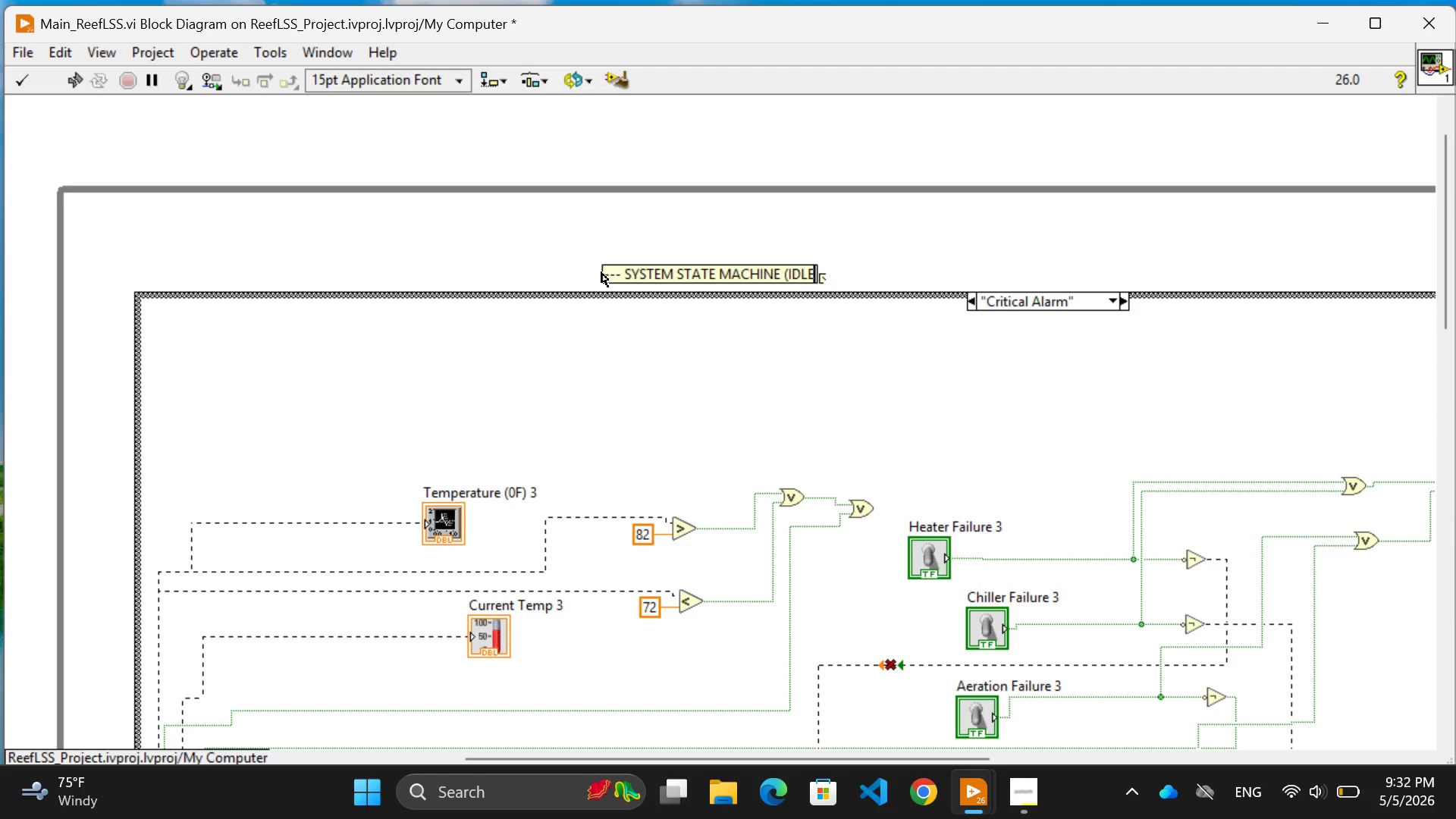 
hold_key(key=Space, duration=0.7)
 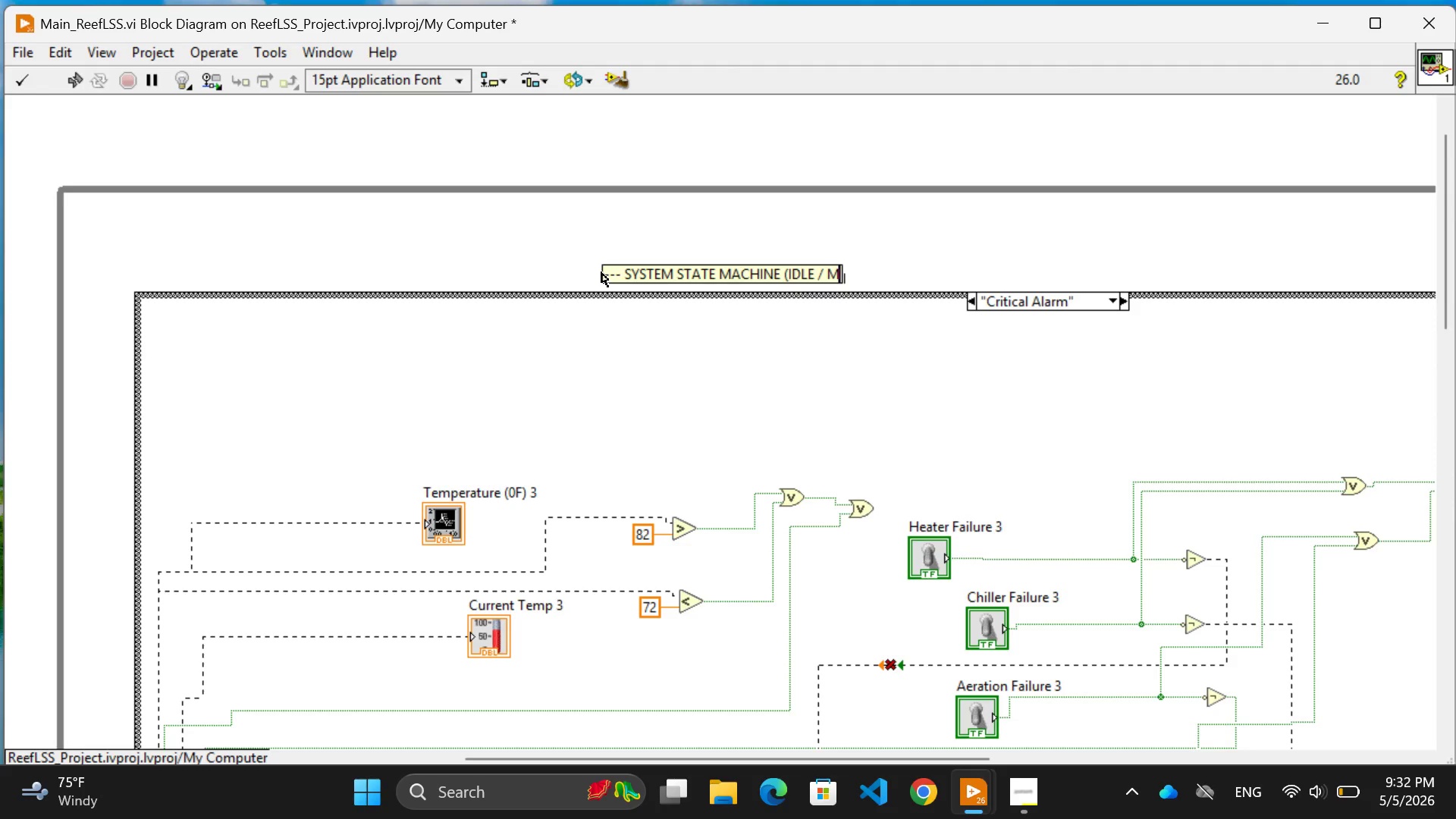 
type(/M)
key(Backspace)
type(NORMAL / ALARM) ---)
 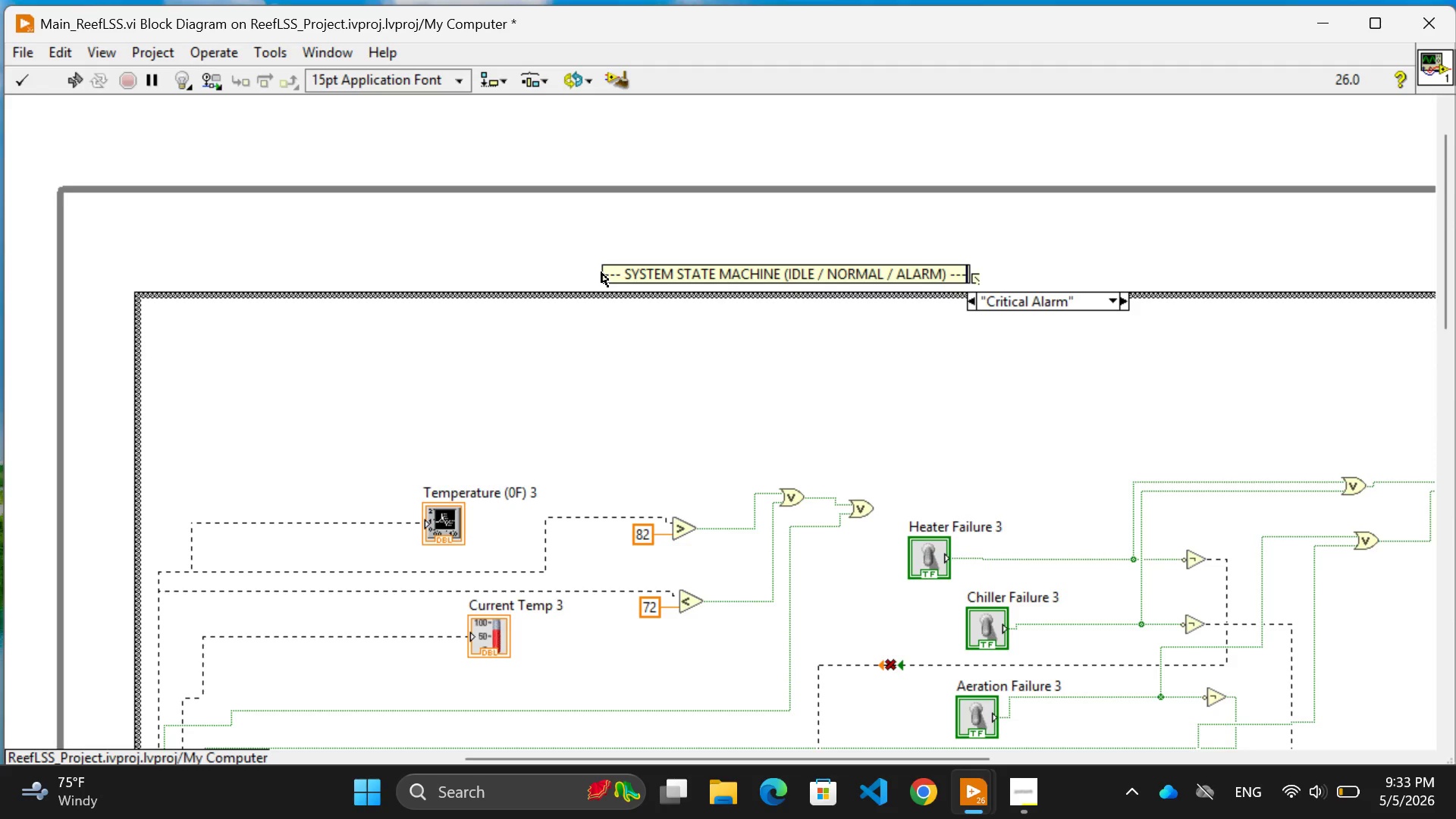 
left_click([566, 265])
 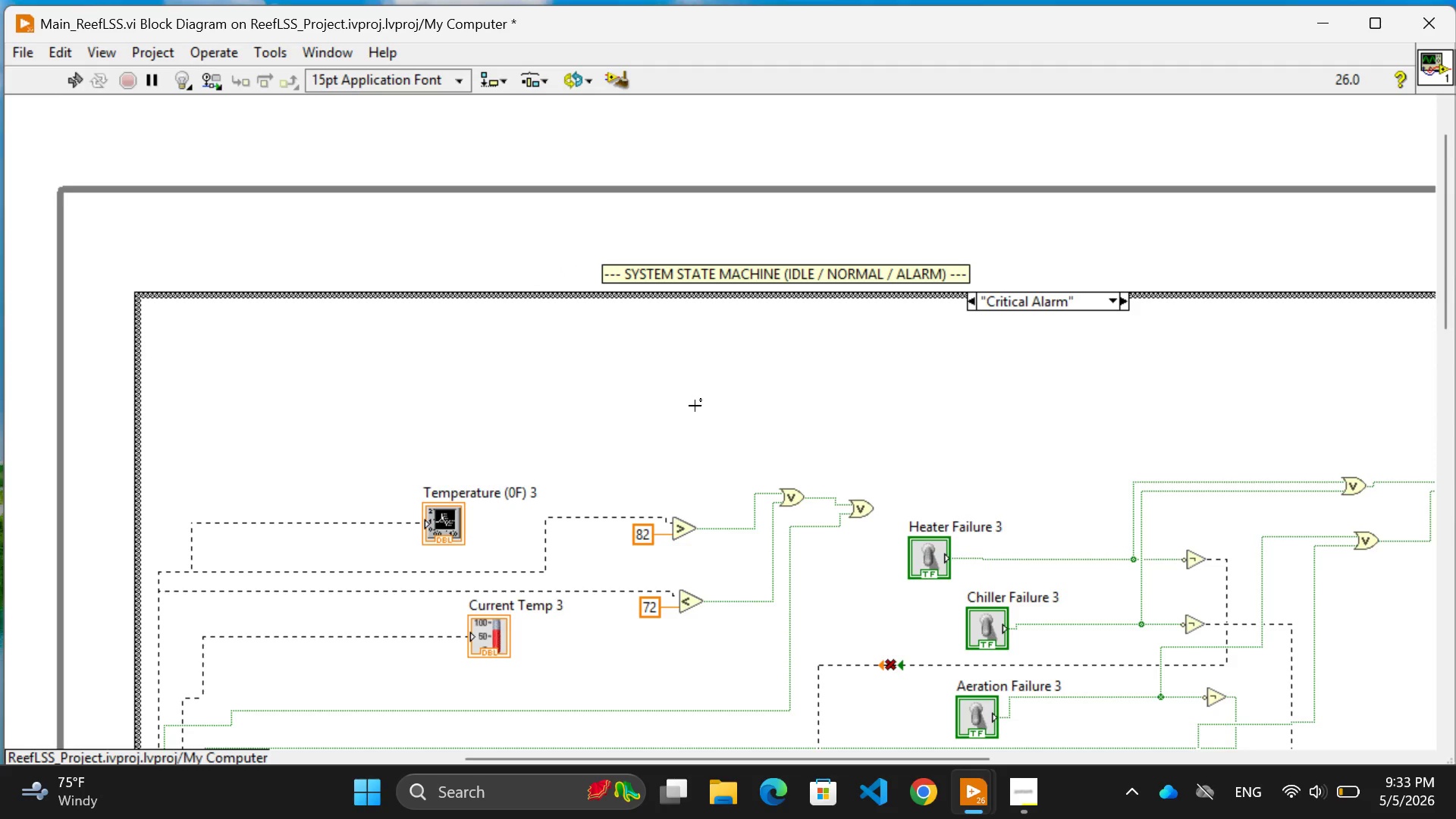 
wait(23.56)
 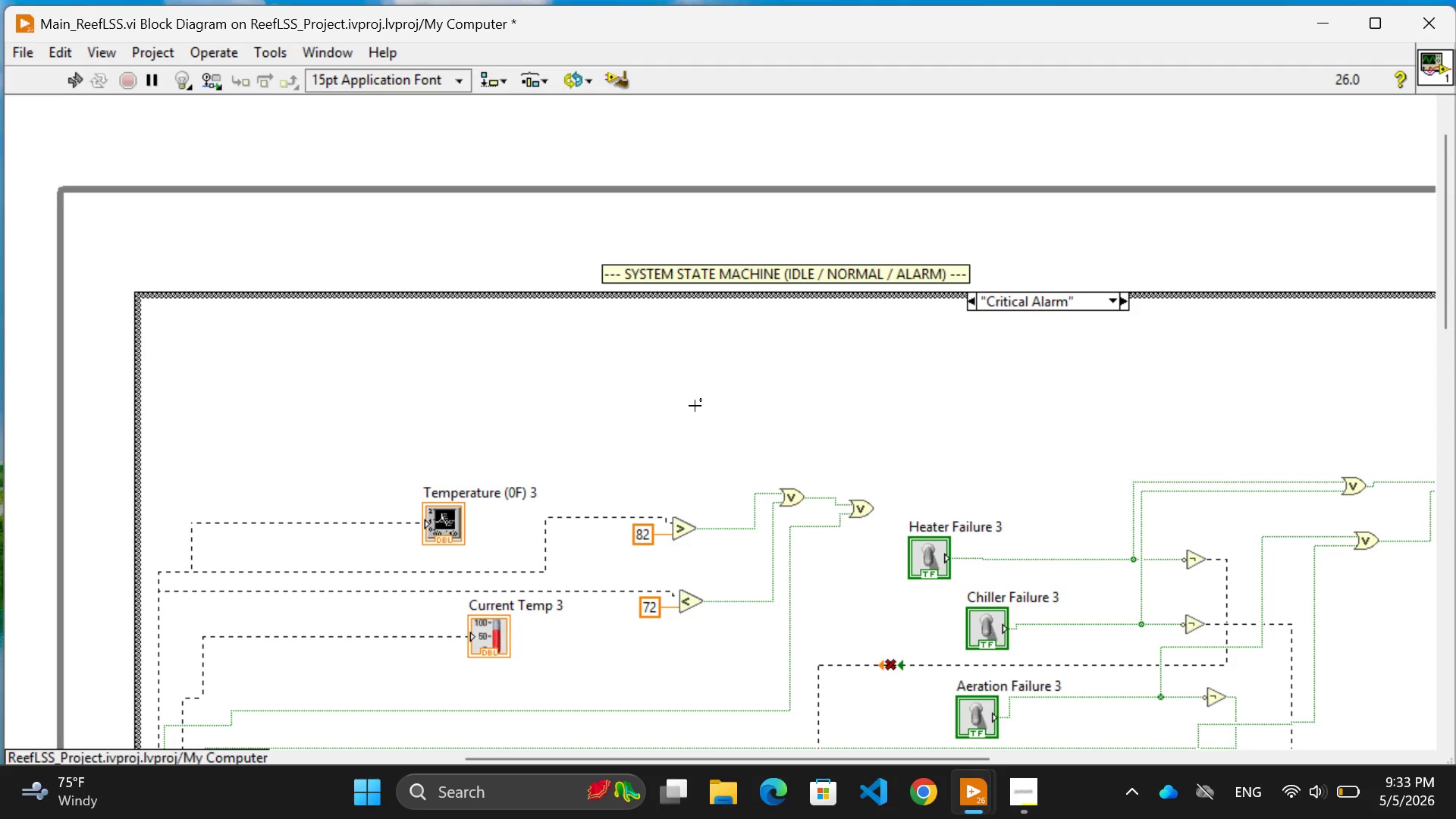 
scroll: coordinate [773, 392], scroll_direction: down, amount: 47.0
 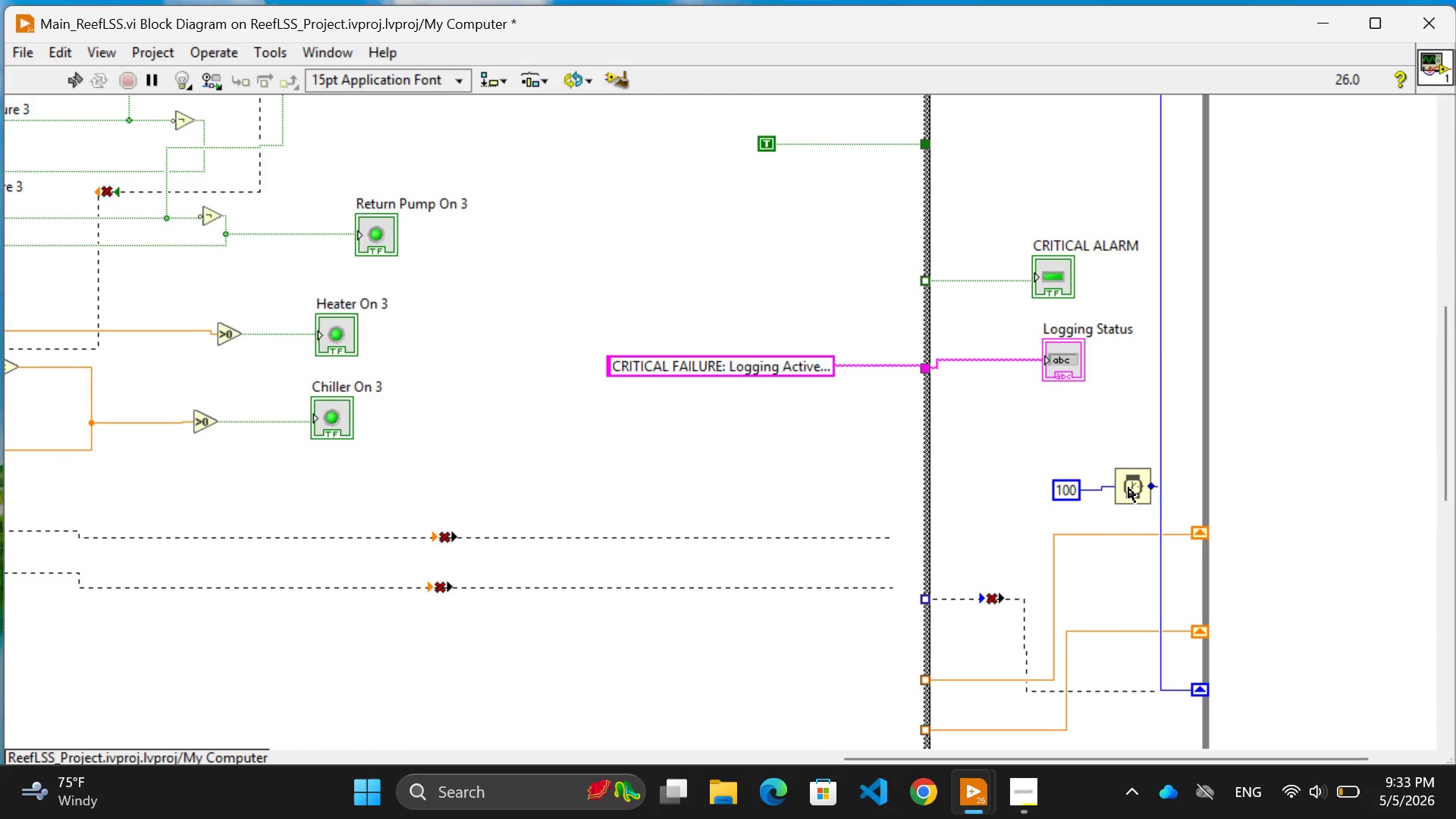 
wait(5.16)
 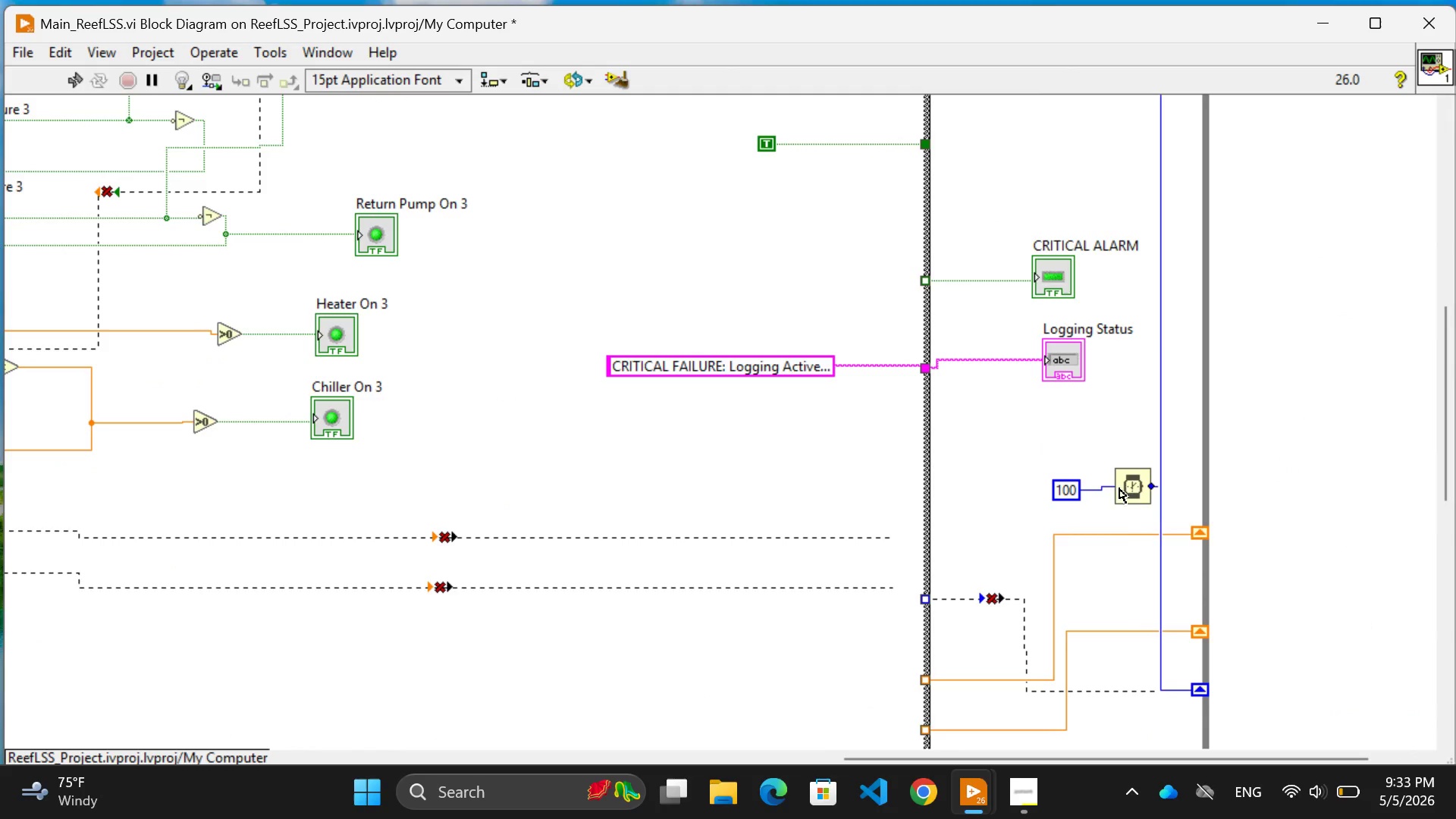 
left_click_drag(start_coordinate=[1028, 466], to_coordinate=[1156, 517])
 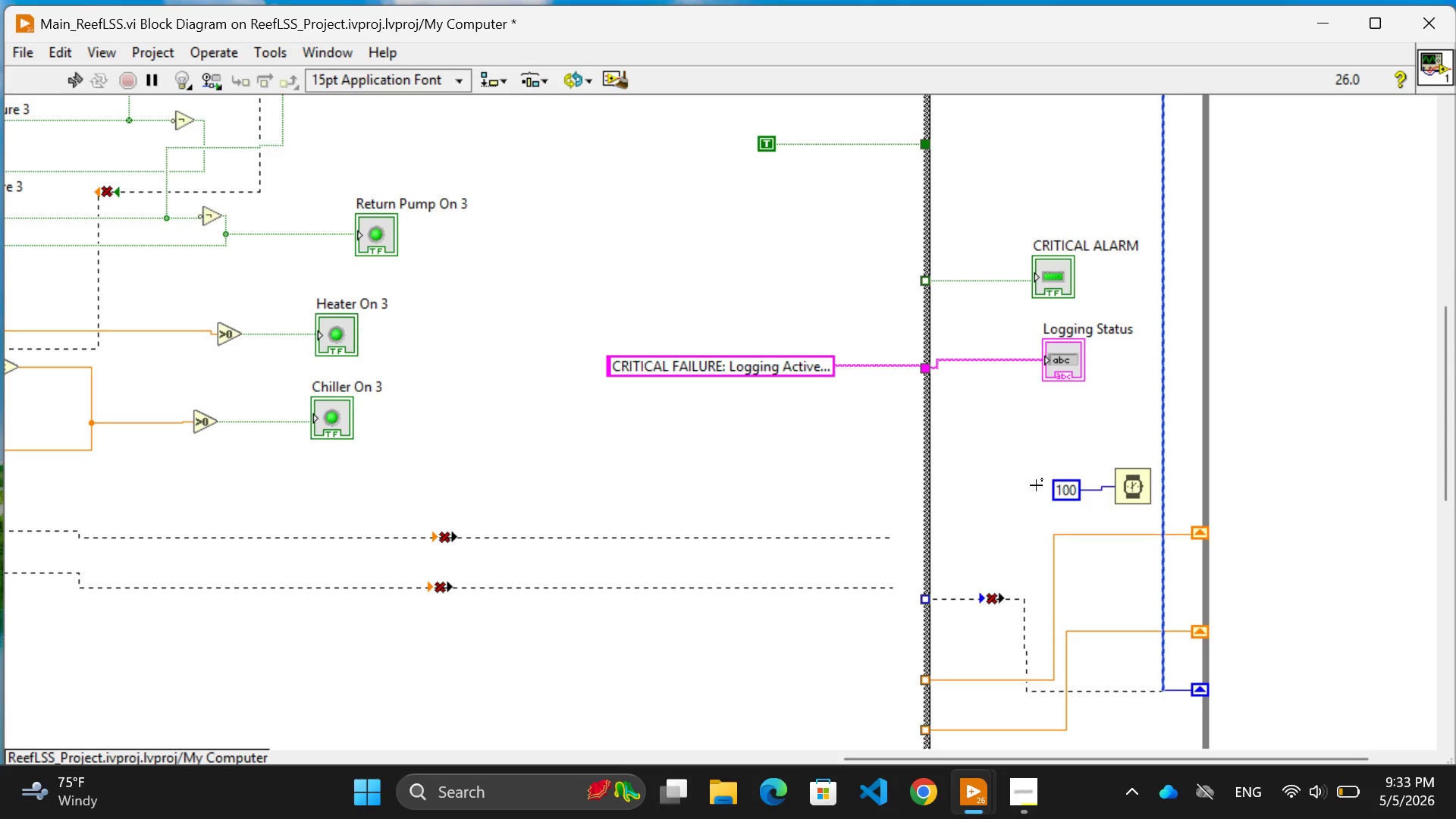 
left_click([1029, 477])
 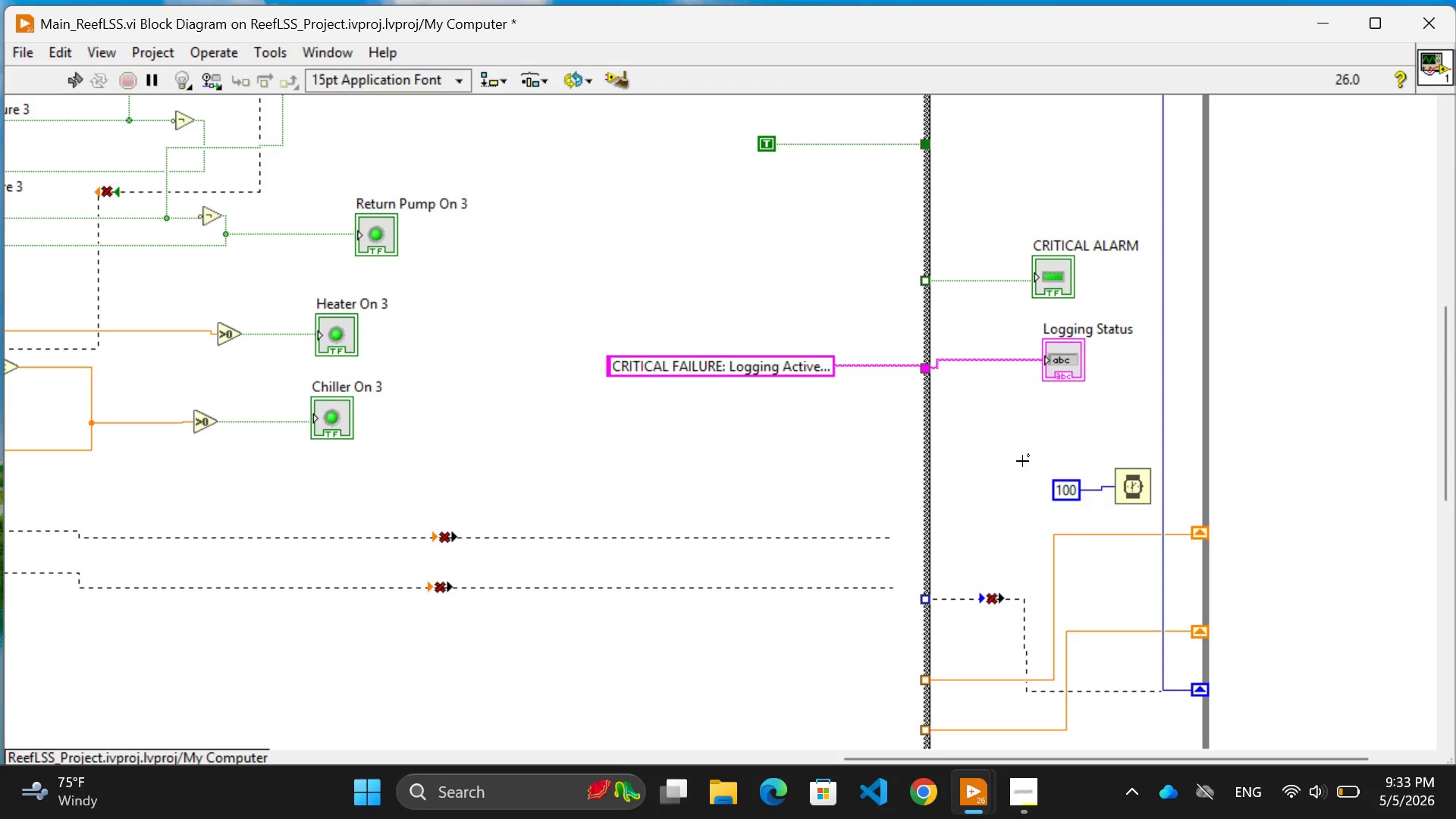 
left_click_drag(start_coordinate=[1022, 461], to_coordinate=[1154, 519])
 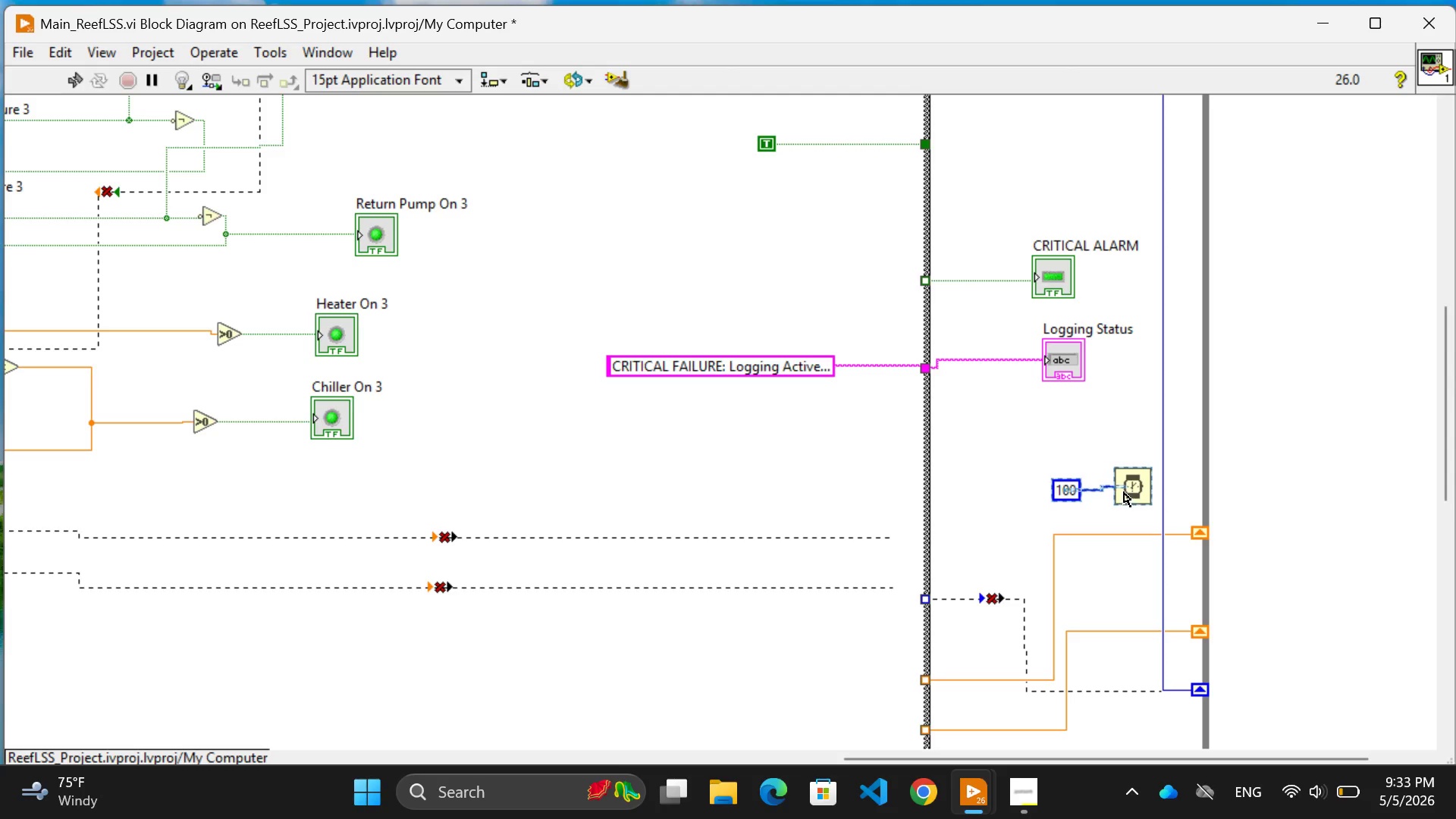 
left_click_drag(start_coordinate=[1124, 491], to_coordinate=[1064, 491])
 